 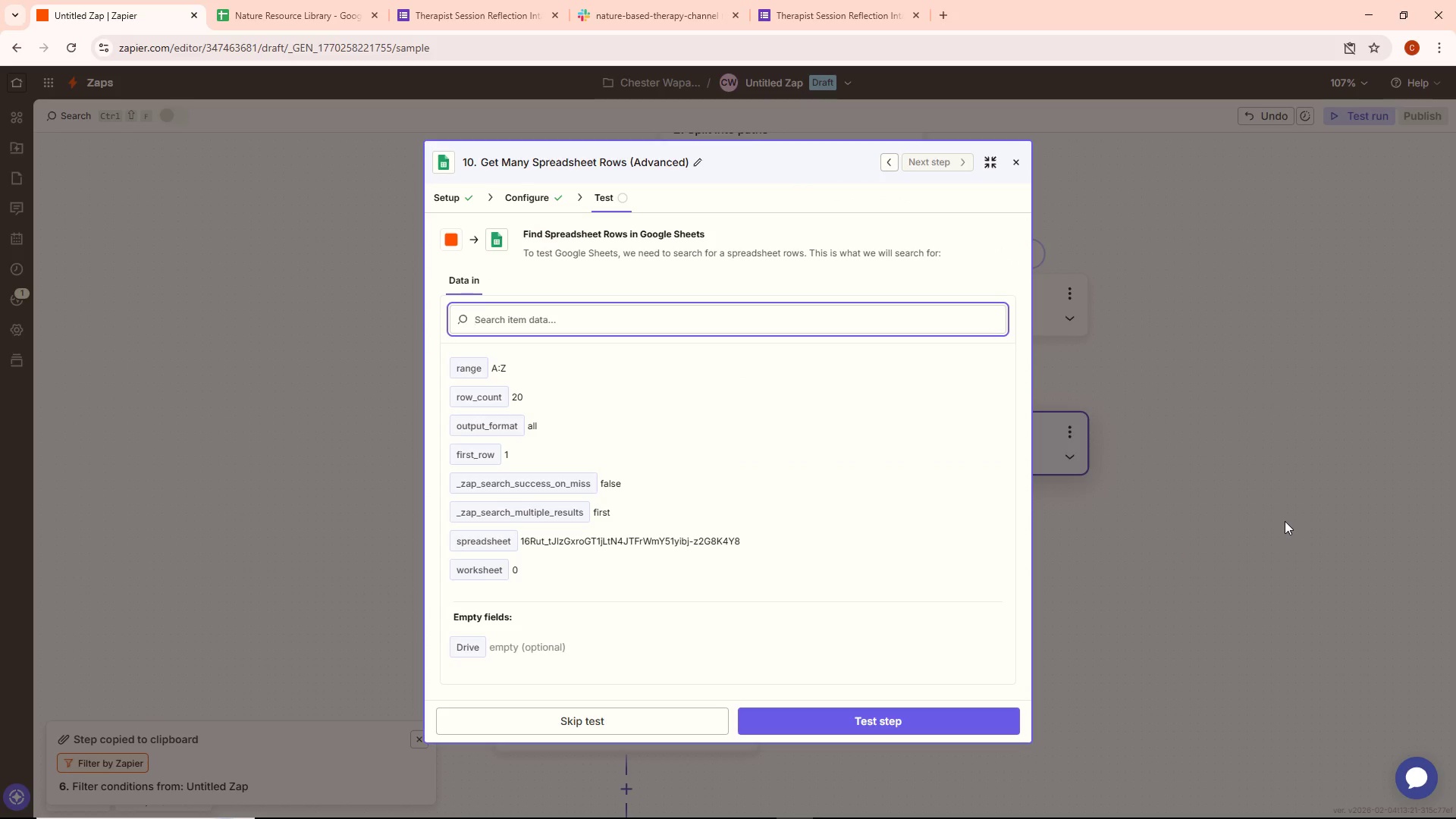 
scroll: coordinate [720, 513], scroll_direction: down, amount: 3.0
 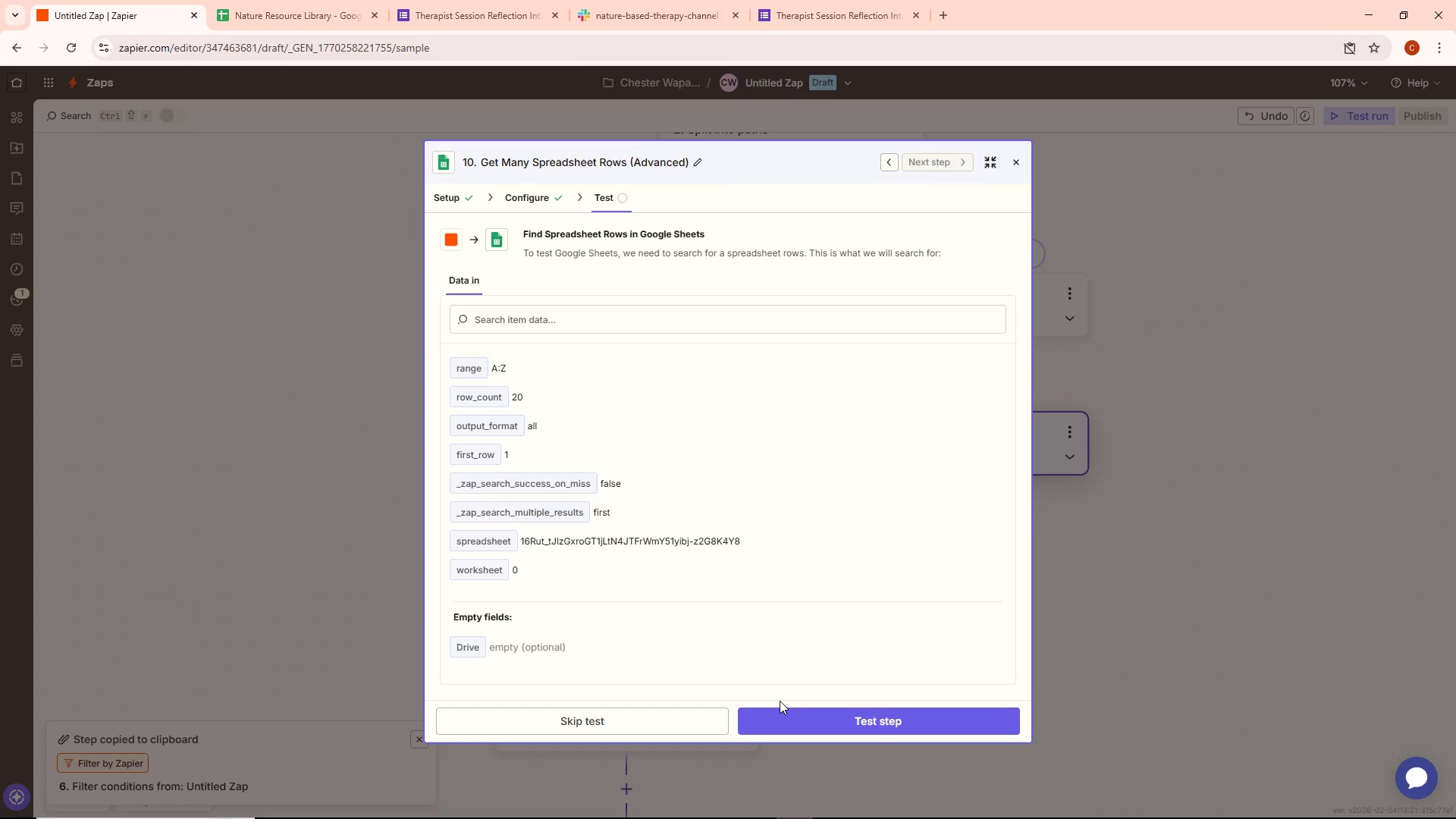 
left_click([788, 715])
 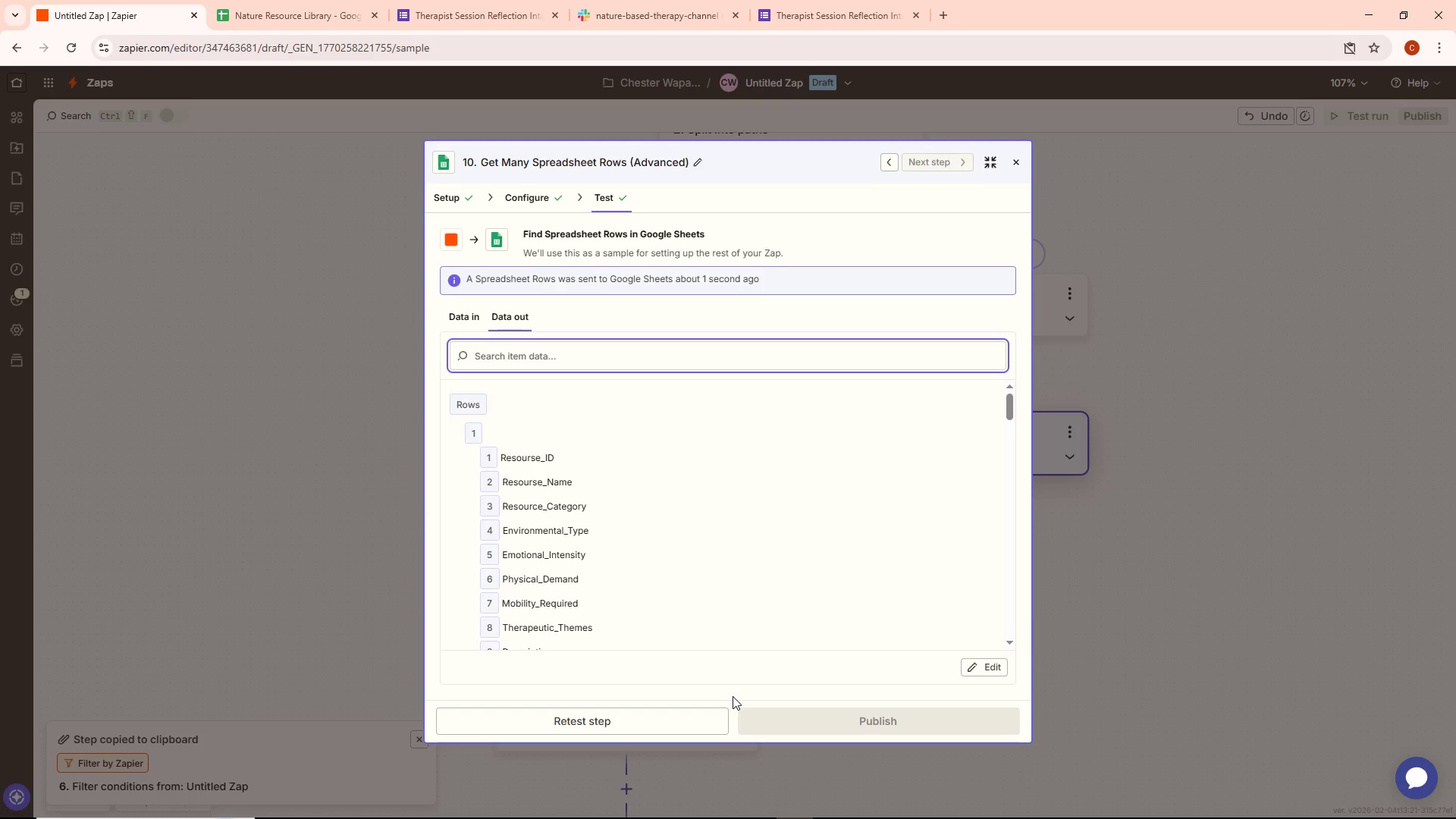 
wait(15.94)
 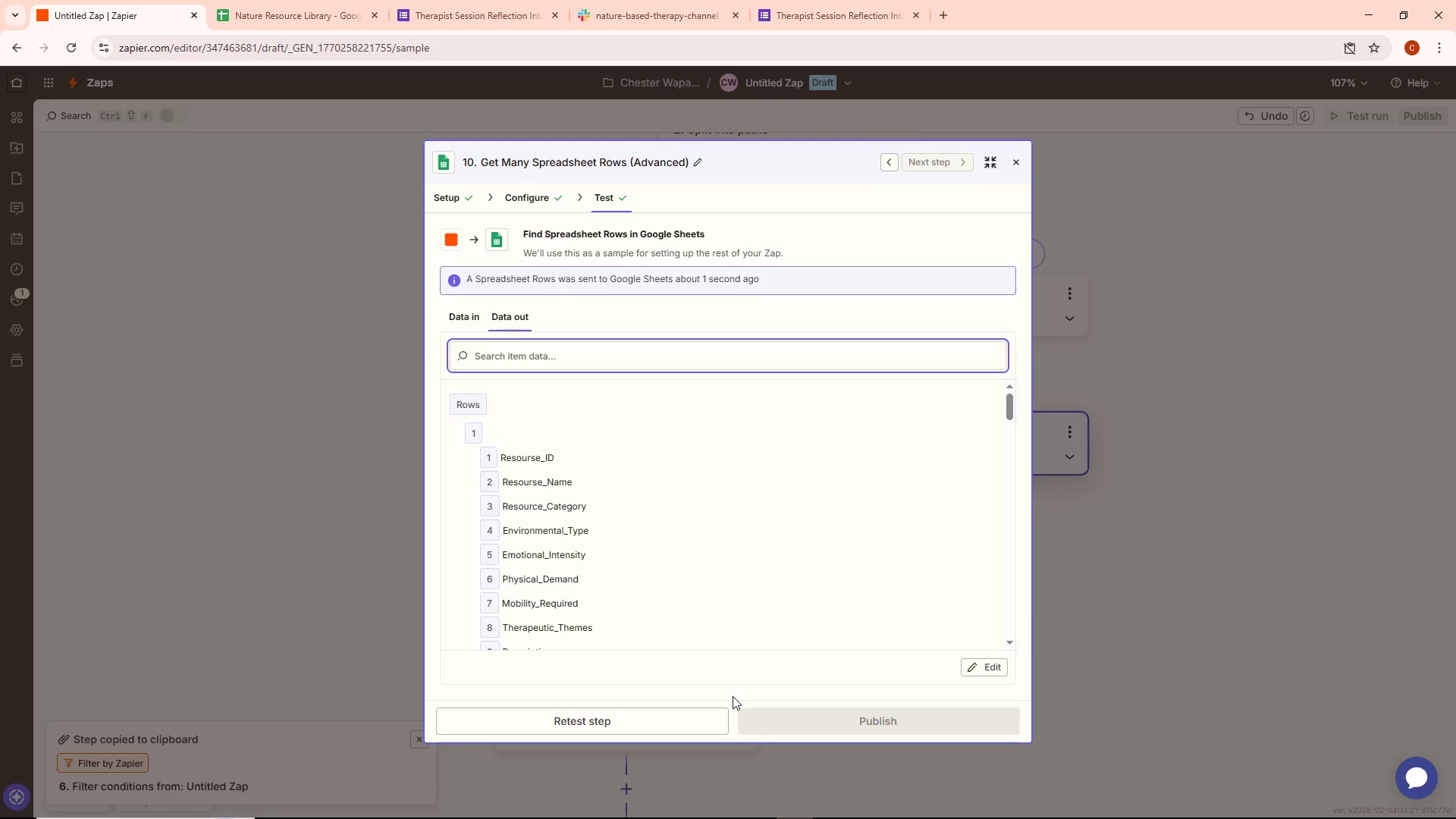 
scroll: coordinate [788, 618], scroll_direction: down, amount: 2.0
 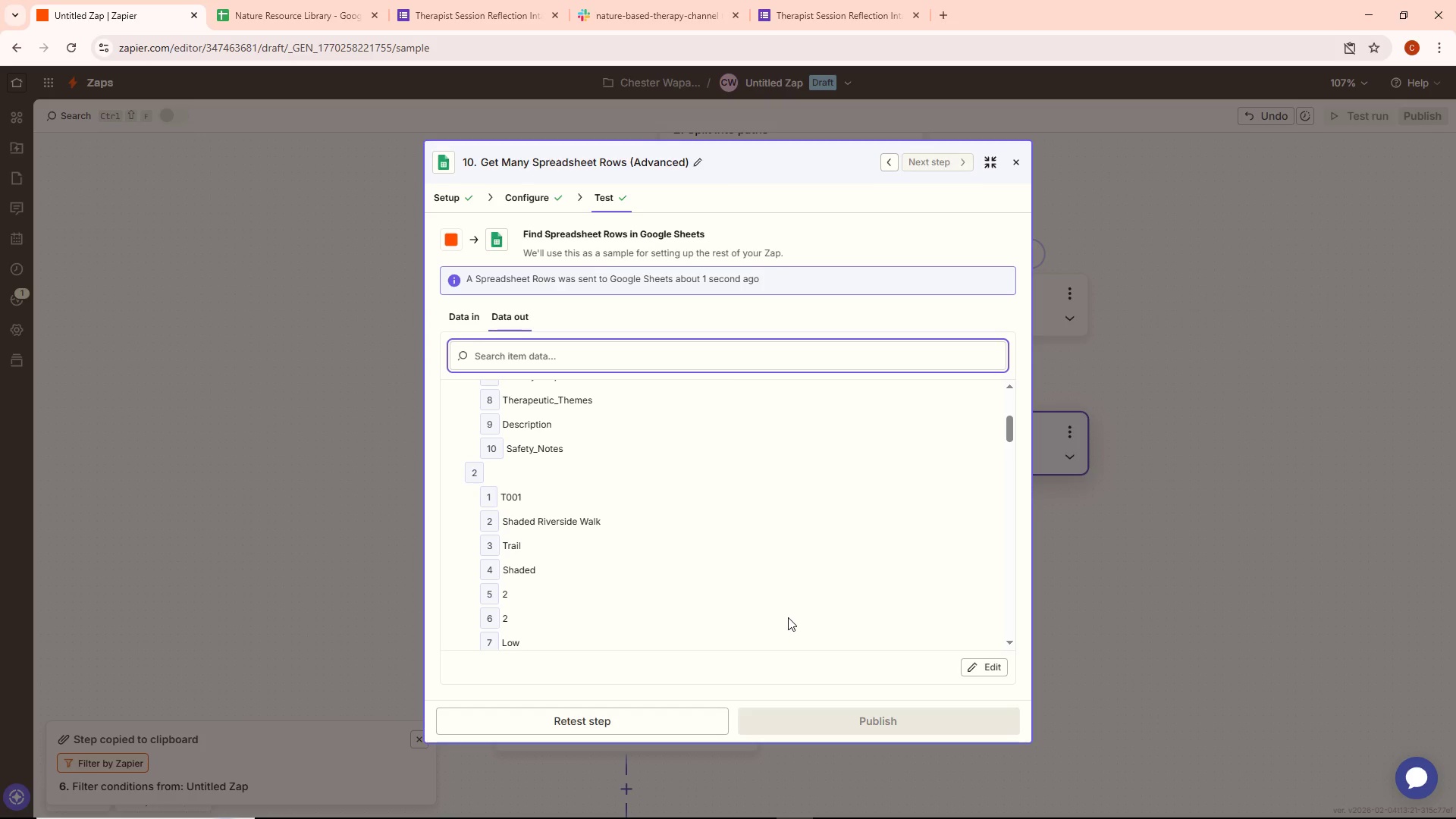 
wait(59.61)
 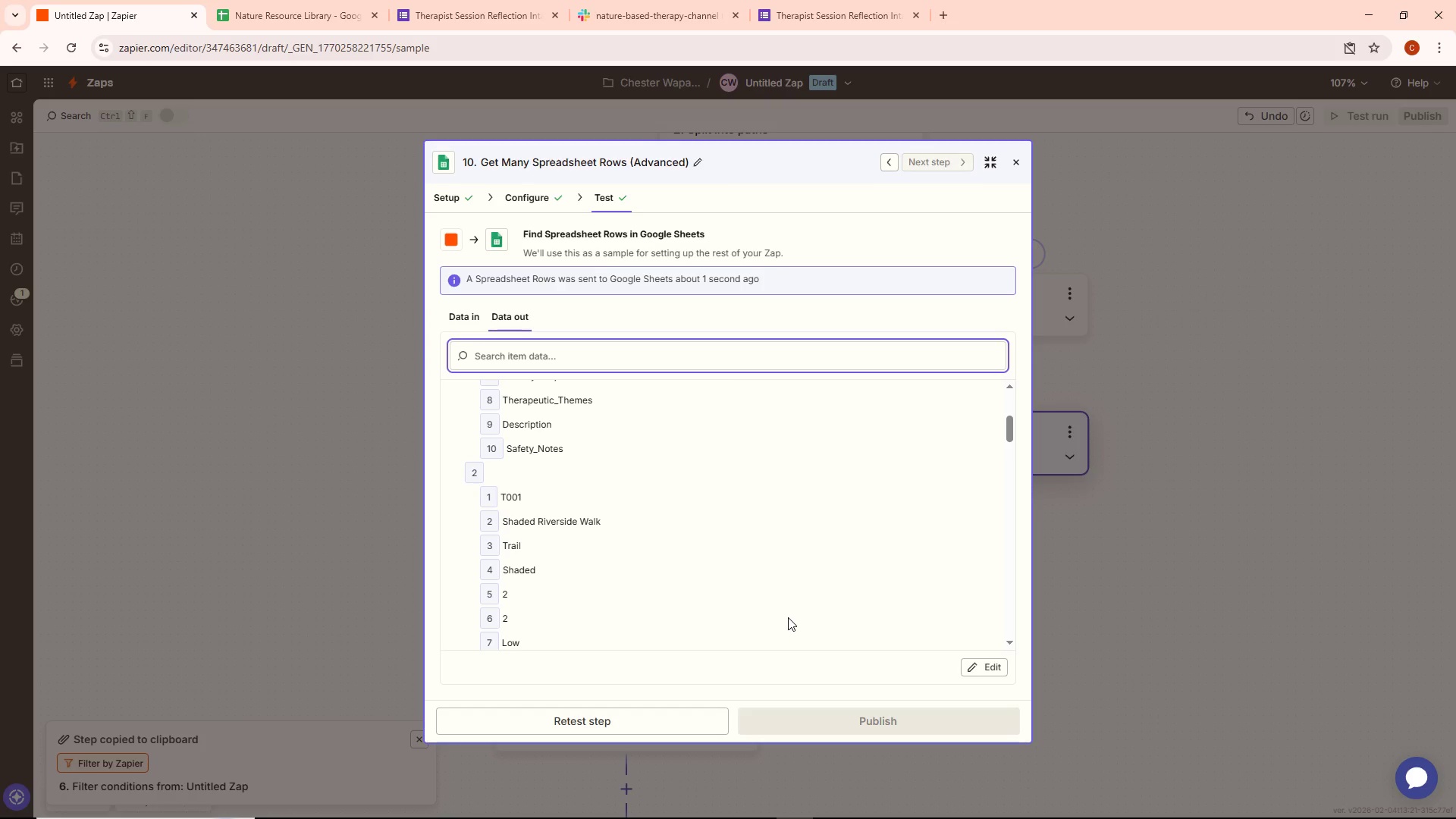 
scroll: coordinate [766, 573], scroll_direction: down, amount: 5.0
 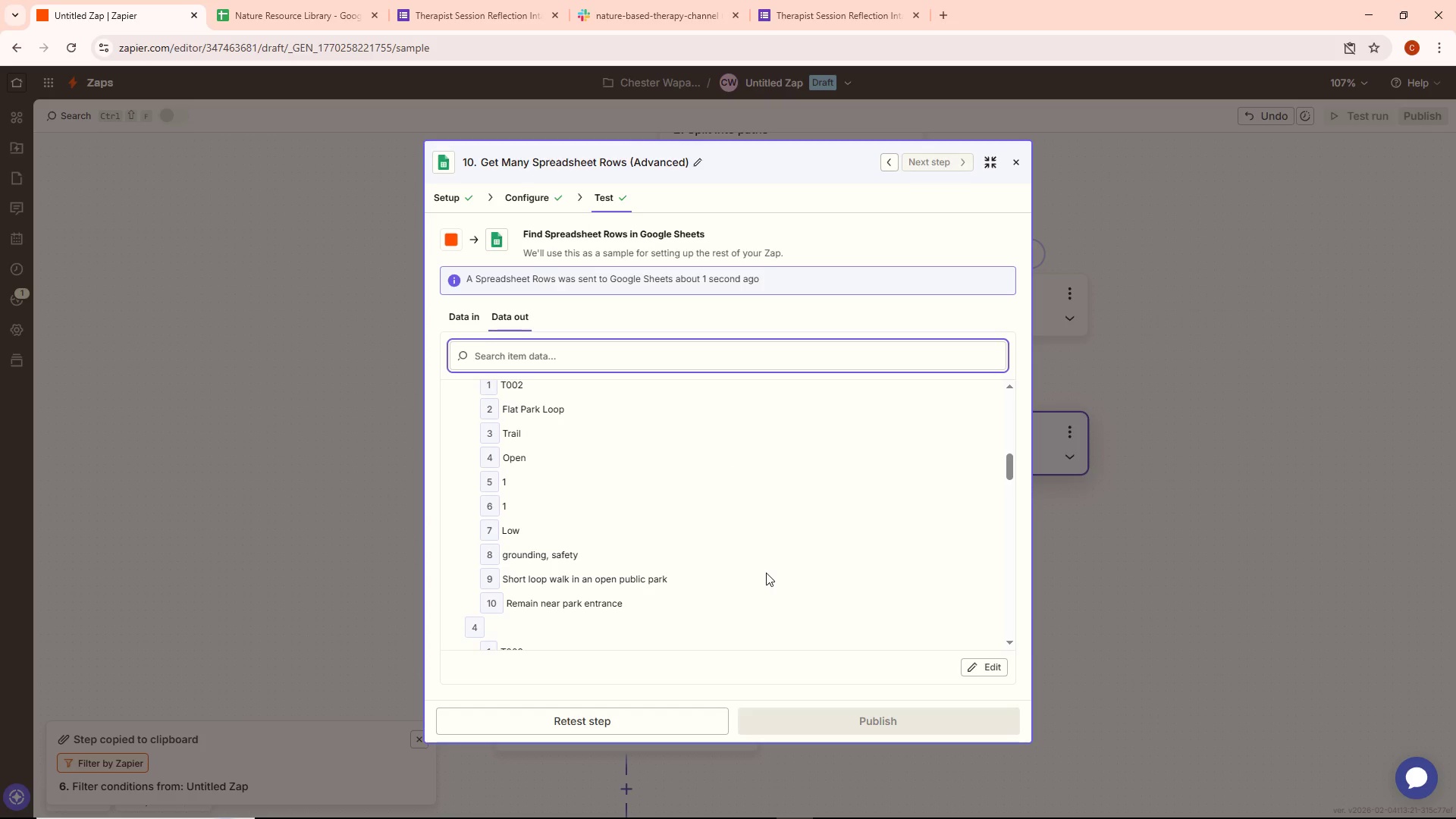 
scroll: coordinate [766, 573], scroll_direction: down, amount: 5.0
 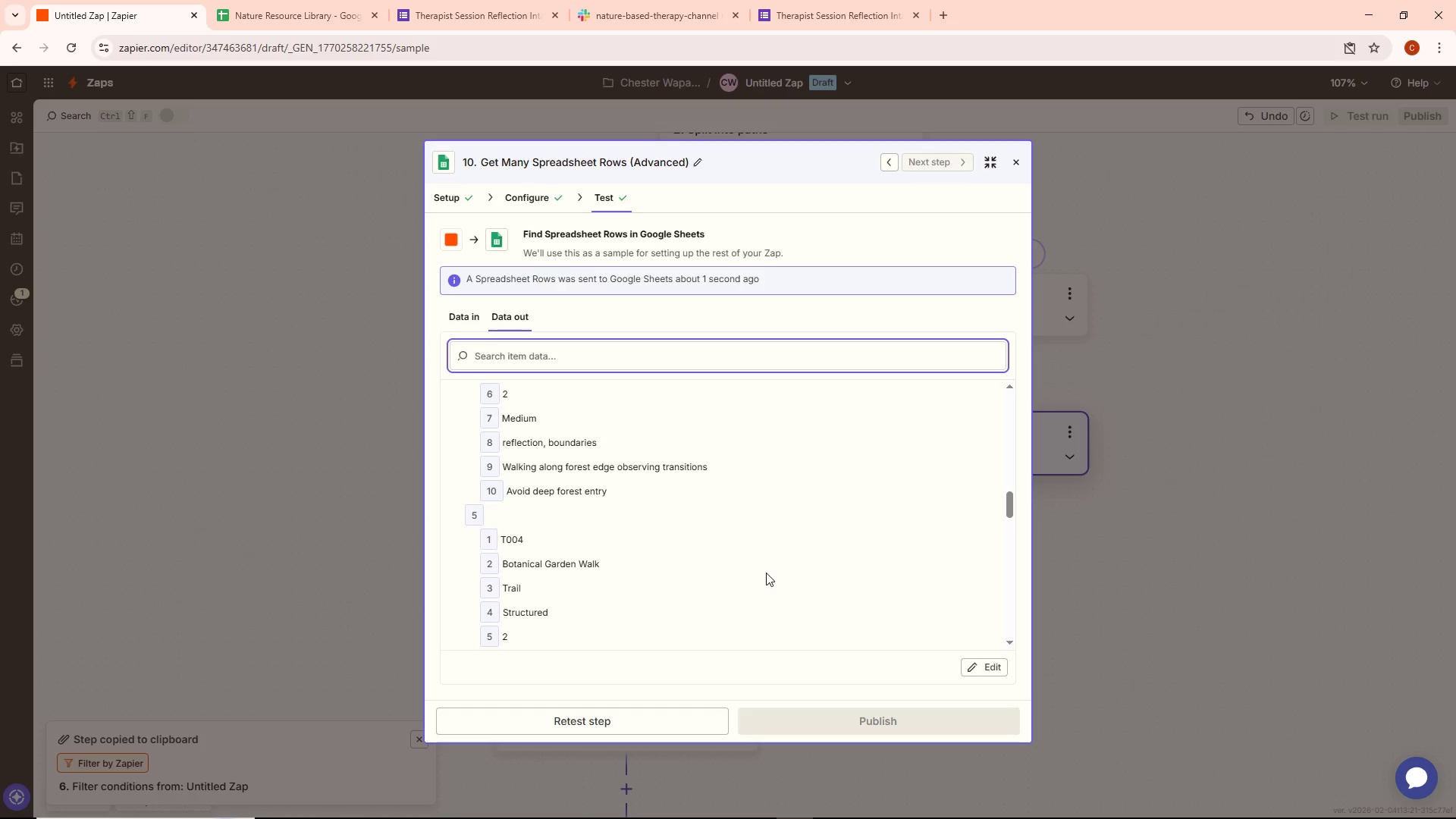 
scroll: coordinate [764, 559], scroll_direction: down, amount: 5.0
 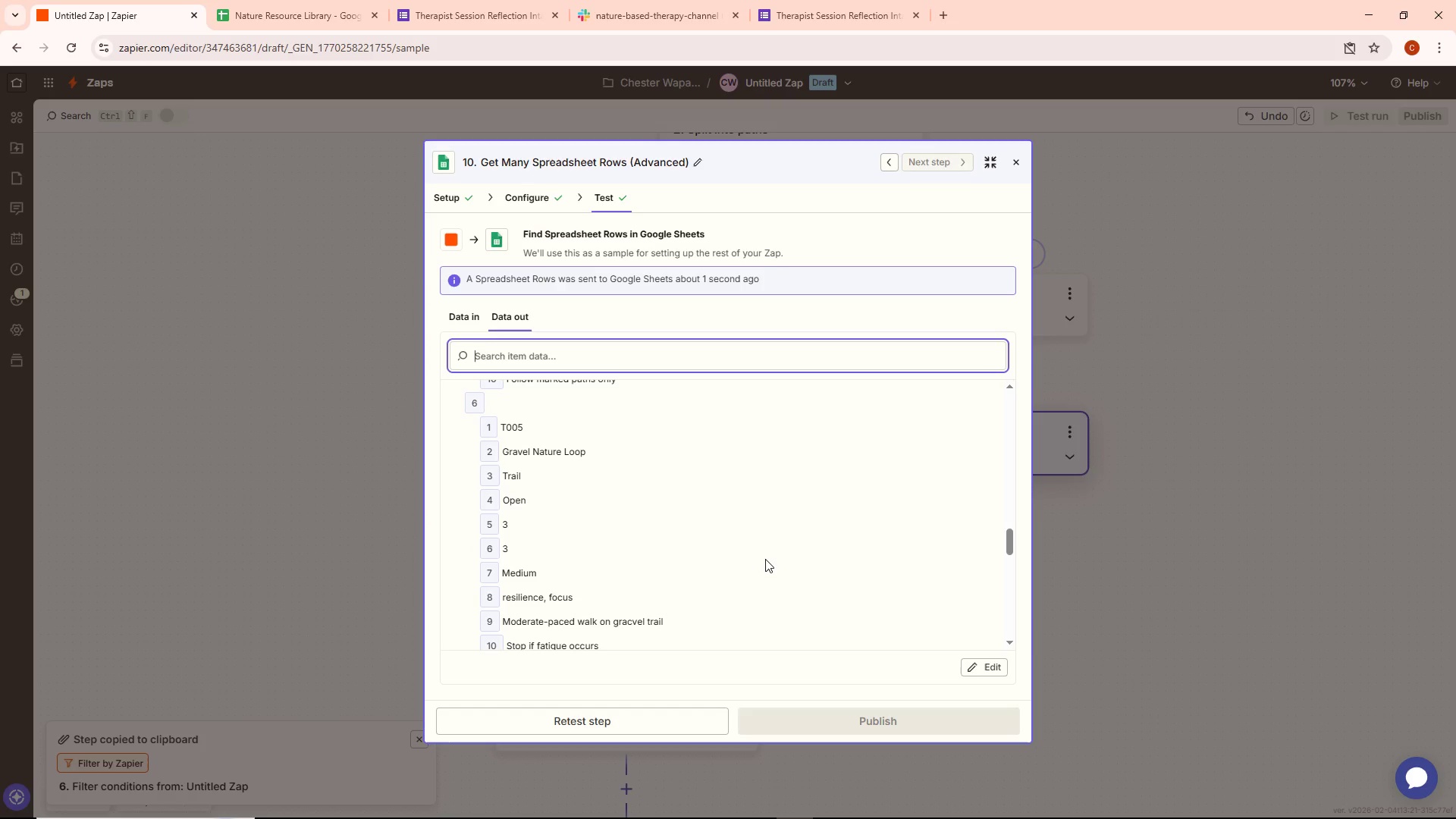 
scroll: coordinate [765, 559], scroll_direction: down, amount: 1.0
 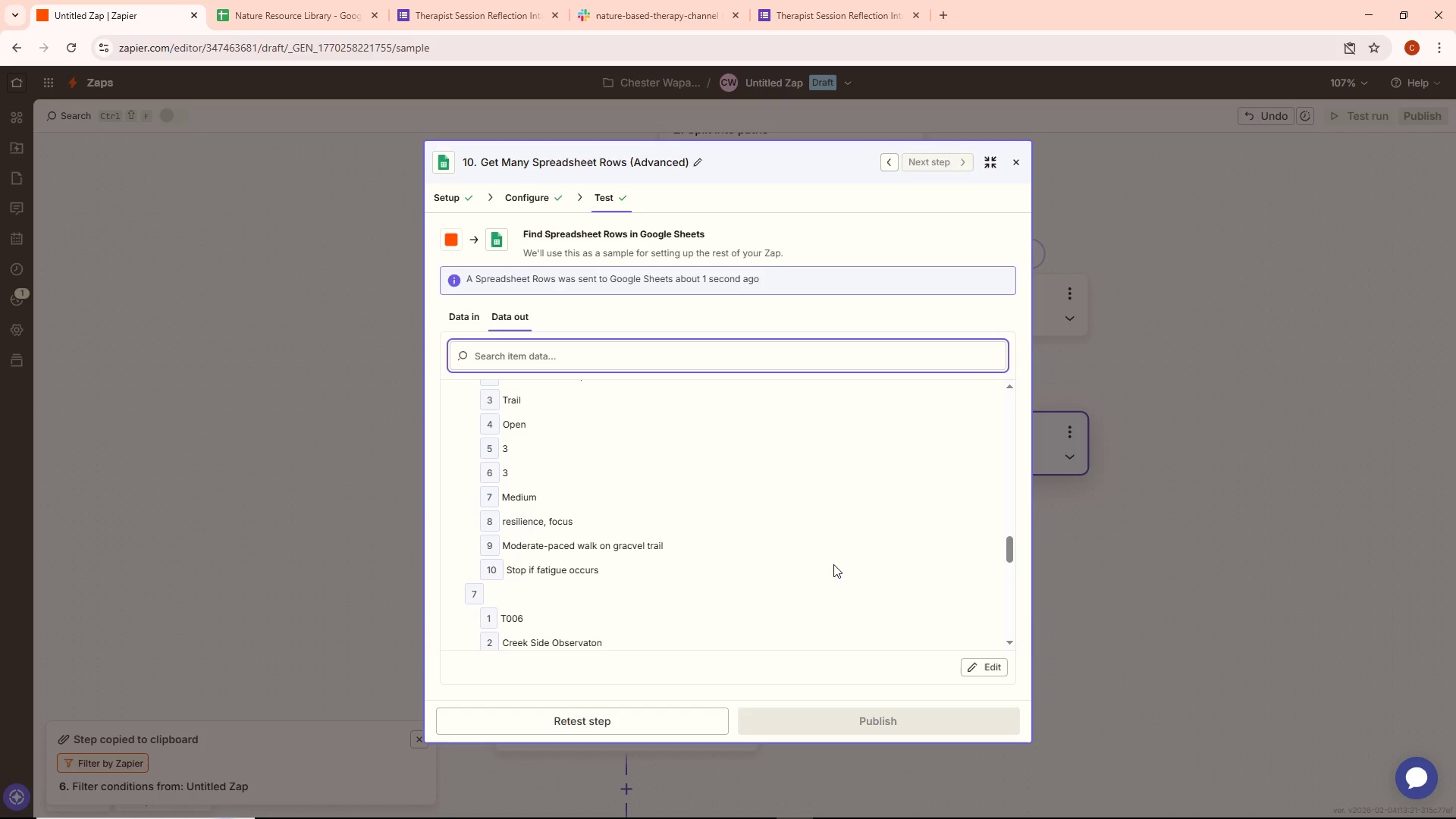 
wait(5.58)
 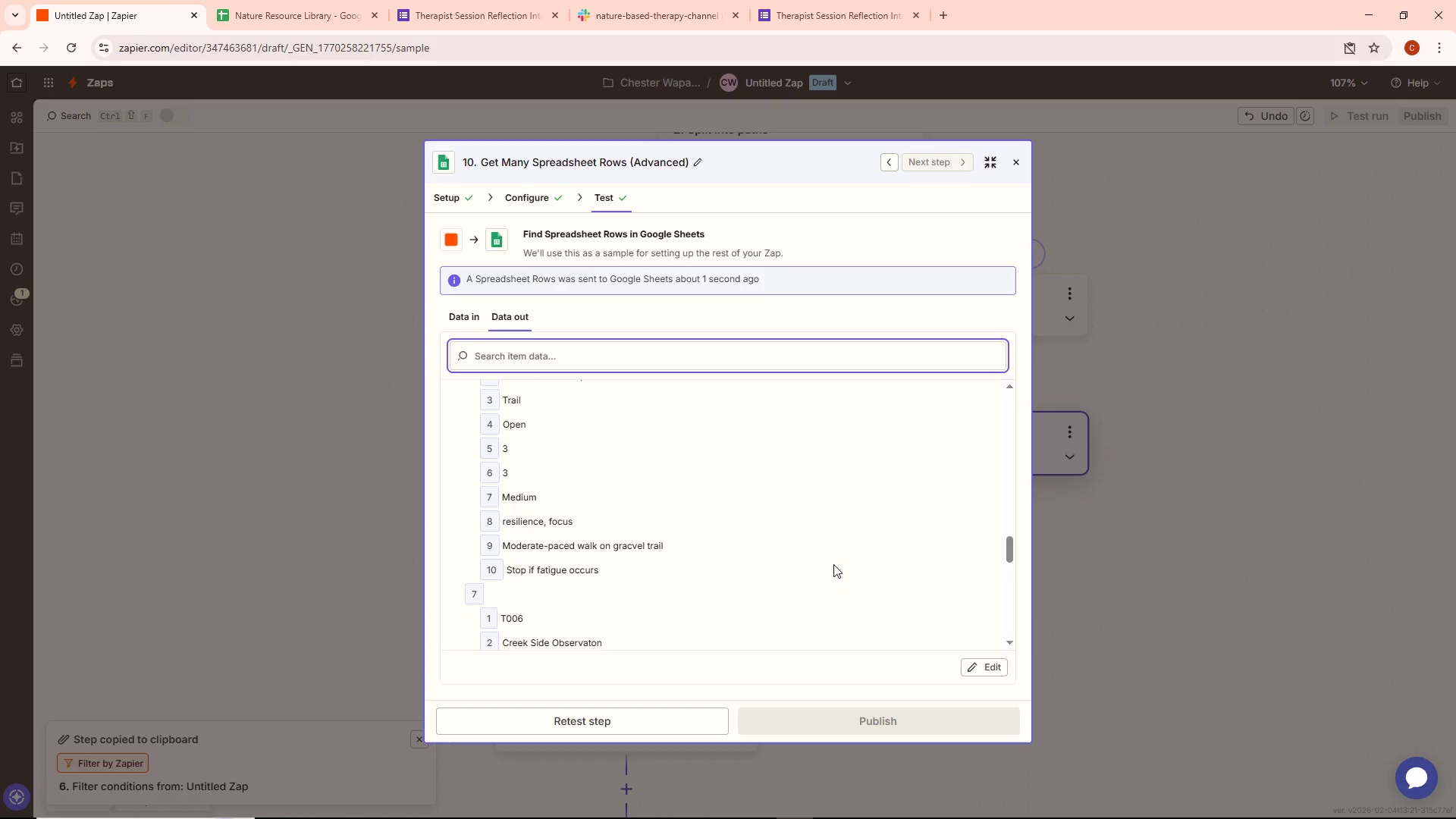 
scroll: coordinate [833, 564], scroll_direction: down, amount: 3.0
 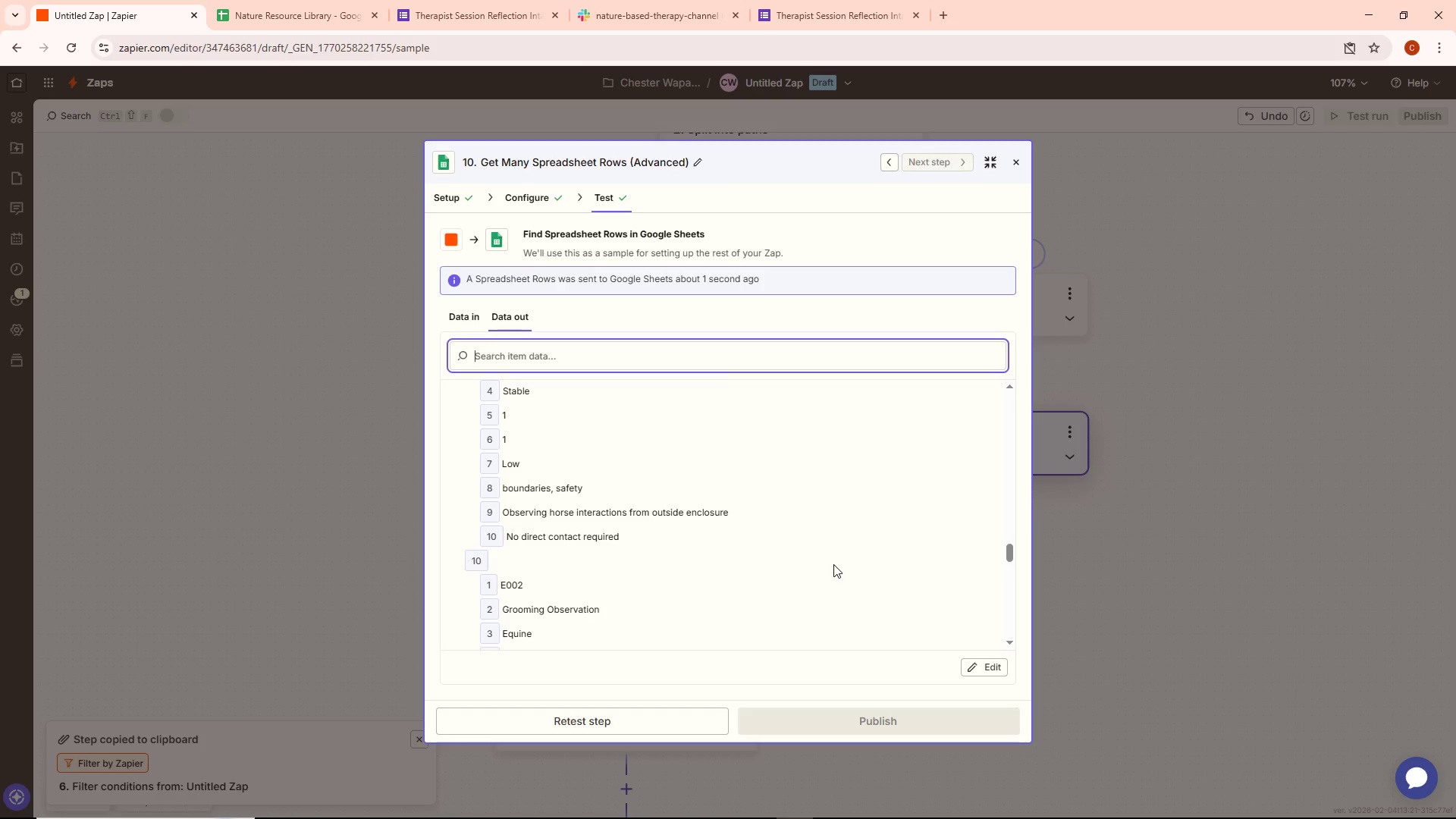 
wait(6.44)
 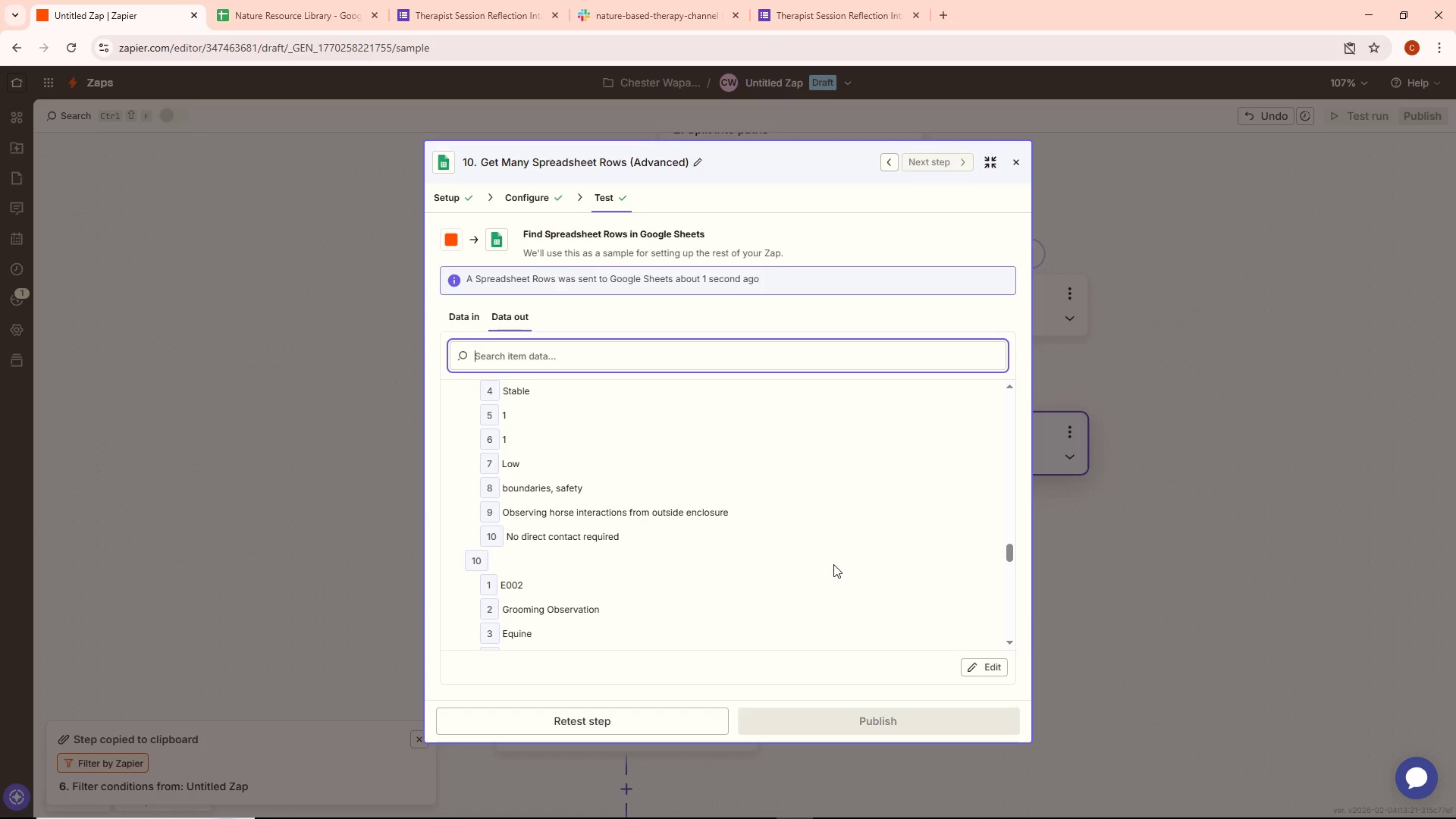 
scroll: coordinate [847, 554], scroll_direction: down, amount: 10.0
 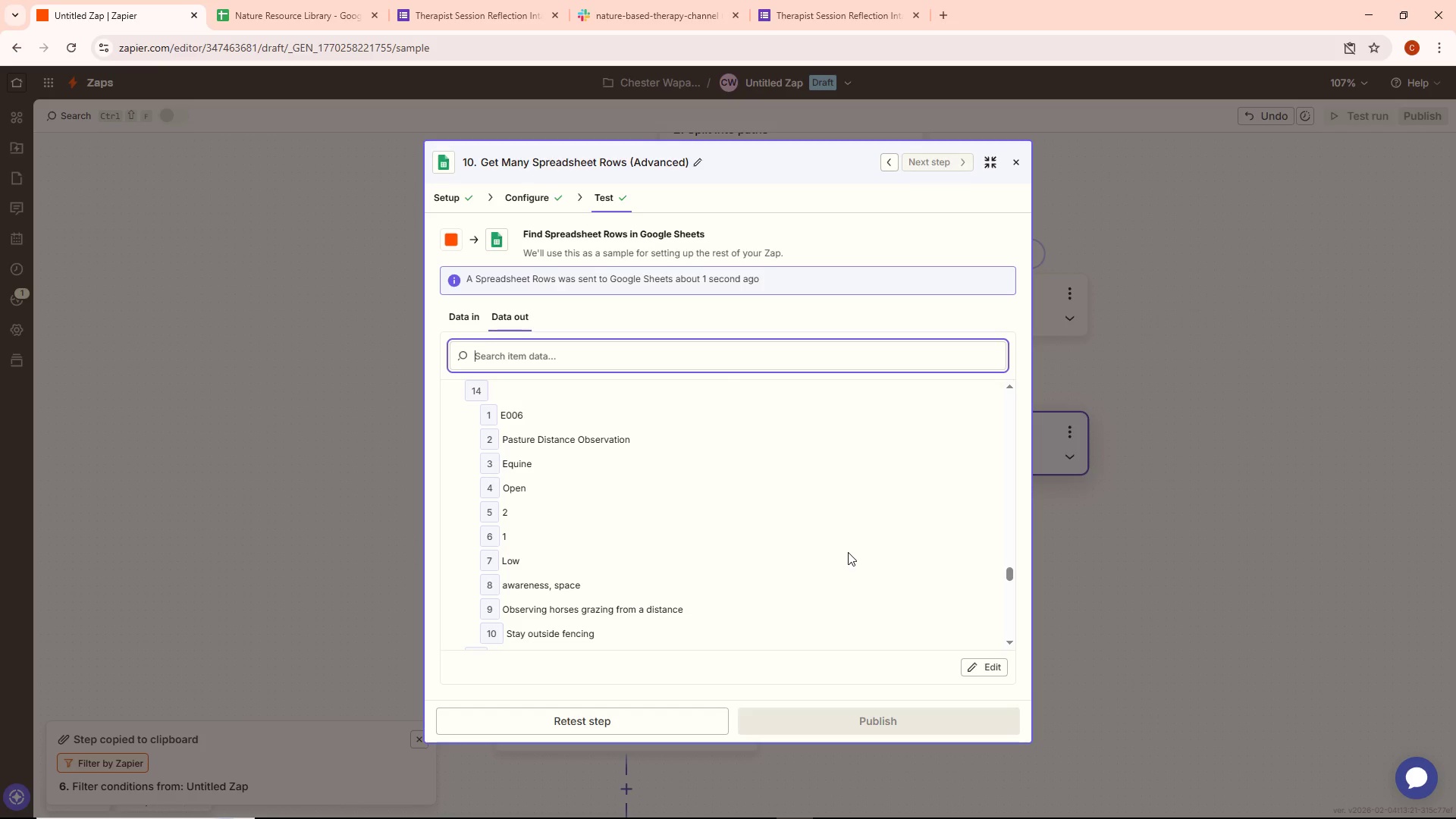 
scroll: coordinate [819, 573], scroll_direction: down, amount: 18.0
 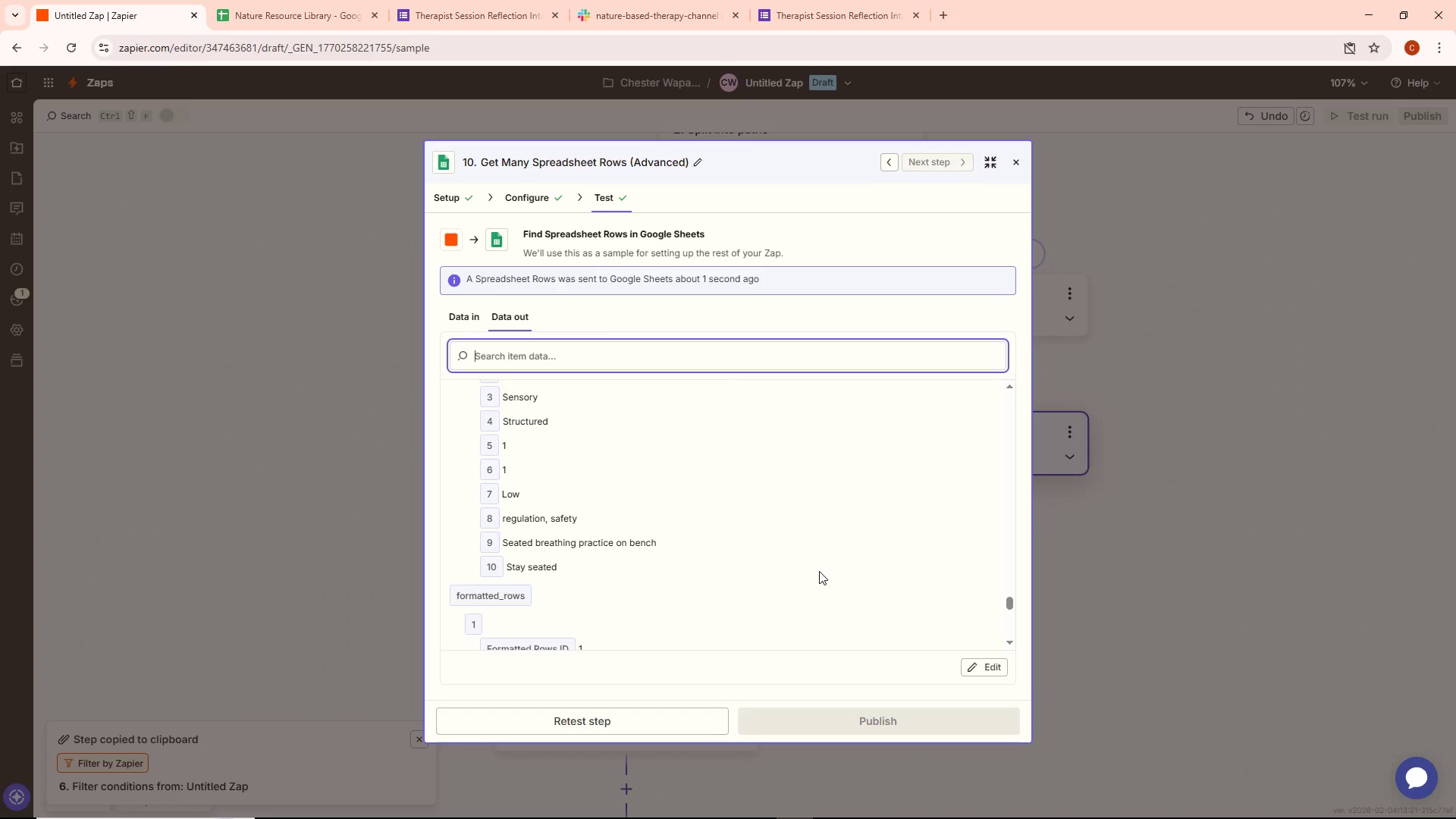 
scroll: coordinate [819, 571], scroll_direction: down, amount: 1.0
 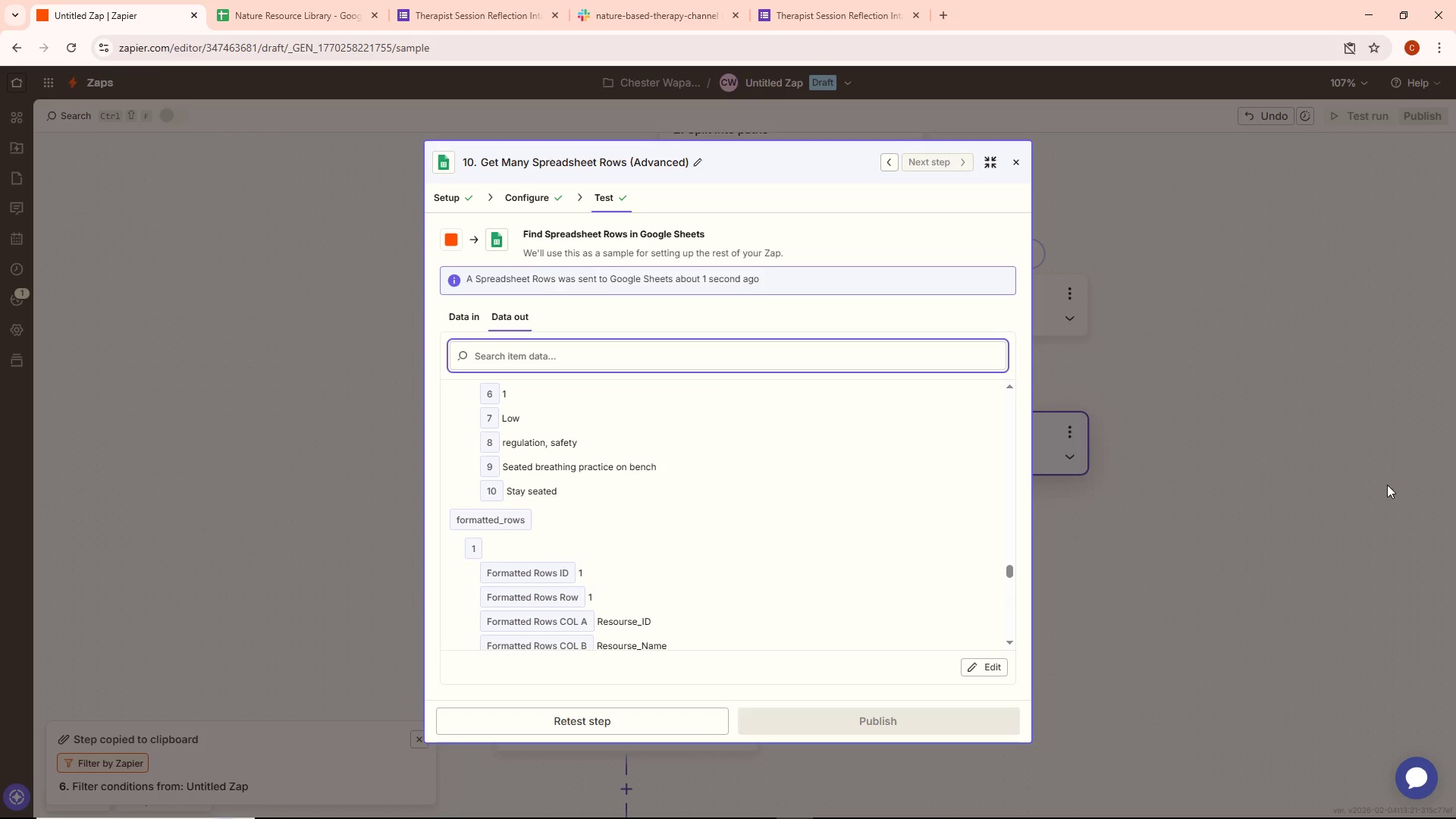 
left_click([1320, 492])
 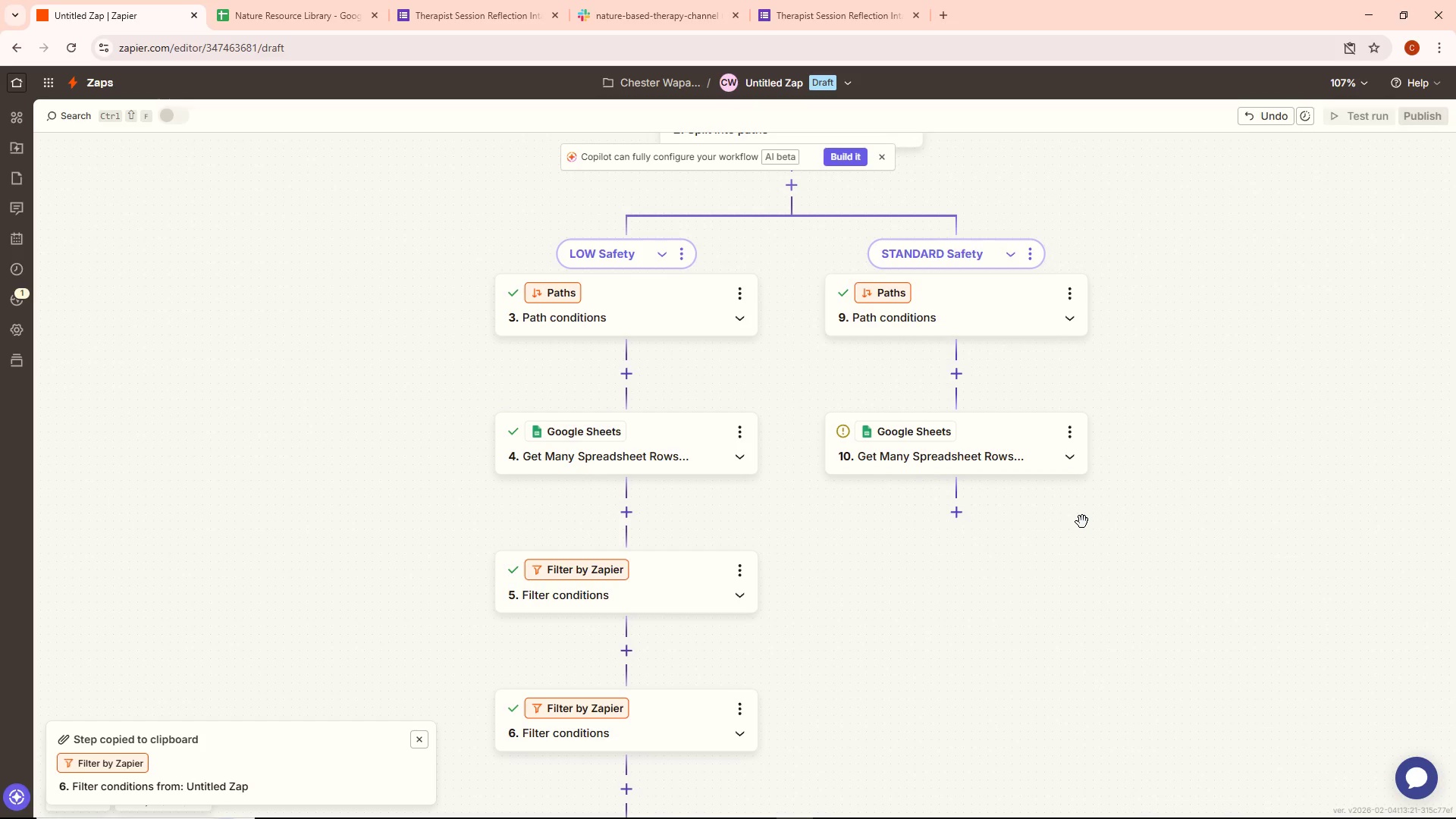 
wait(9.11)
 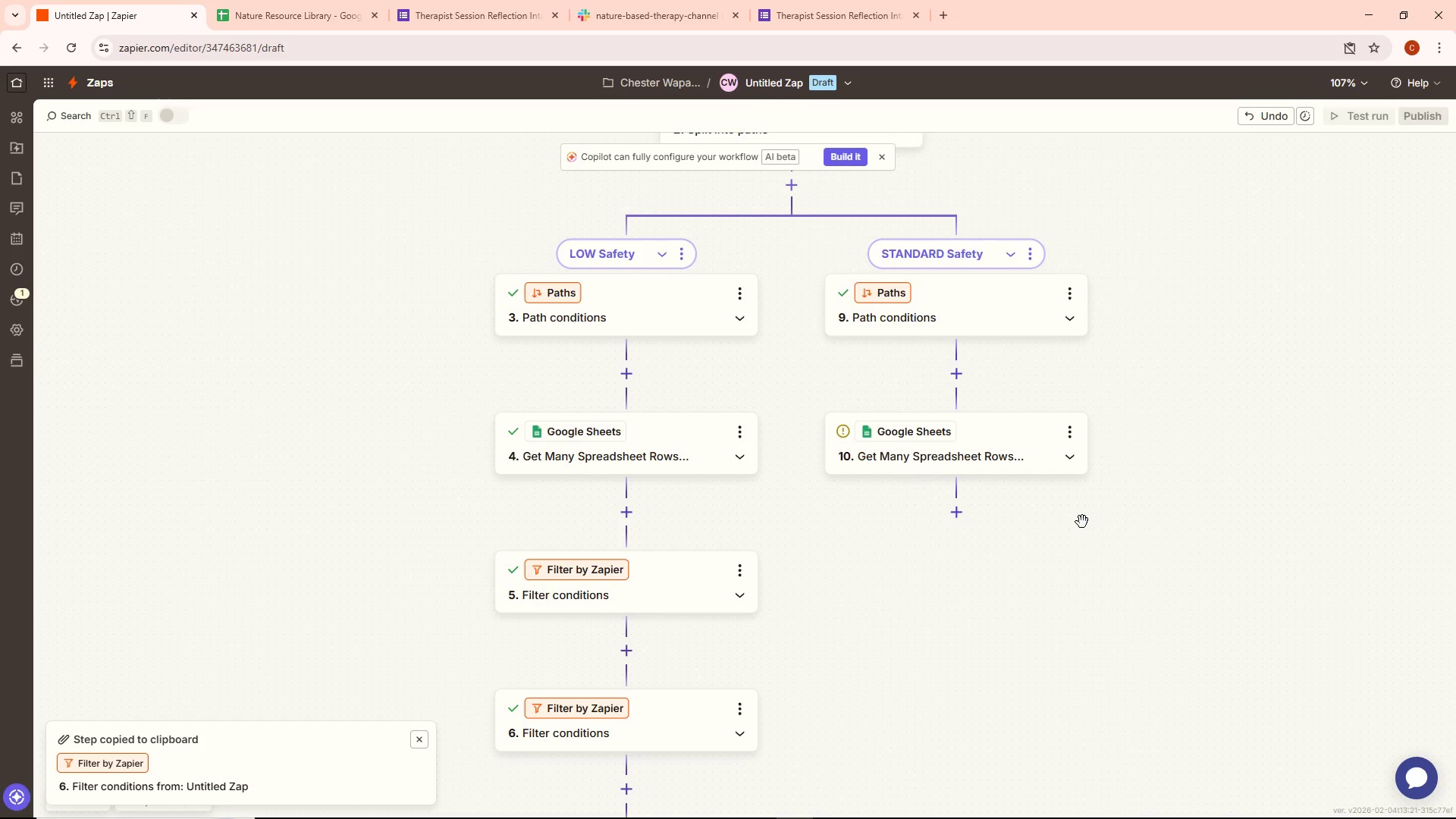 
left_click([962, 512])
 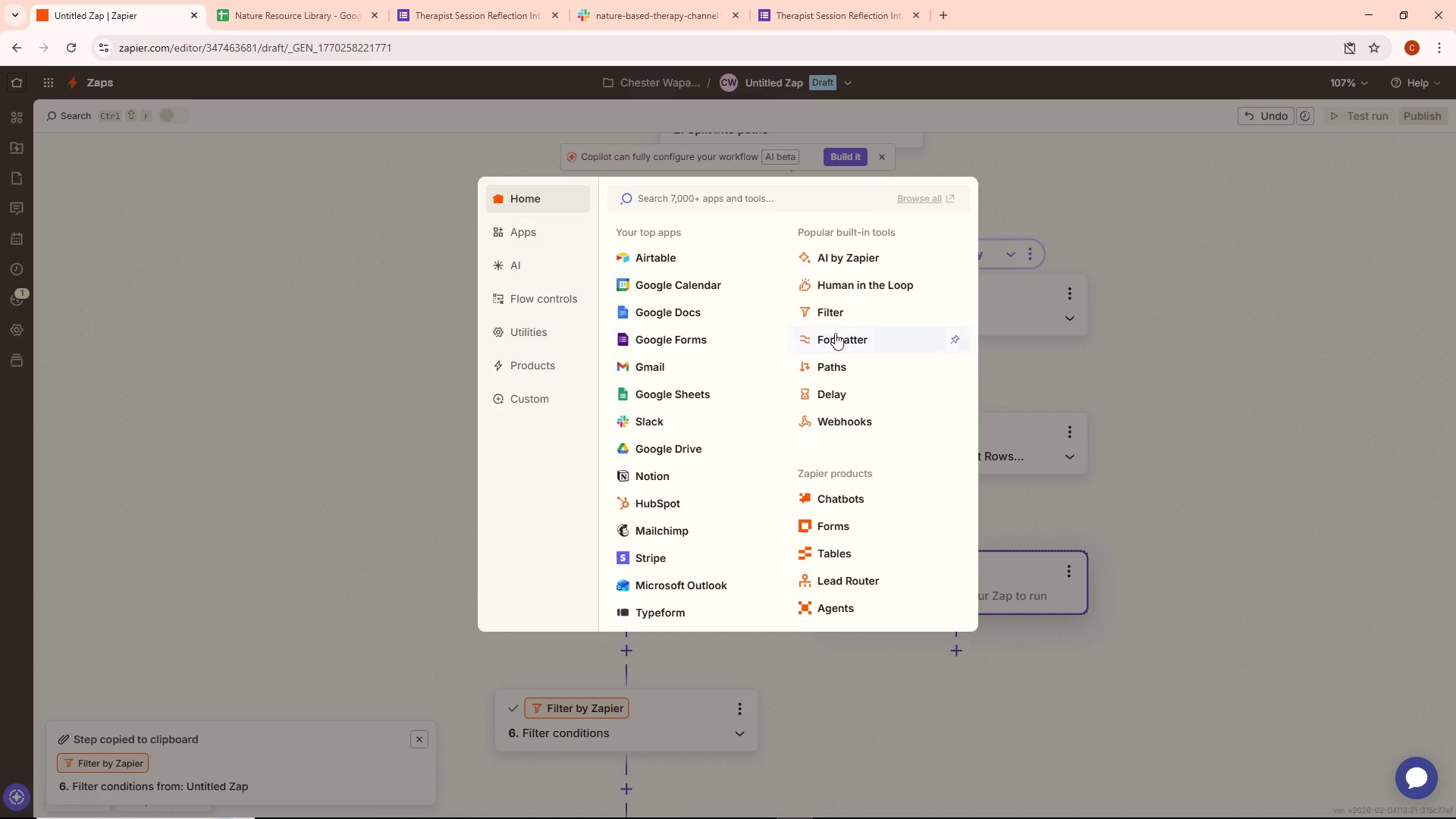 
left_click([838, 319])
 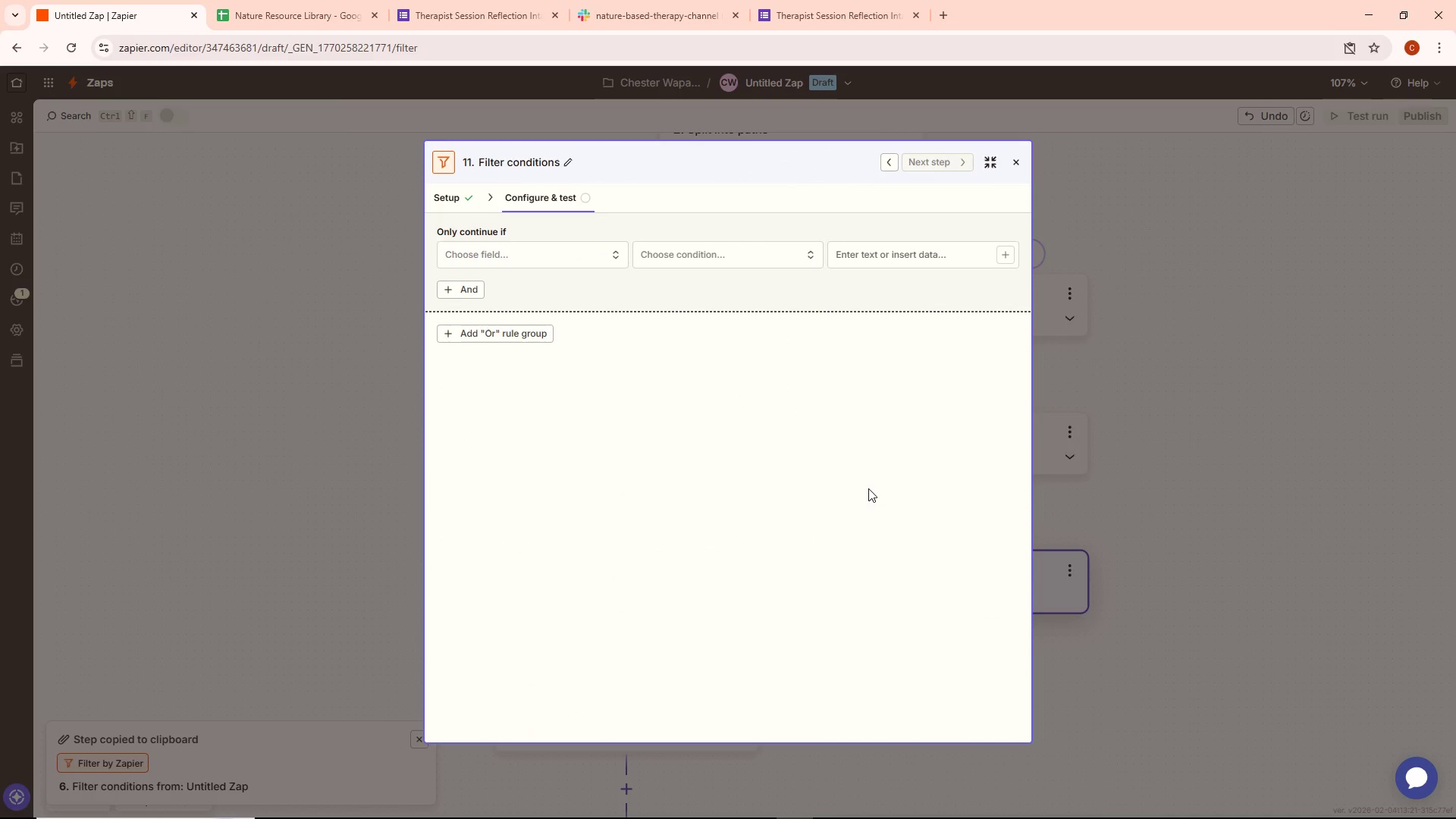 
wait(9.5)
 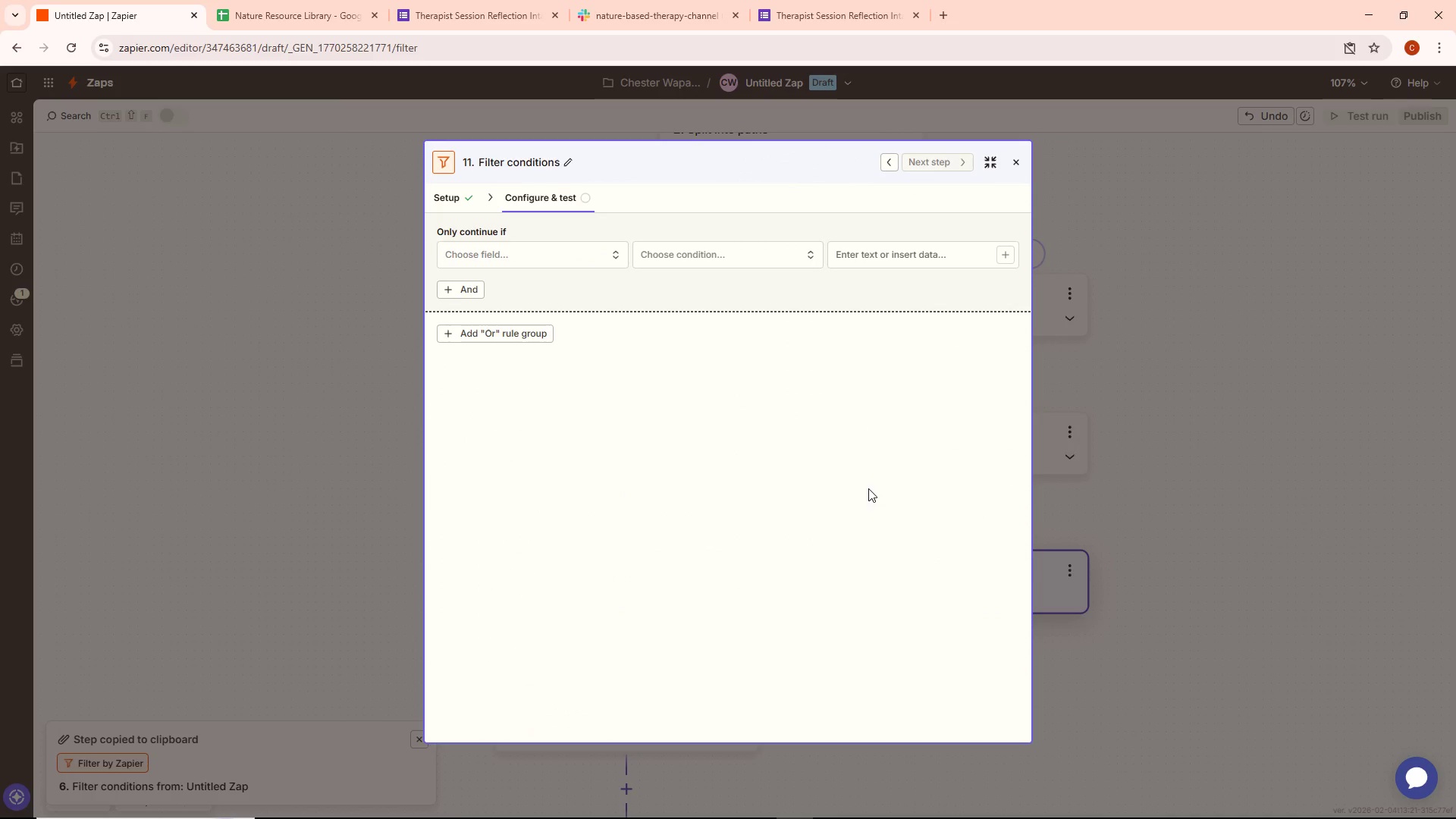 
left_click([567, 251])
 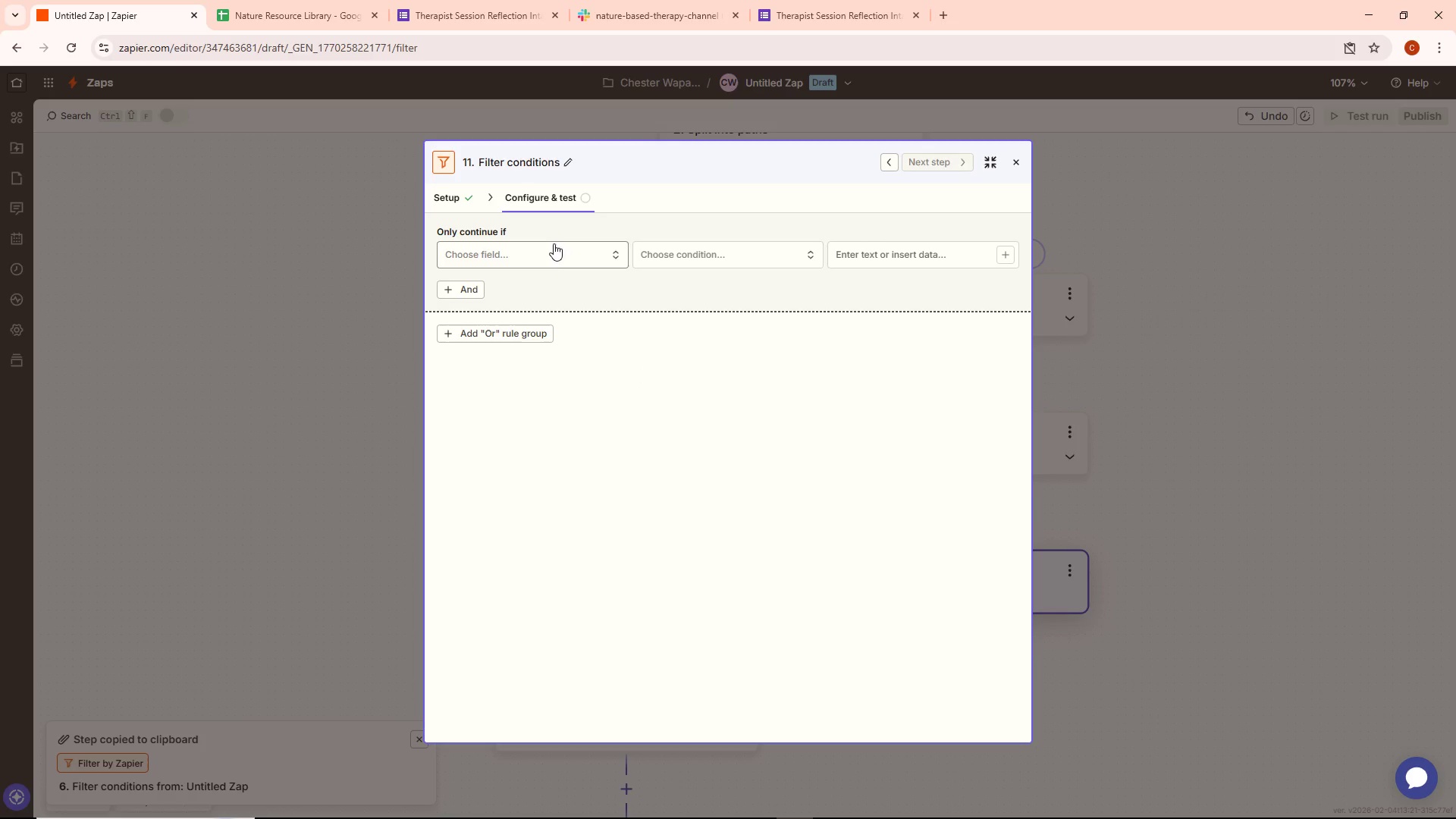 
left_click([554, 254])
 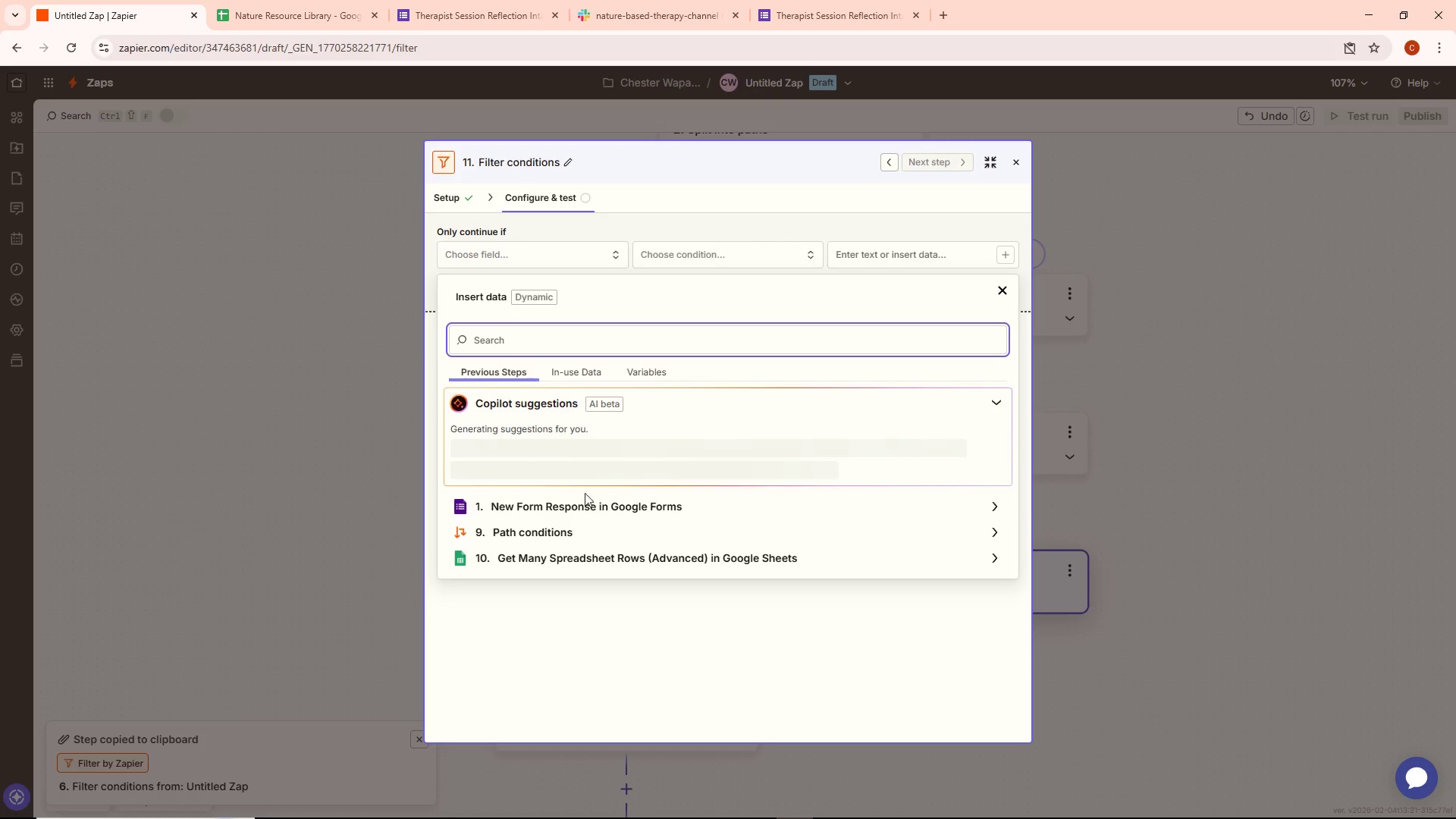 
left_click([587, 505])
 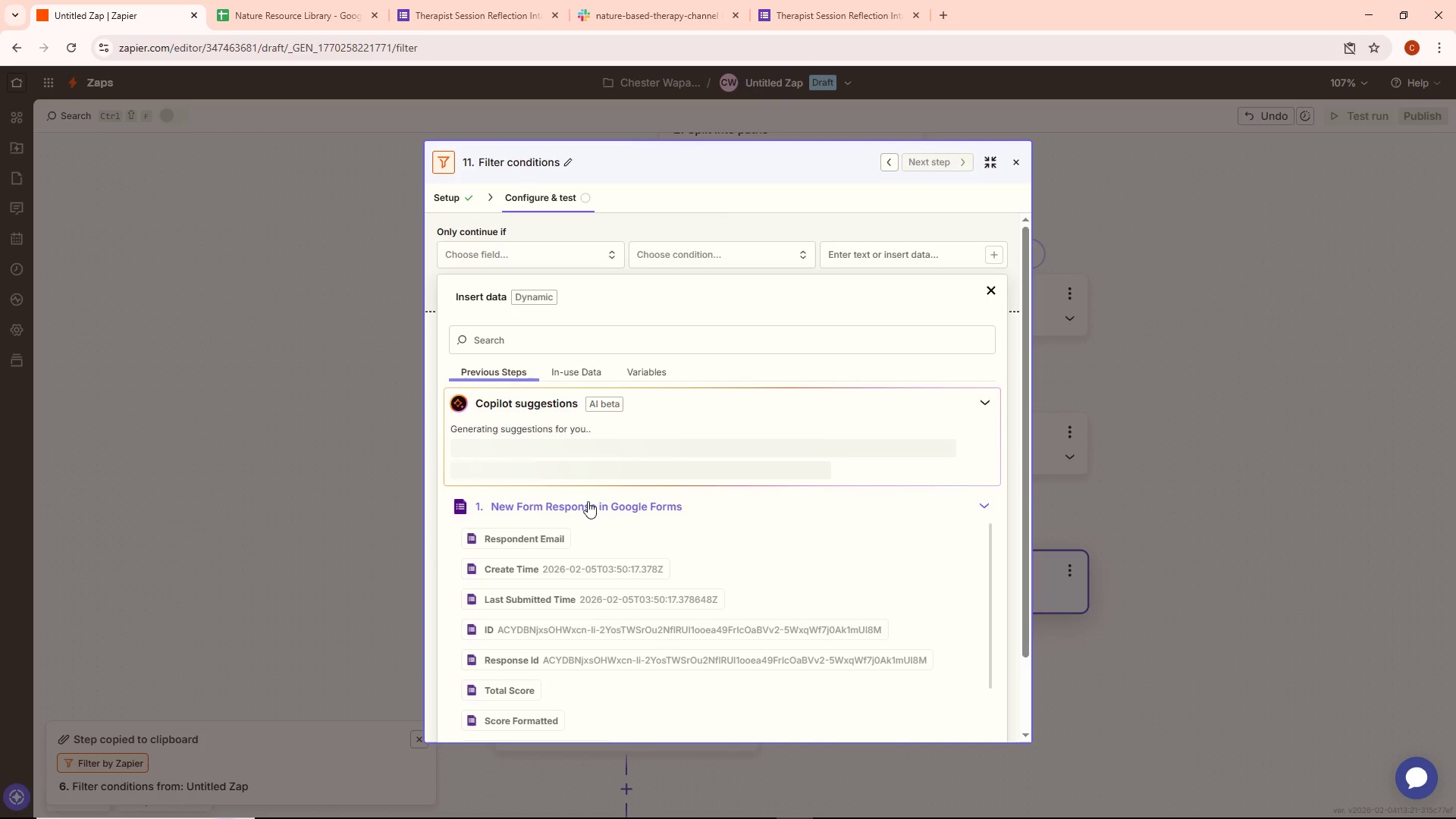 
scroll: coordinate [626, 488], scroll_direction: down, amount: 3.0
 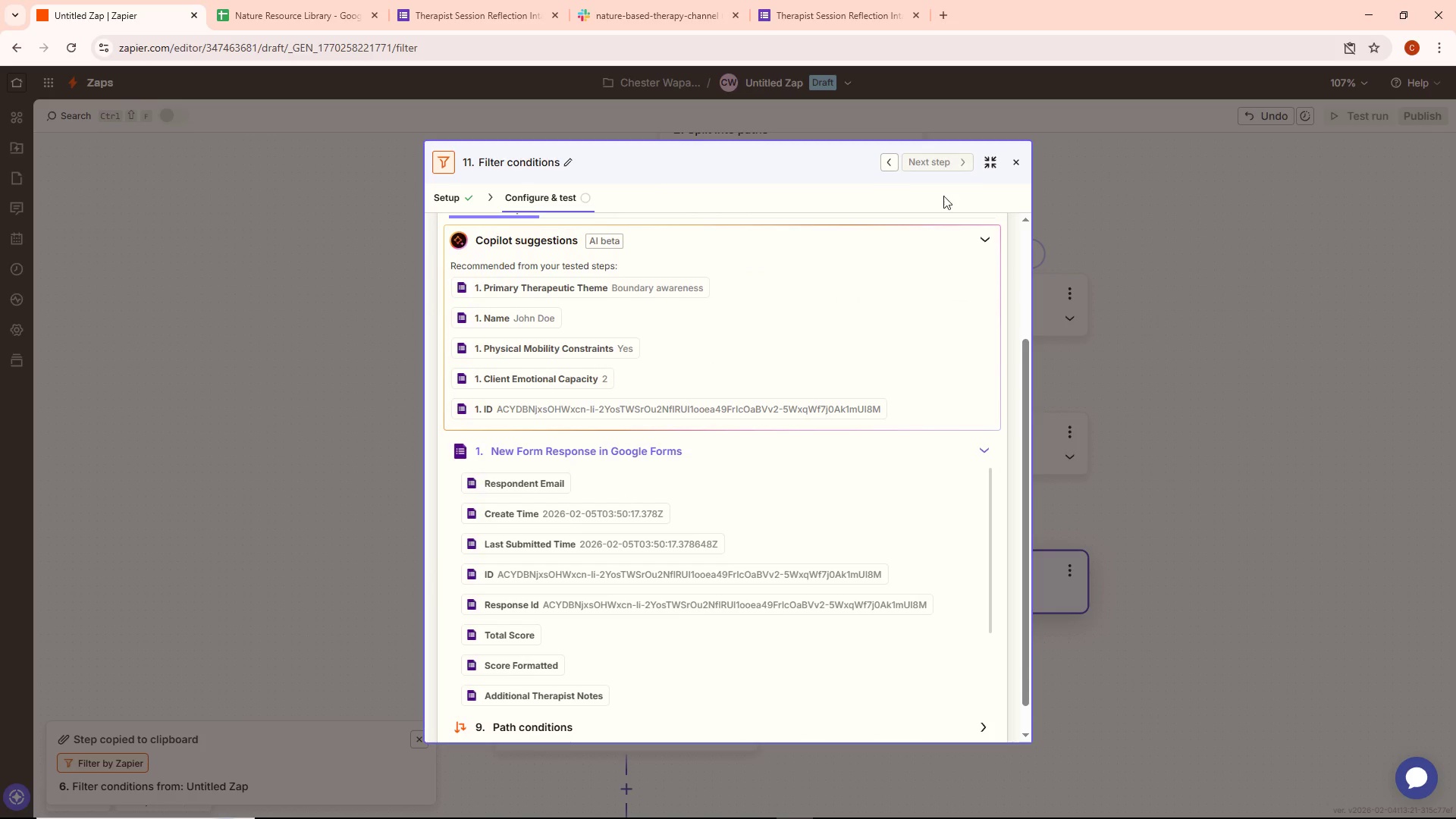 
left_click([1020, 166])
 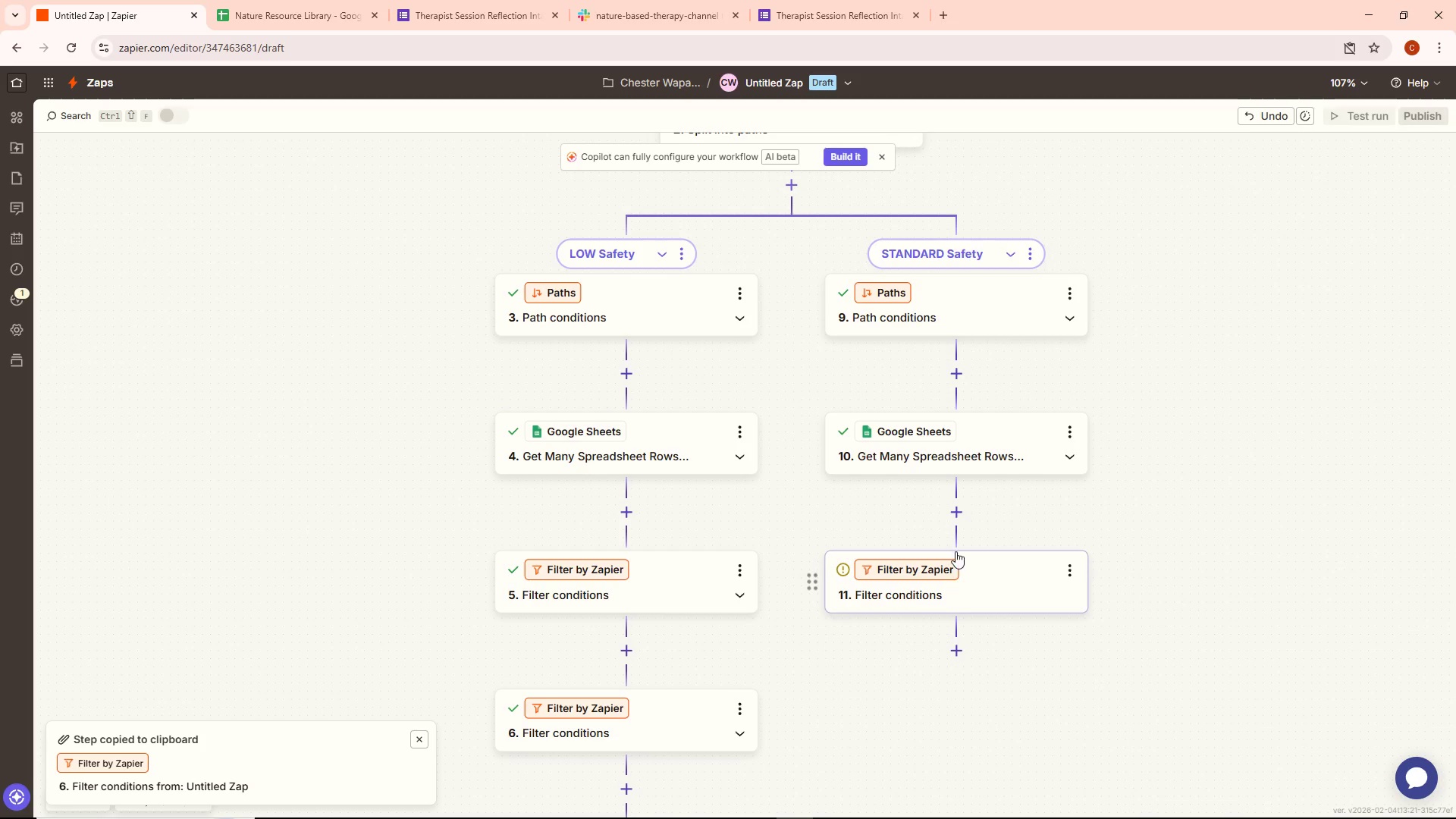 
double_click([955, 573])
 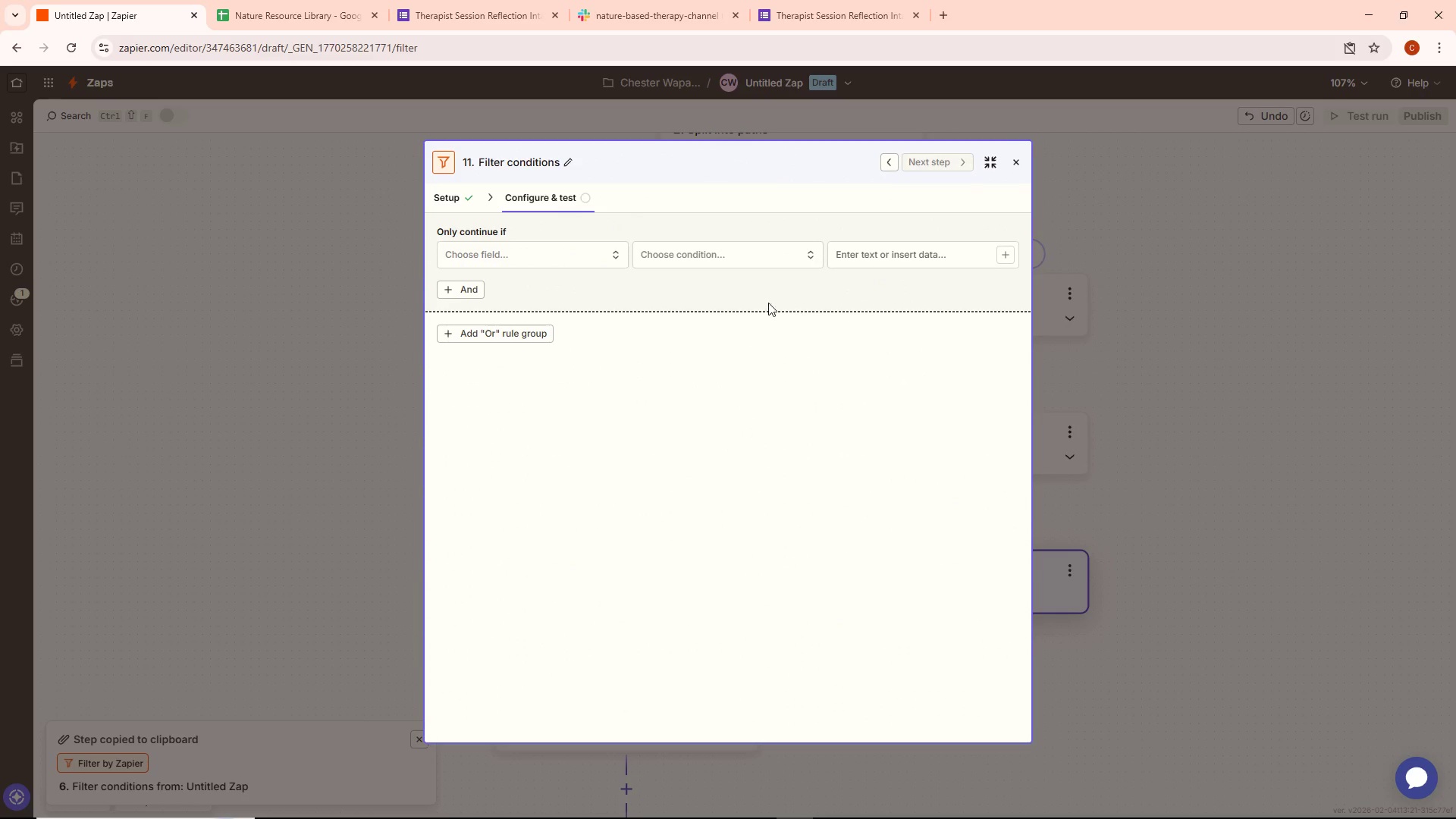 
left_click([568, 245])
 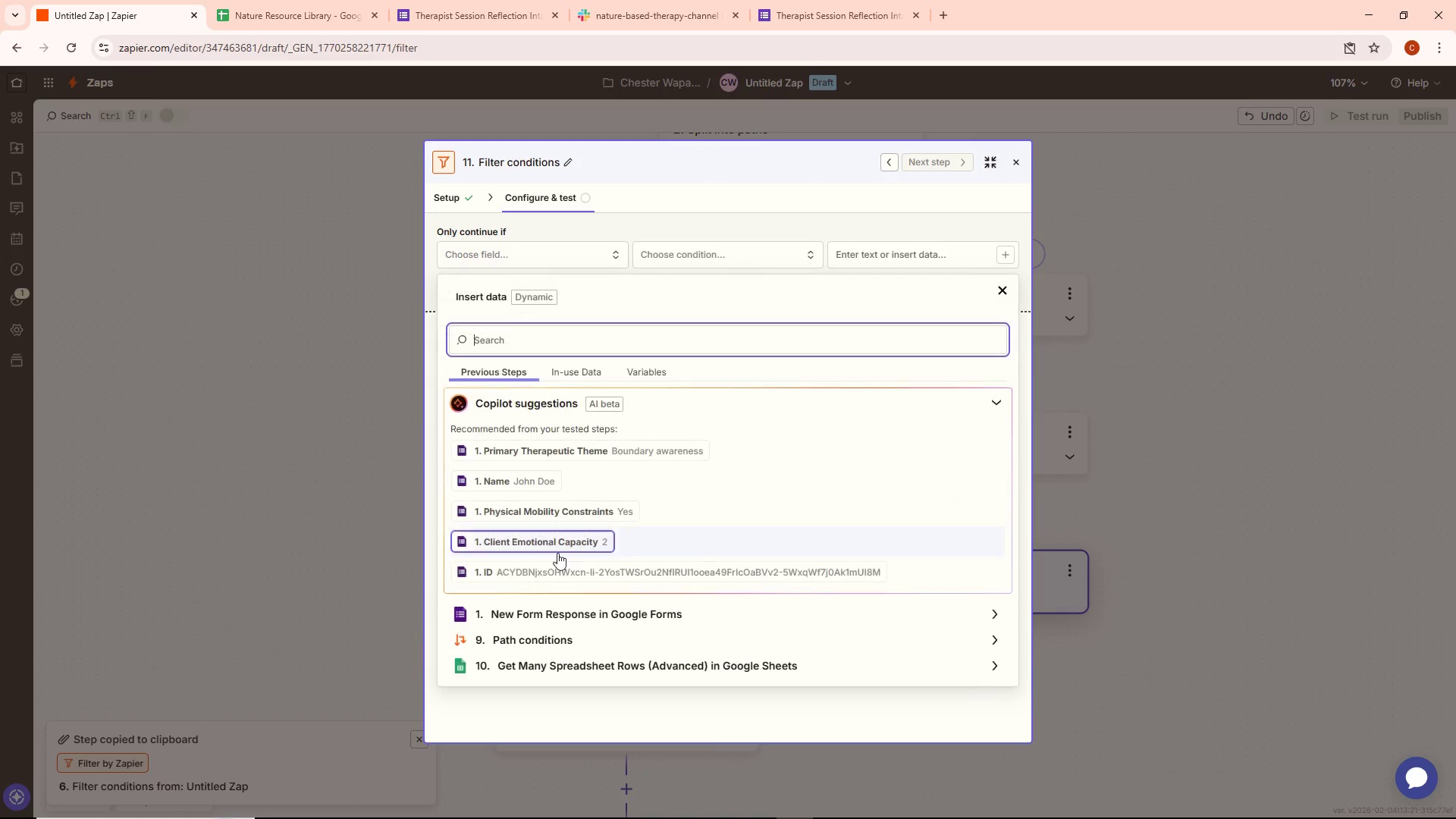 
scroll: coordinate [565, 556], scroll_direction: down, amount: 3.0
 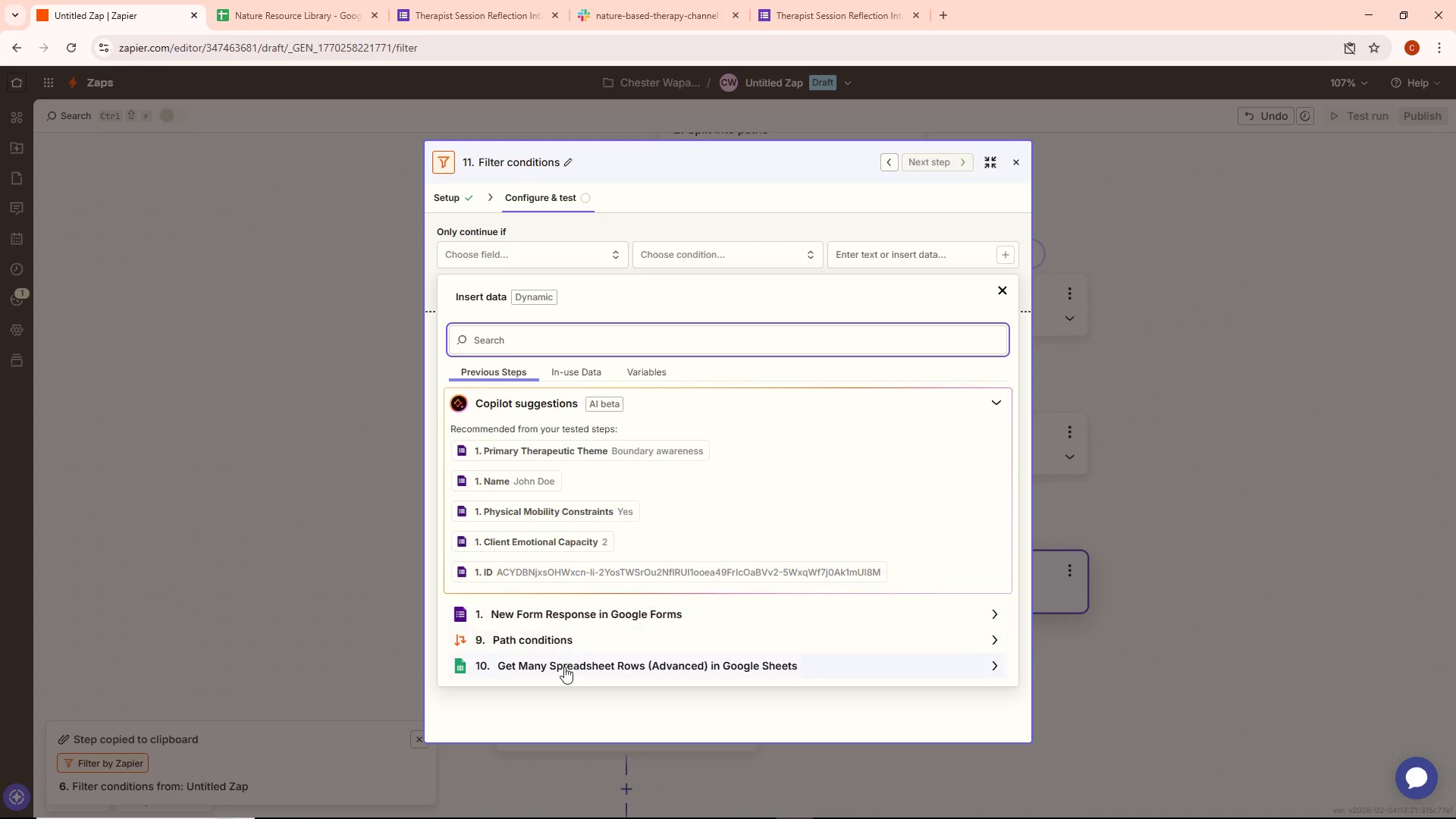 
left_click([564, 668])
 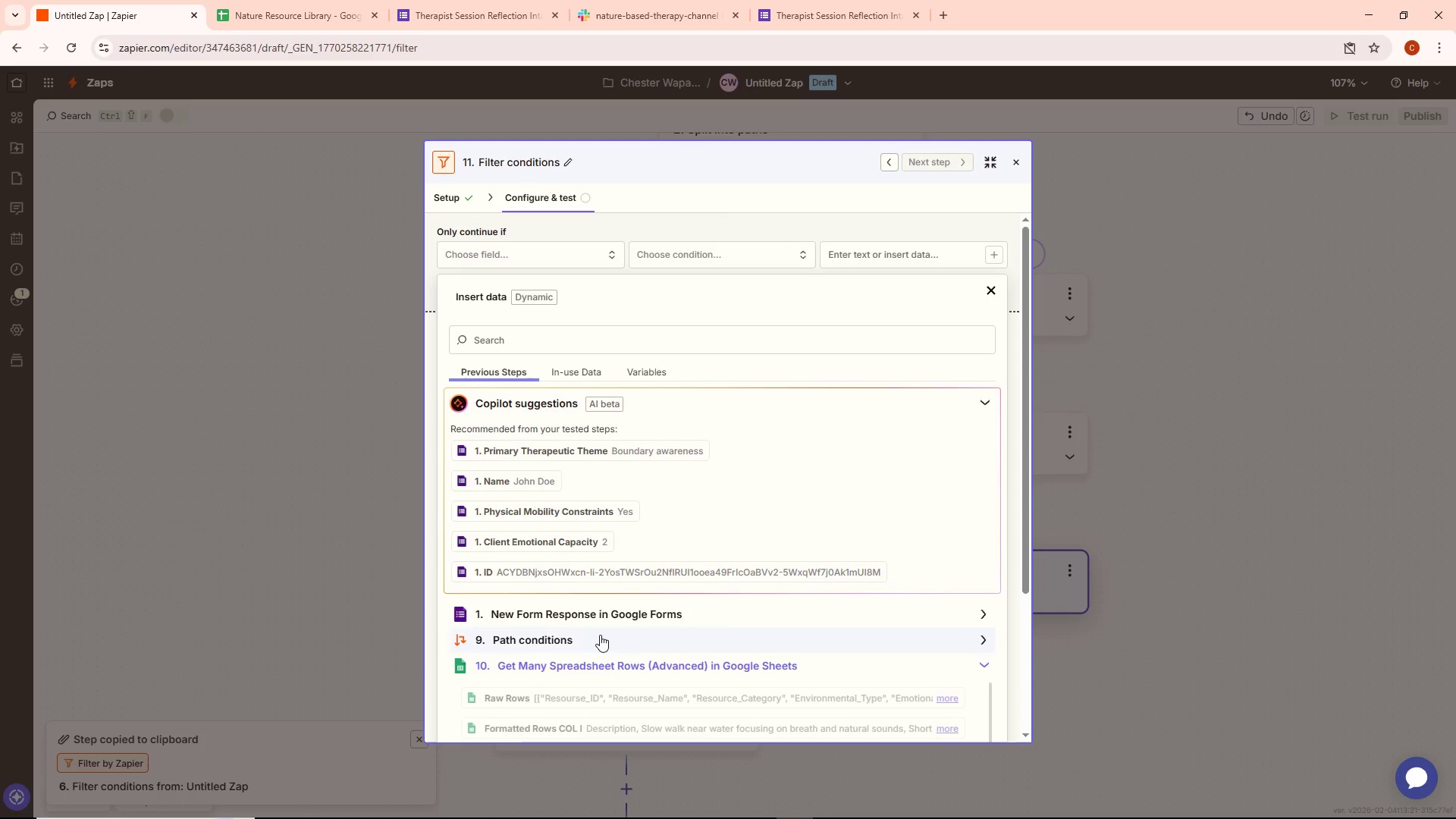 
scroll: coordinate [673, 560], scroll_direction: down, amount: 6.0
 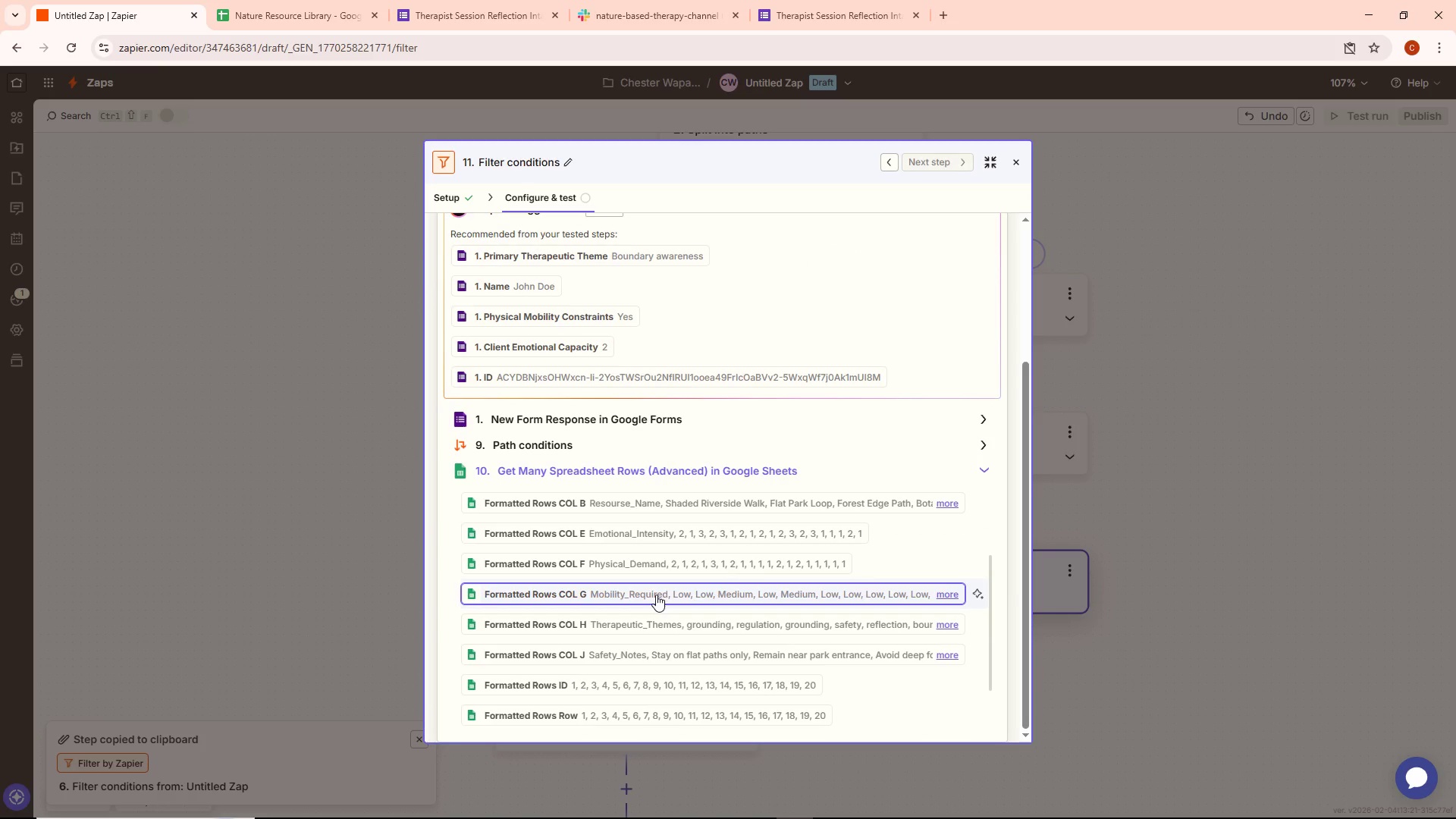 
left_click([656, 595])
 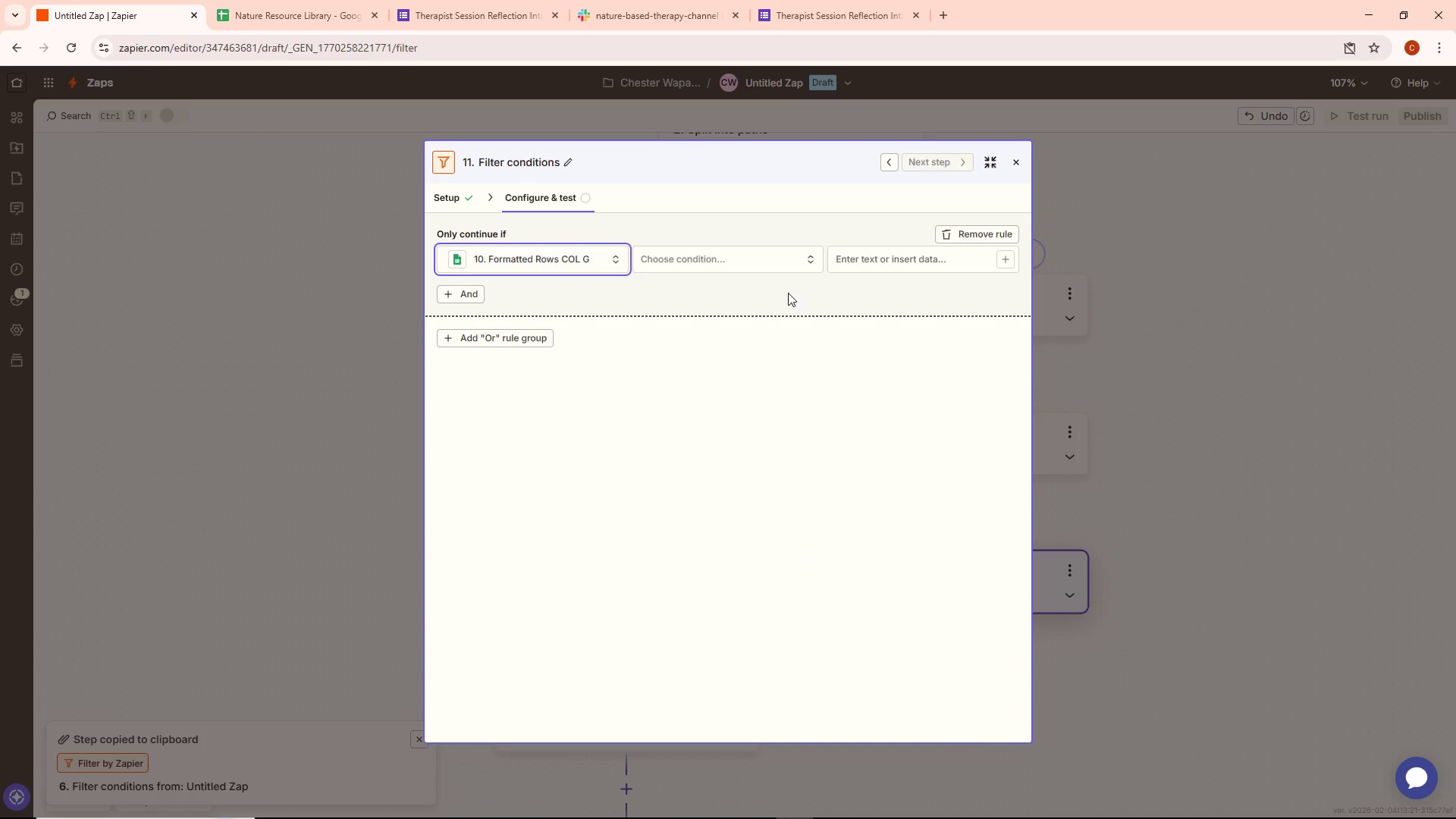 
left_click([747, 257])
 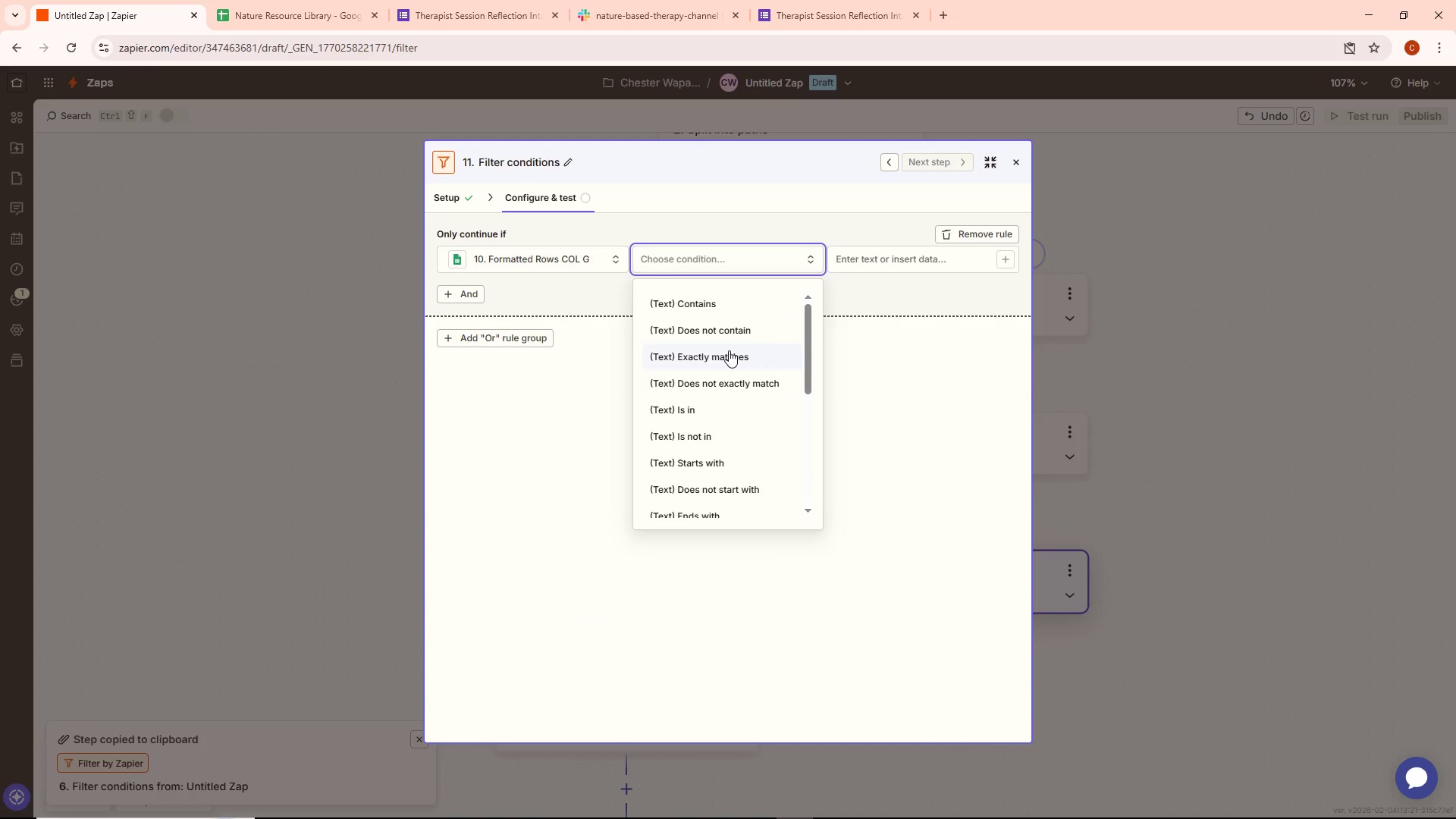 
wait(12.75)
 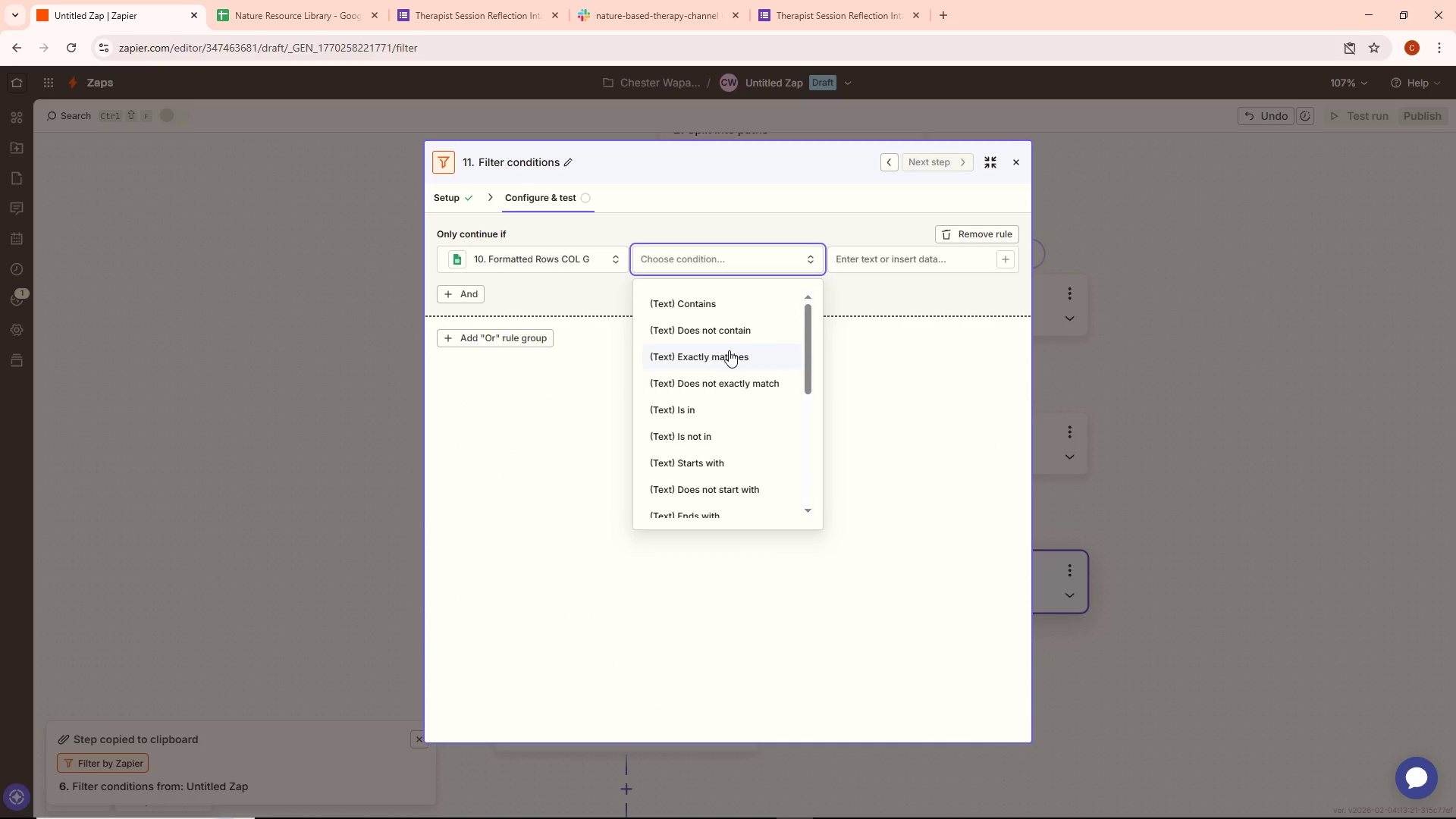 
left_click([729, 350])
 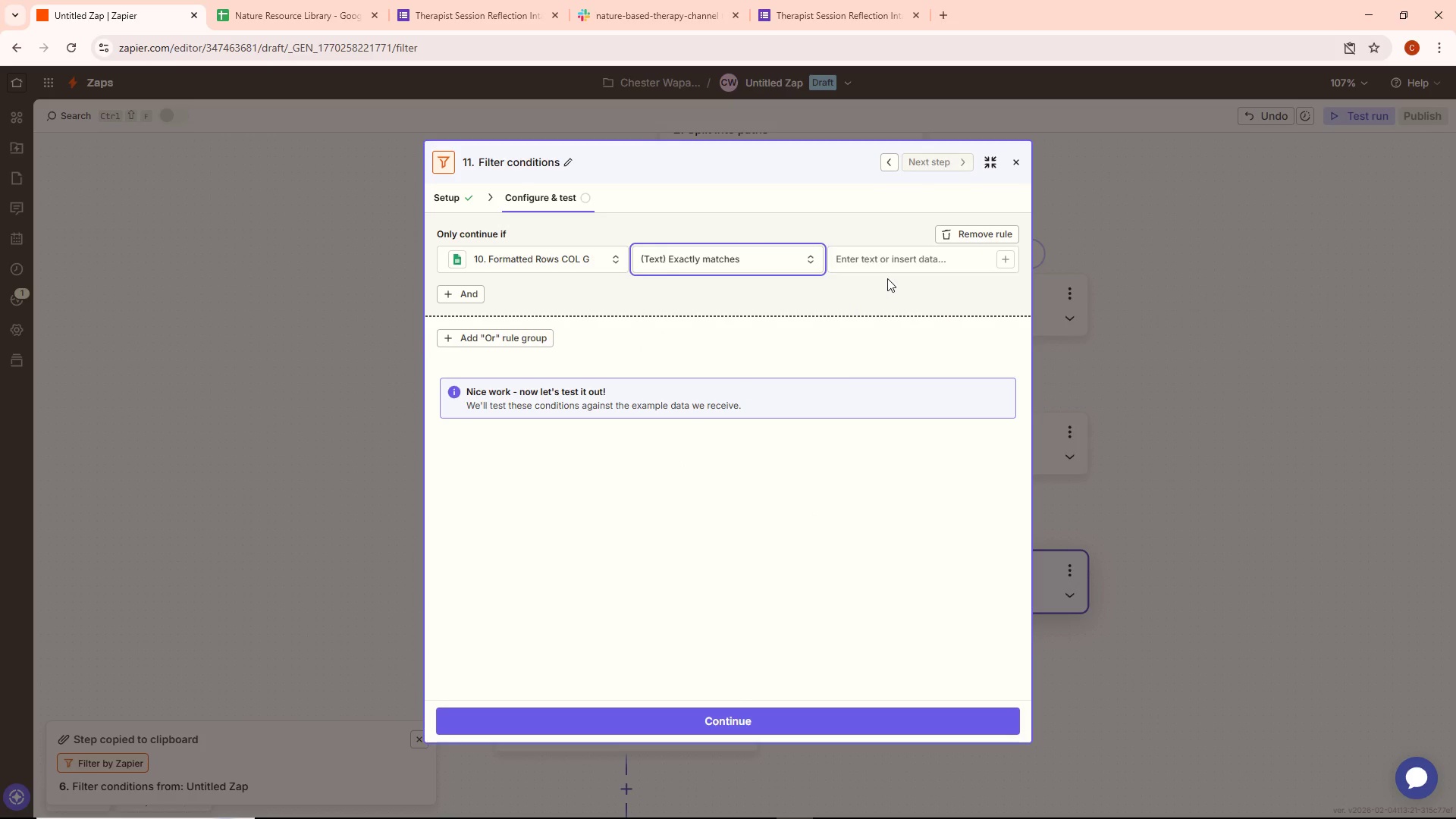 
left_click([889, 268])
 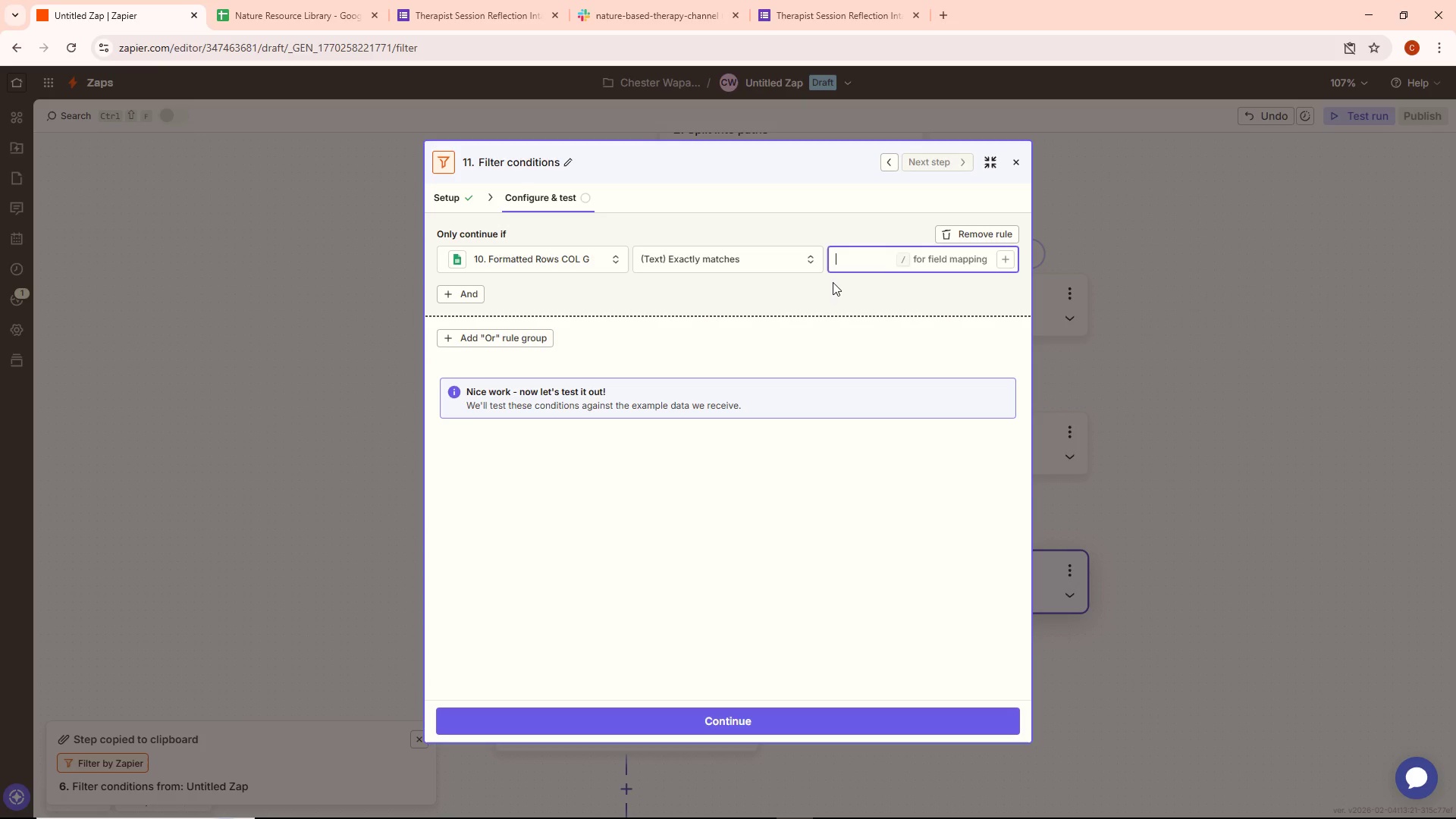 
type(Lowe)
key(Backspace)
 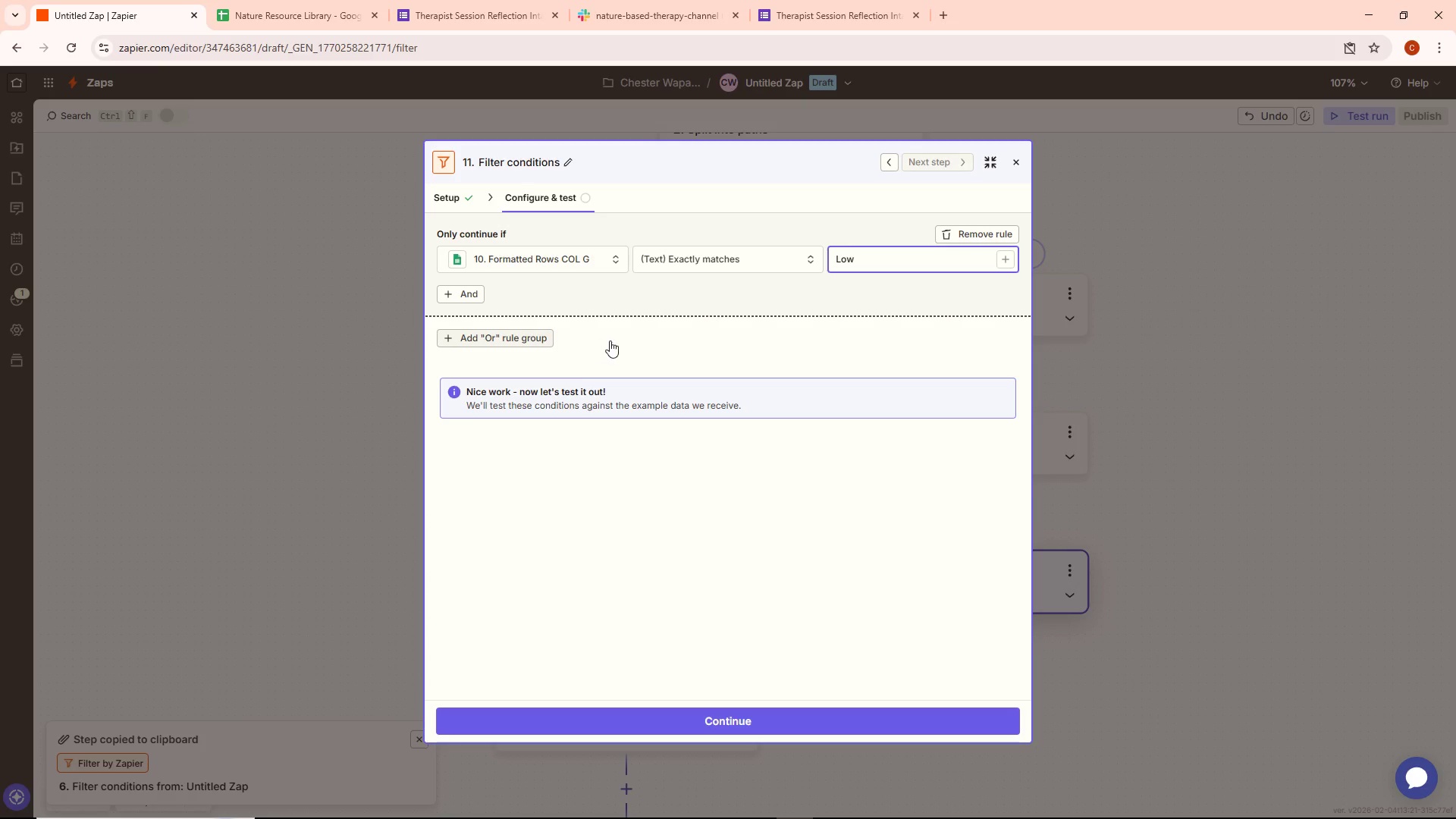 
left_click([526, 366])
 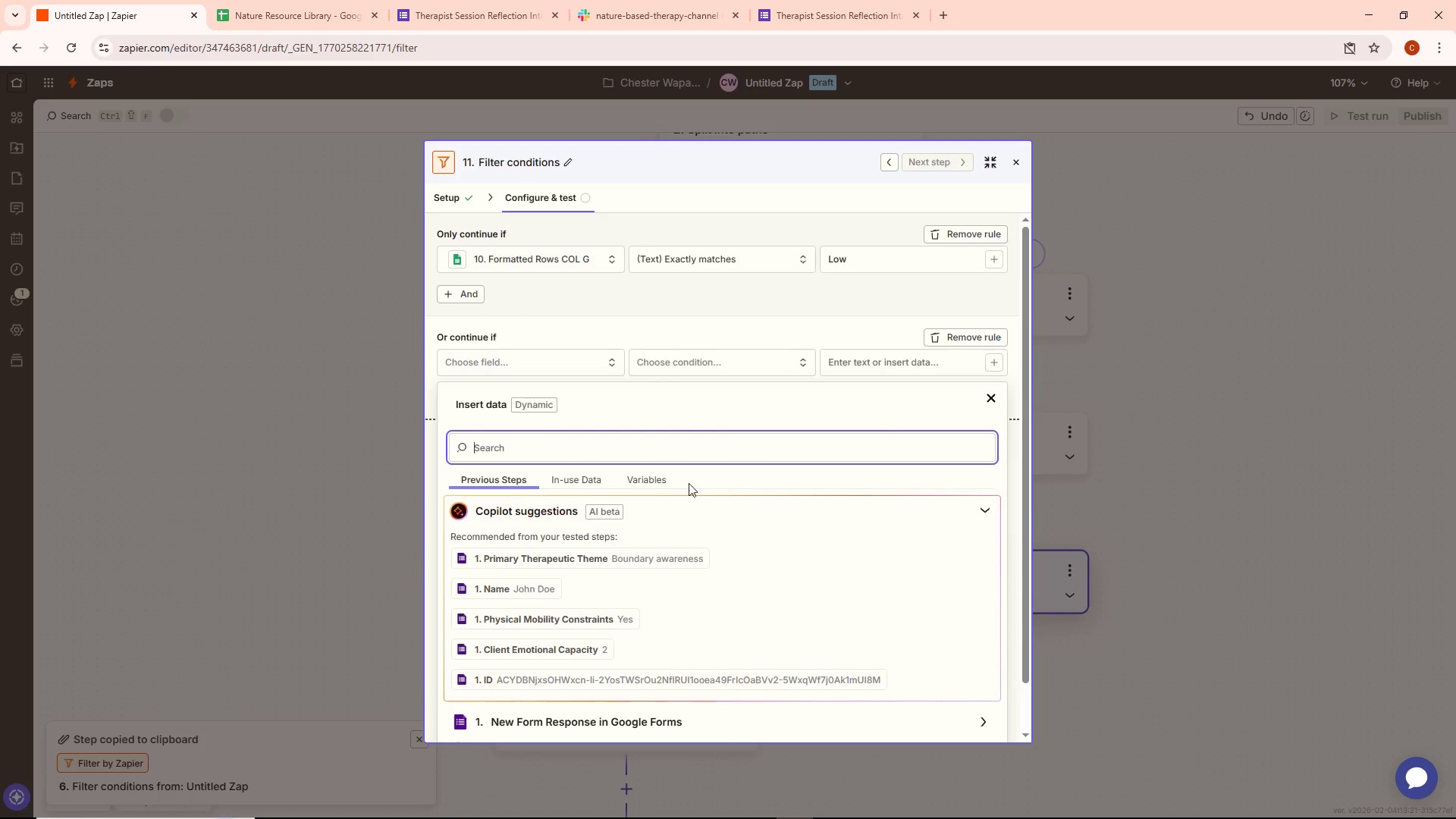 
scroll: coordinate [727, 683], scroll_direction: down, amount: 9.0
 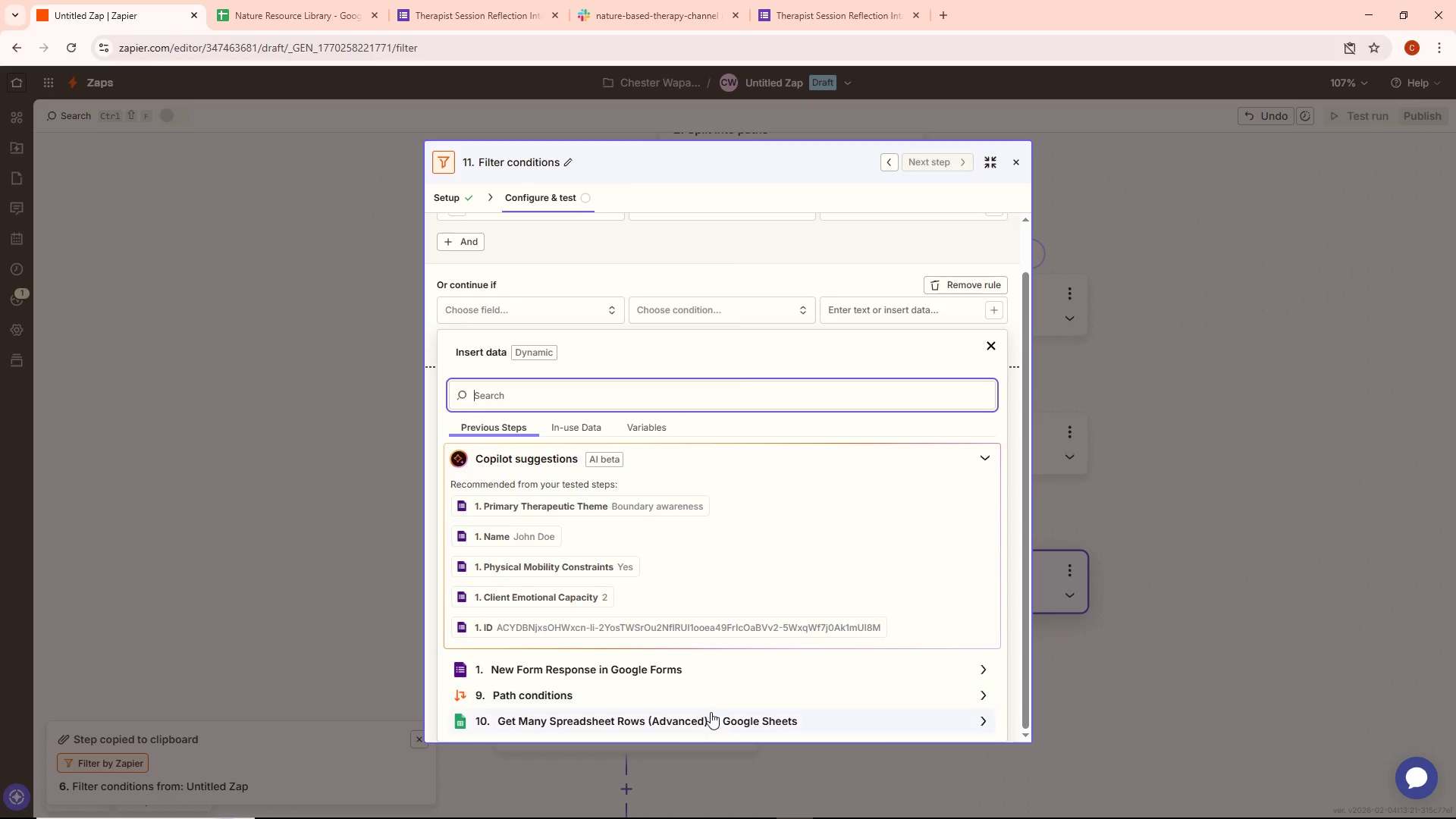 
left_click([711, 714])
 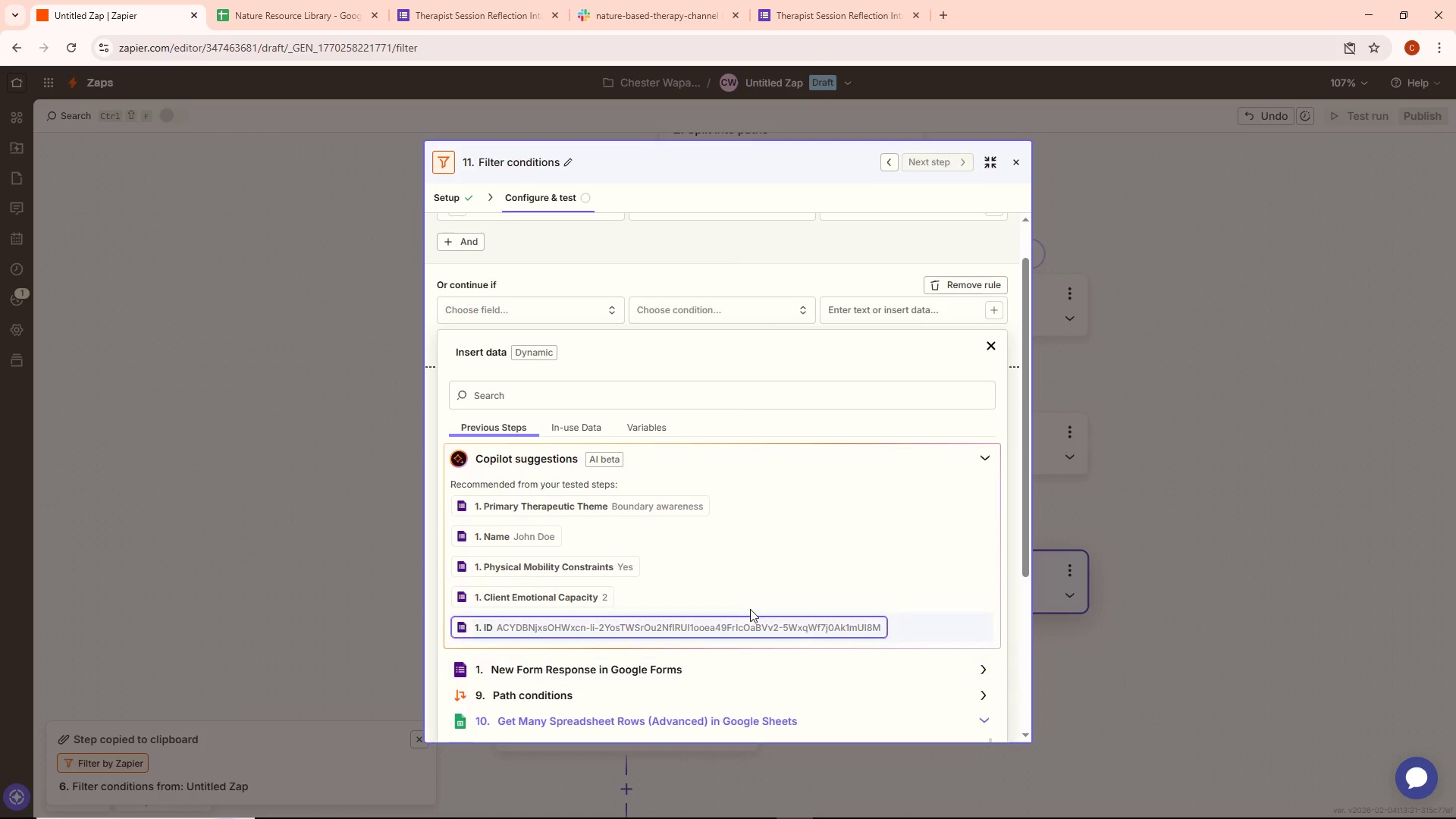 
scroll: coordinate [742, 631], scroll_direction: down, amount: 6.0
 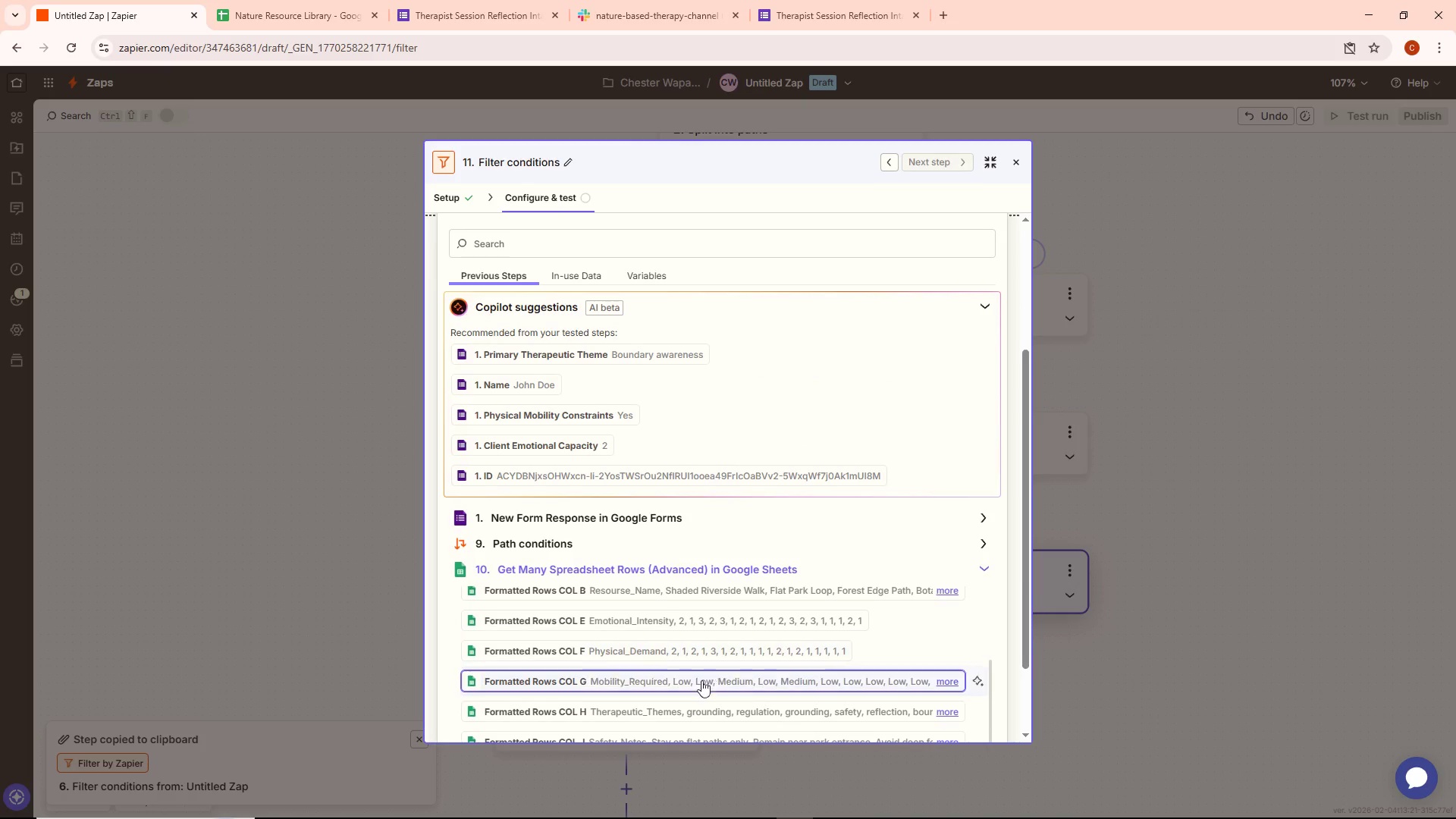 
left_click([698, 684])
 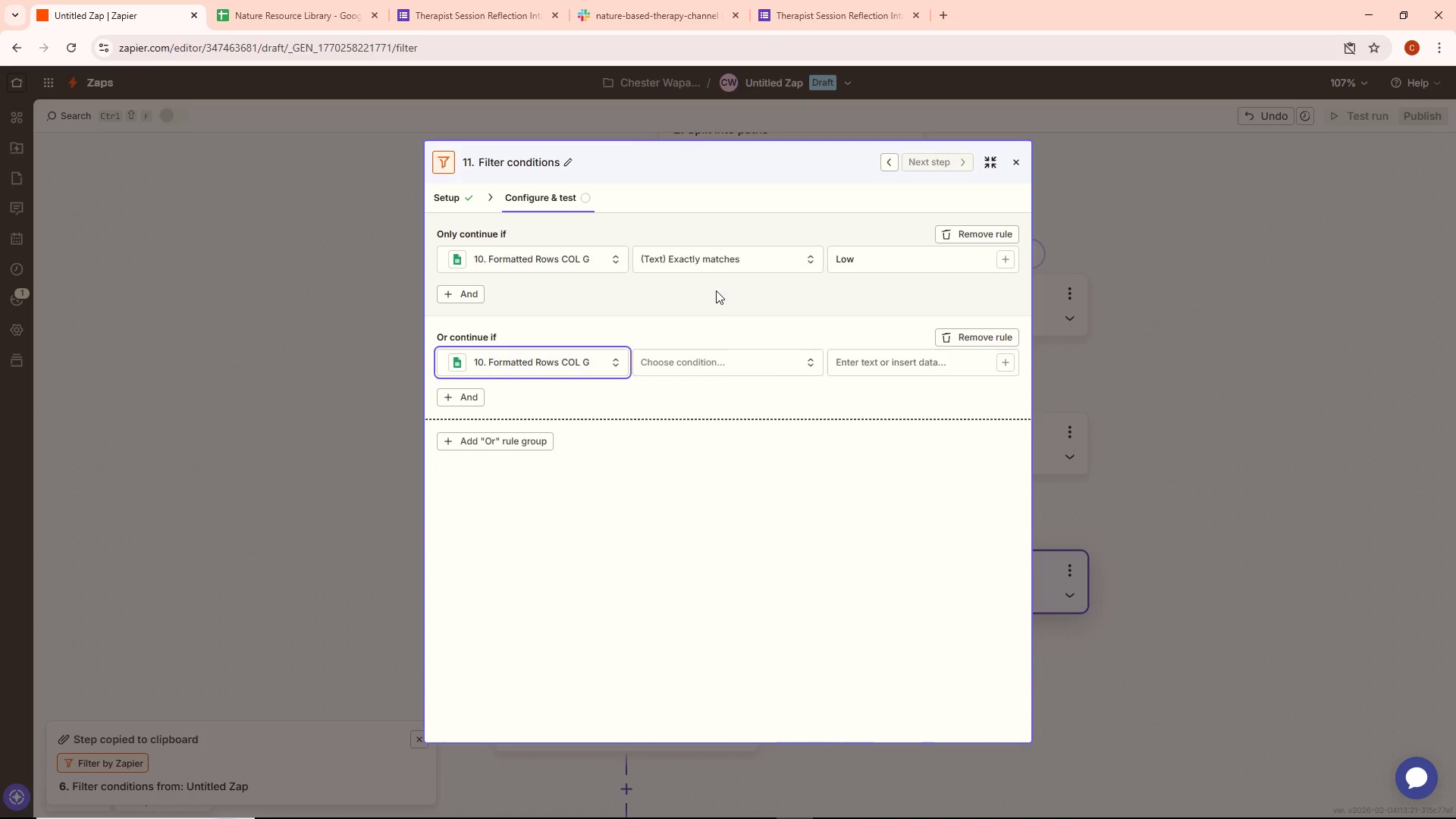 
left_click([704, 363])
 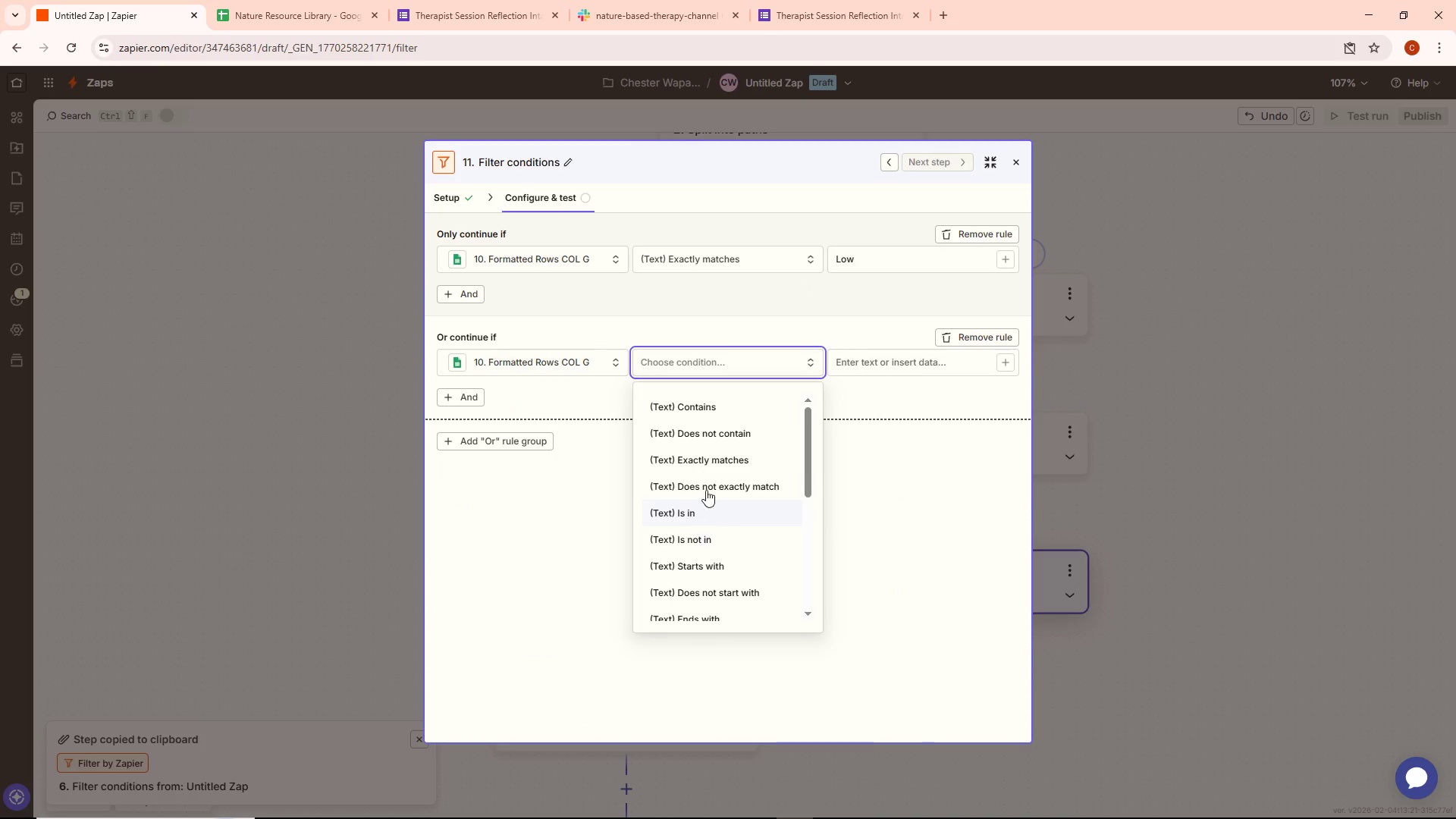 
left_click([723, 458])
 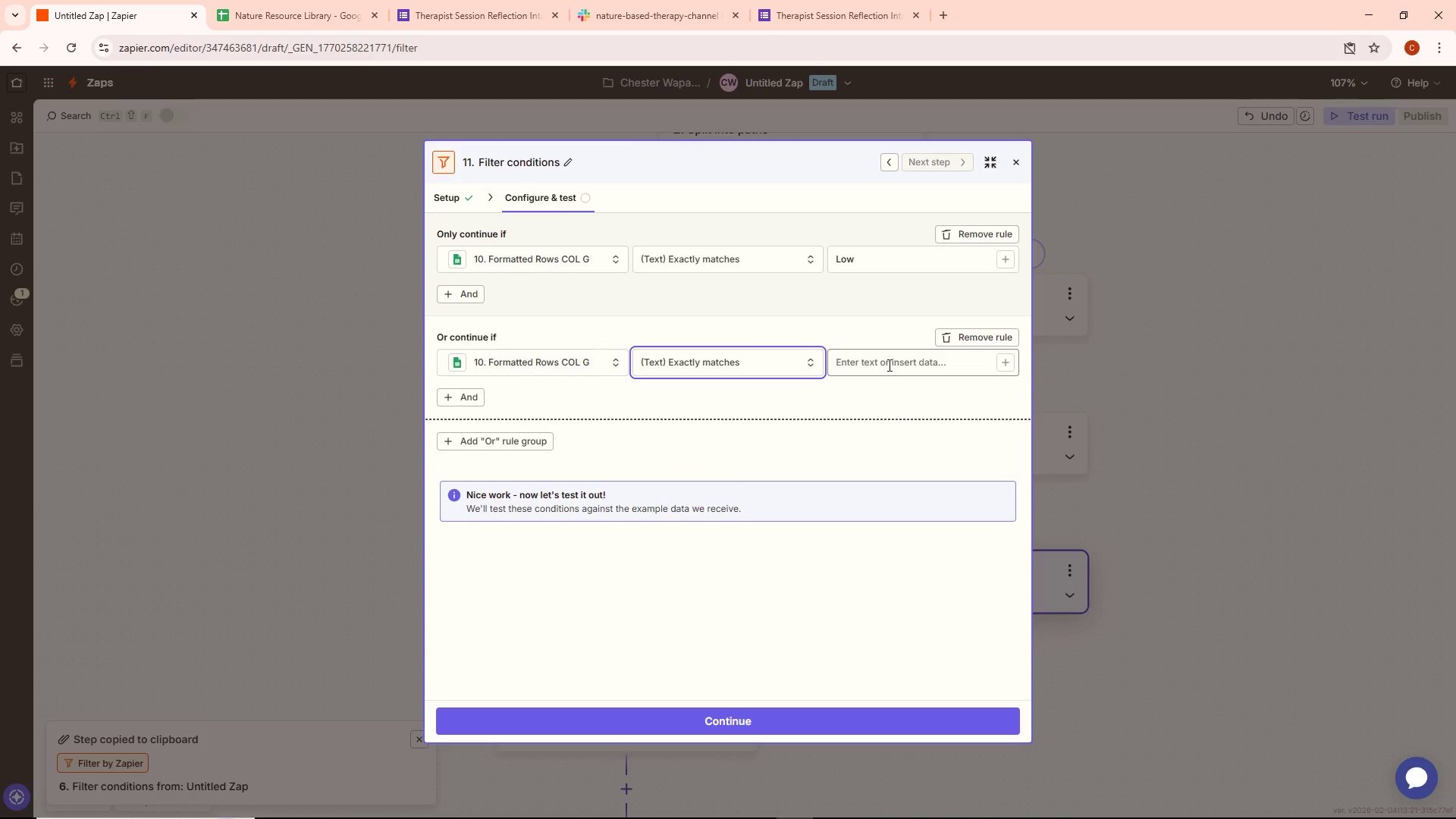 
left_click([888, 365])
 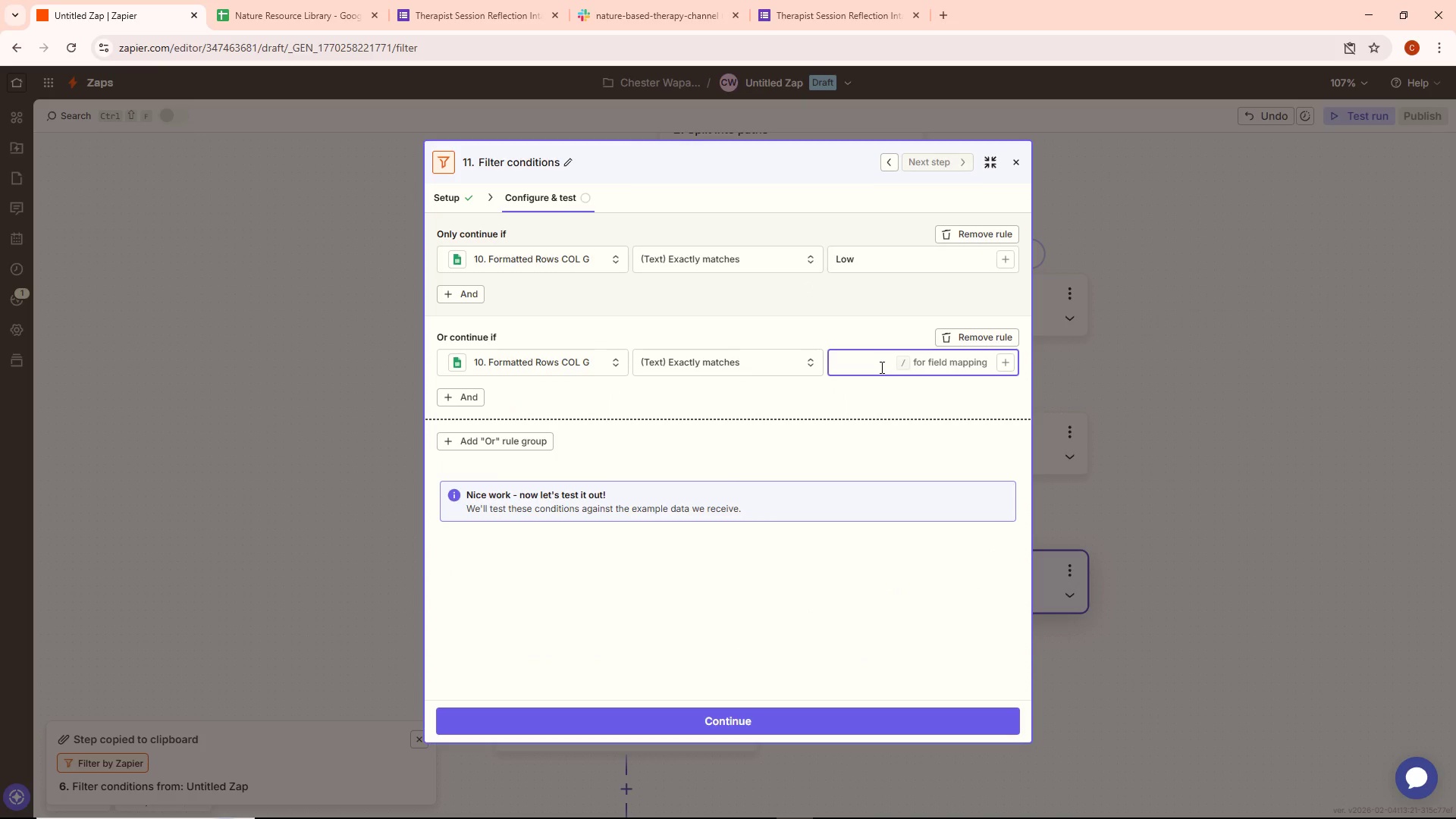 
type(Medium)
 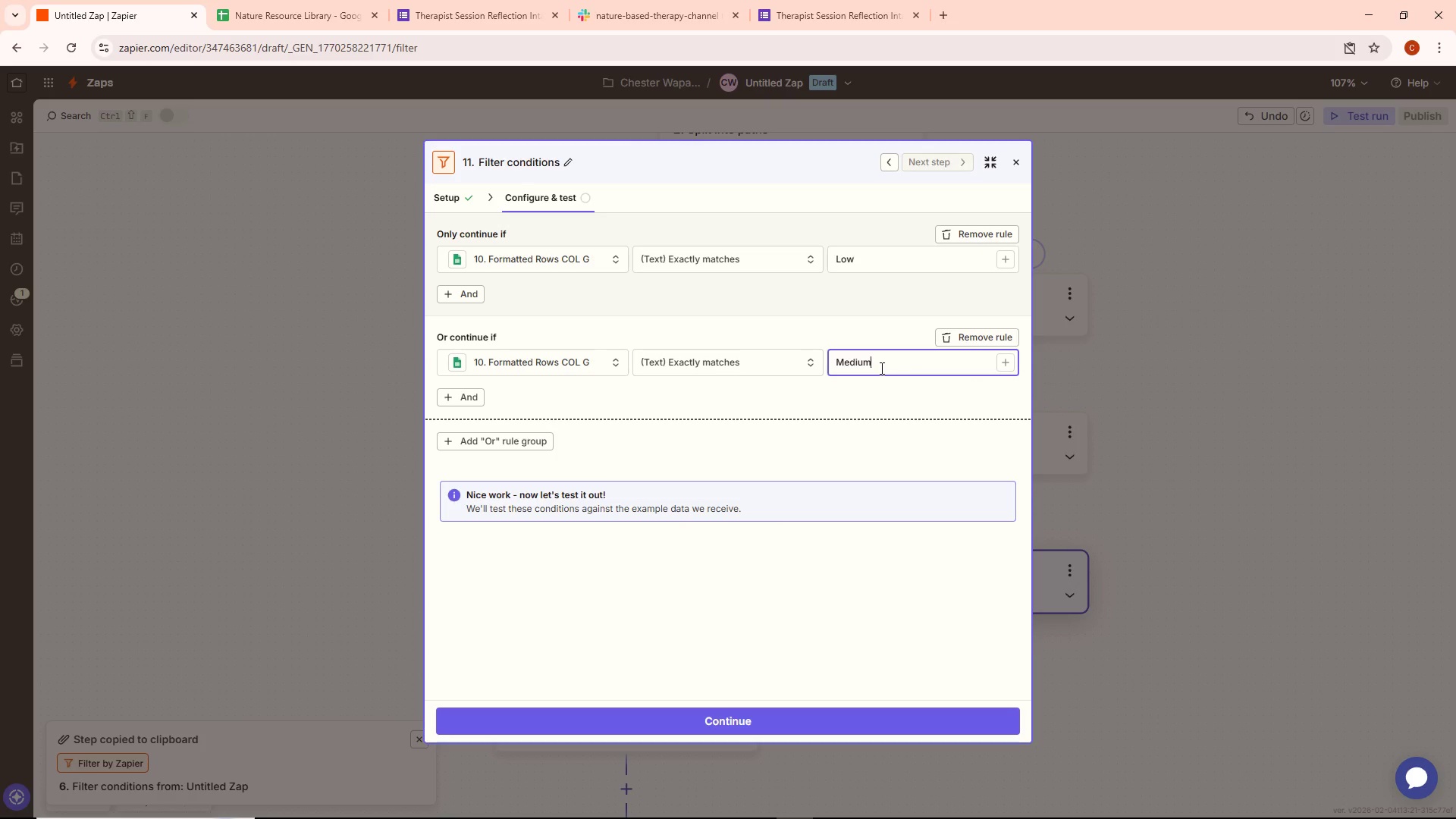 
wait(35.03)
 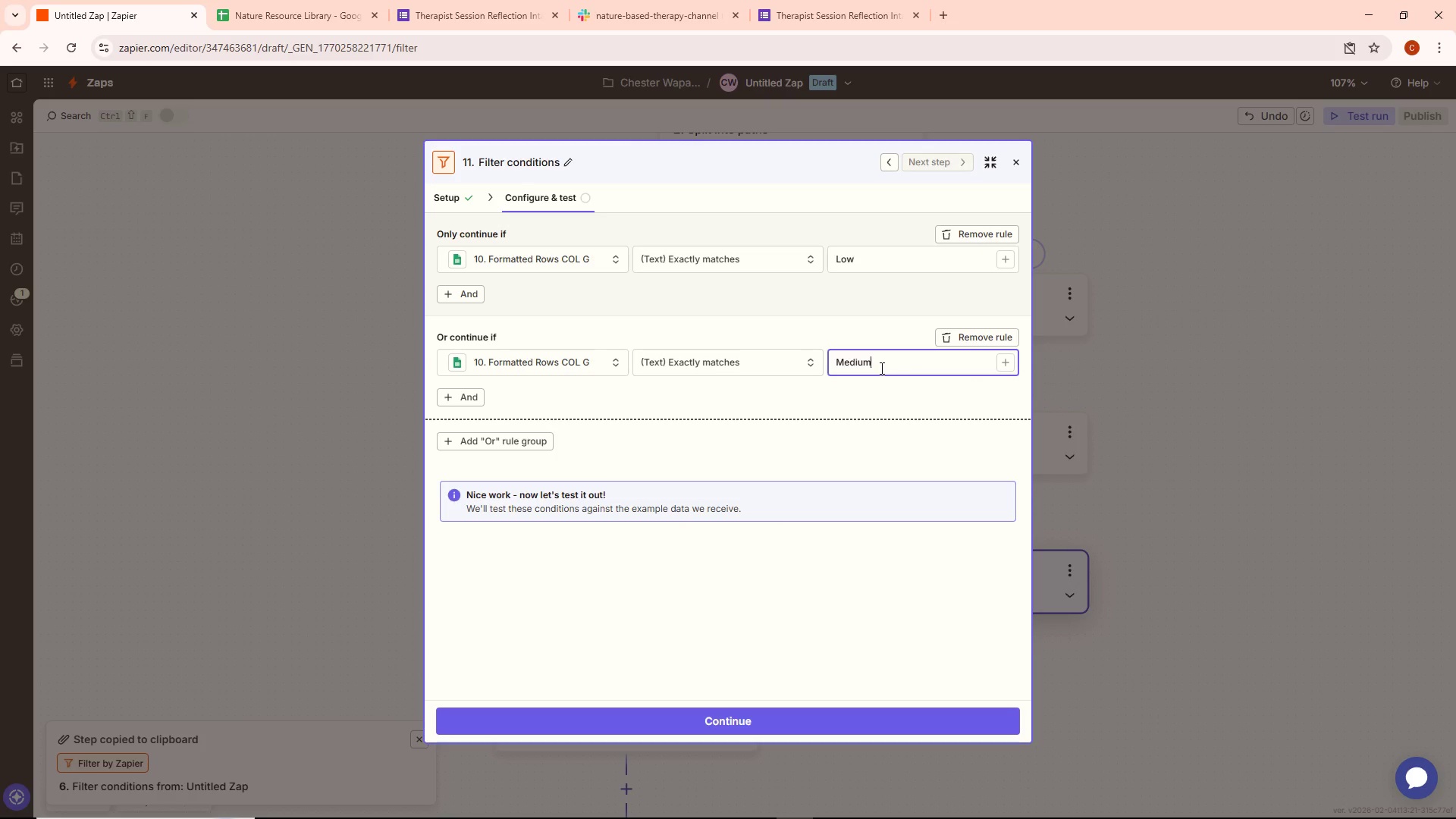 
left_click([827, 726])
 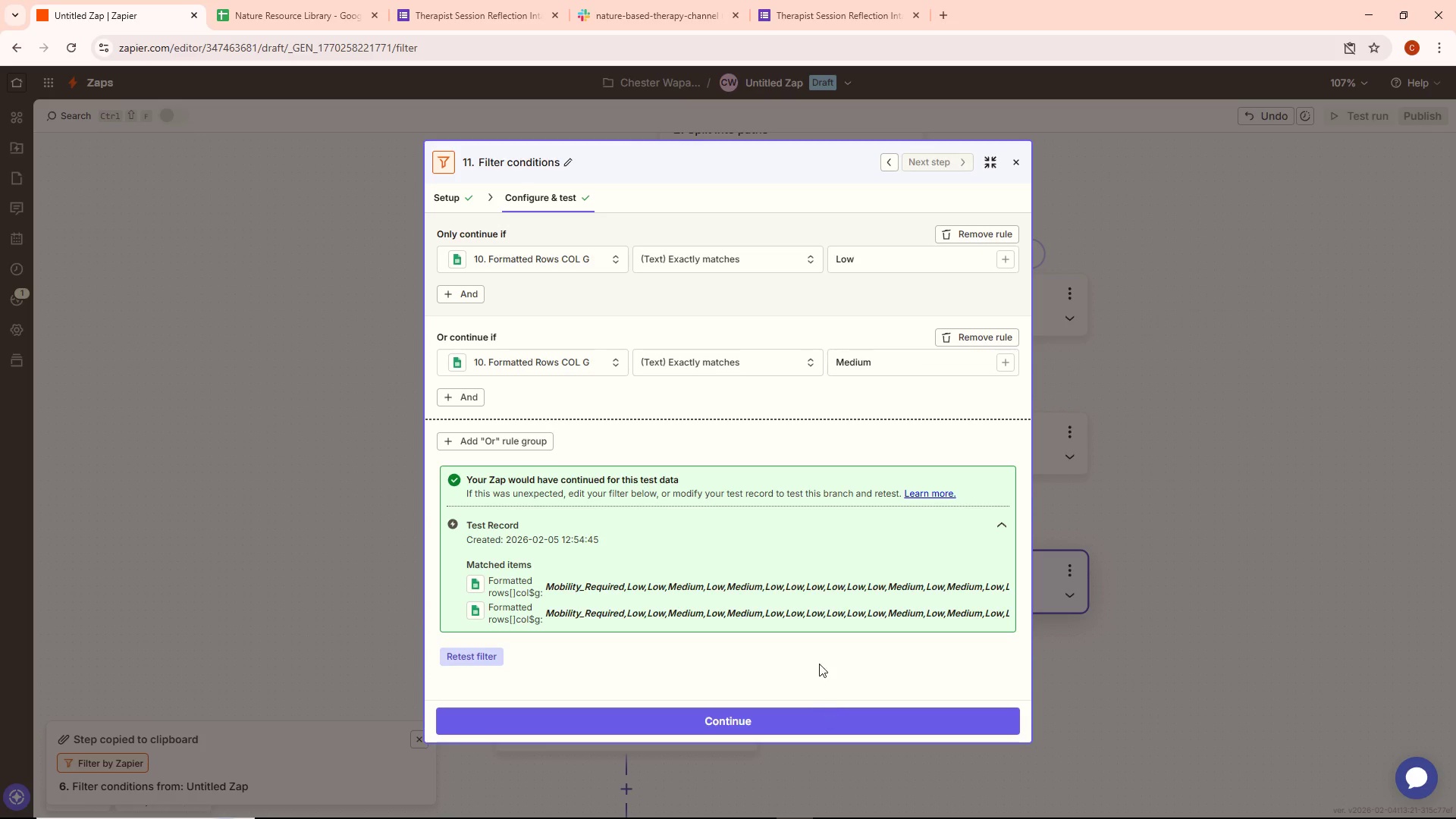 
left_click([1314, 529])
 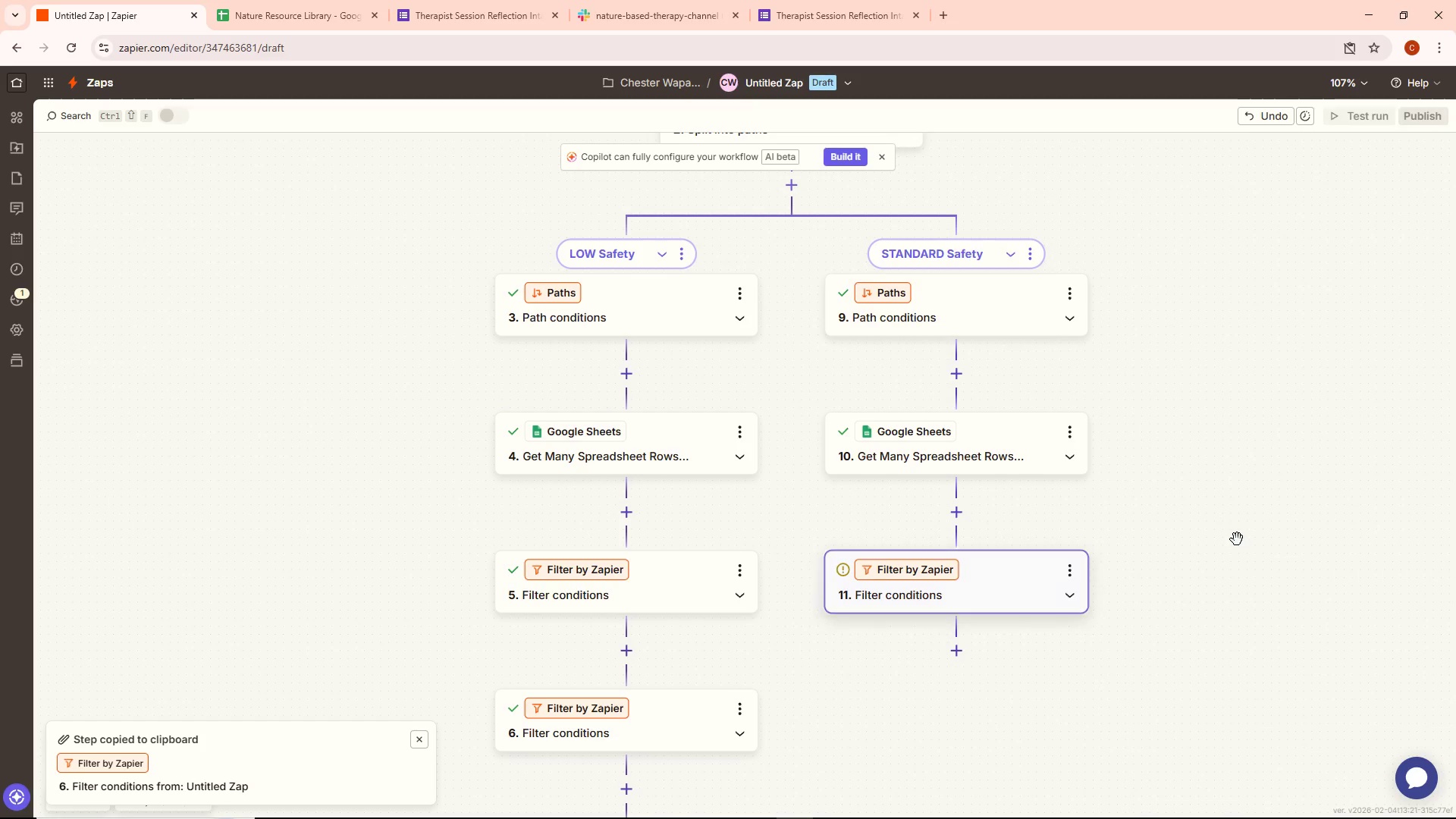 
scroll: coordinate [1237, 539], scroll_direction: down, amount: 1.0
 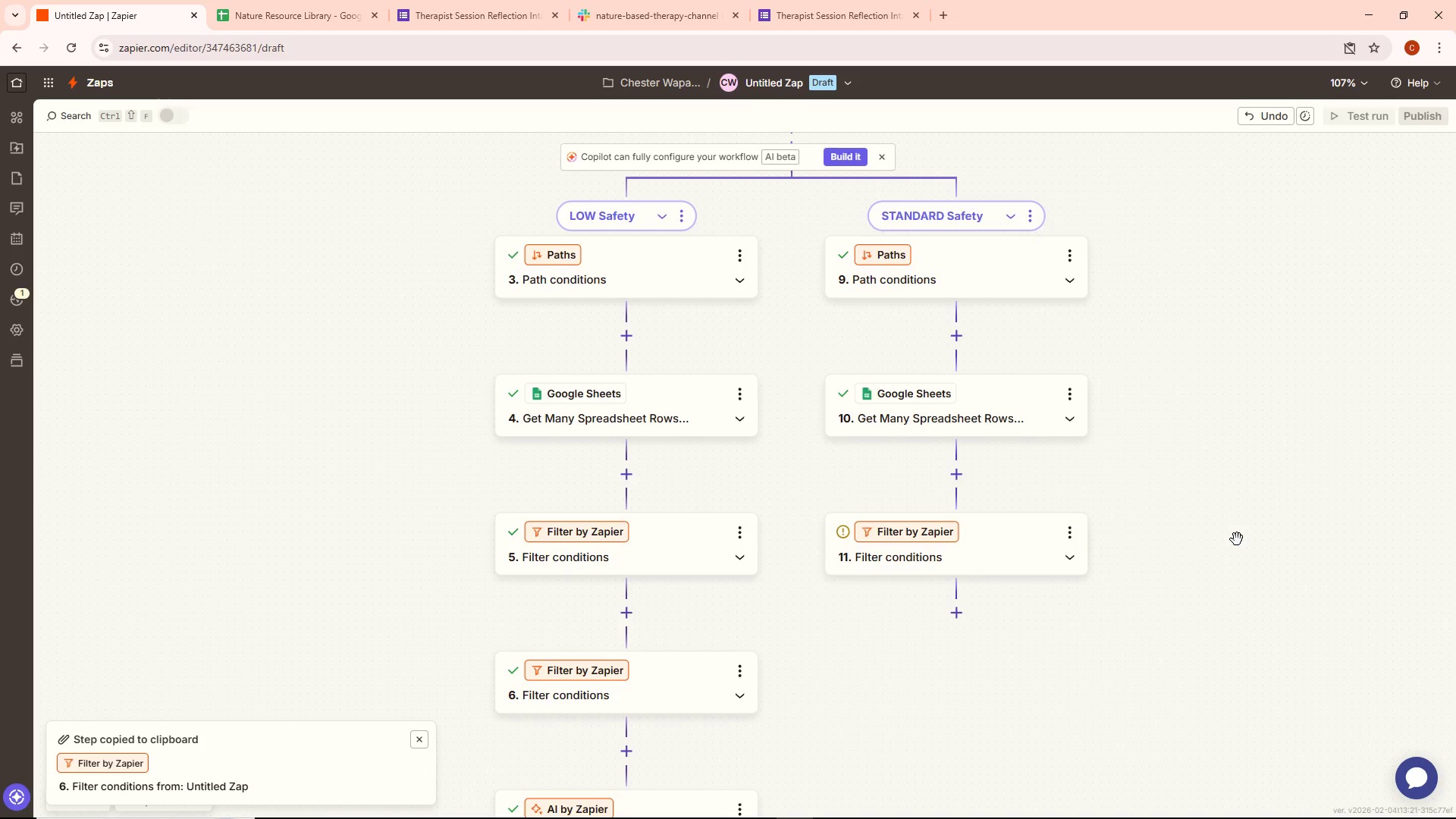 
left_click([966, 614])
 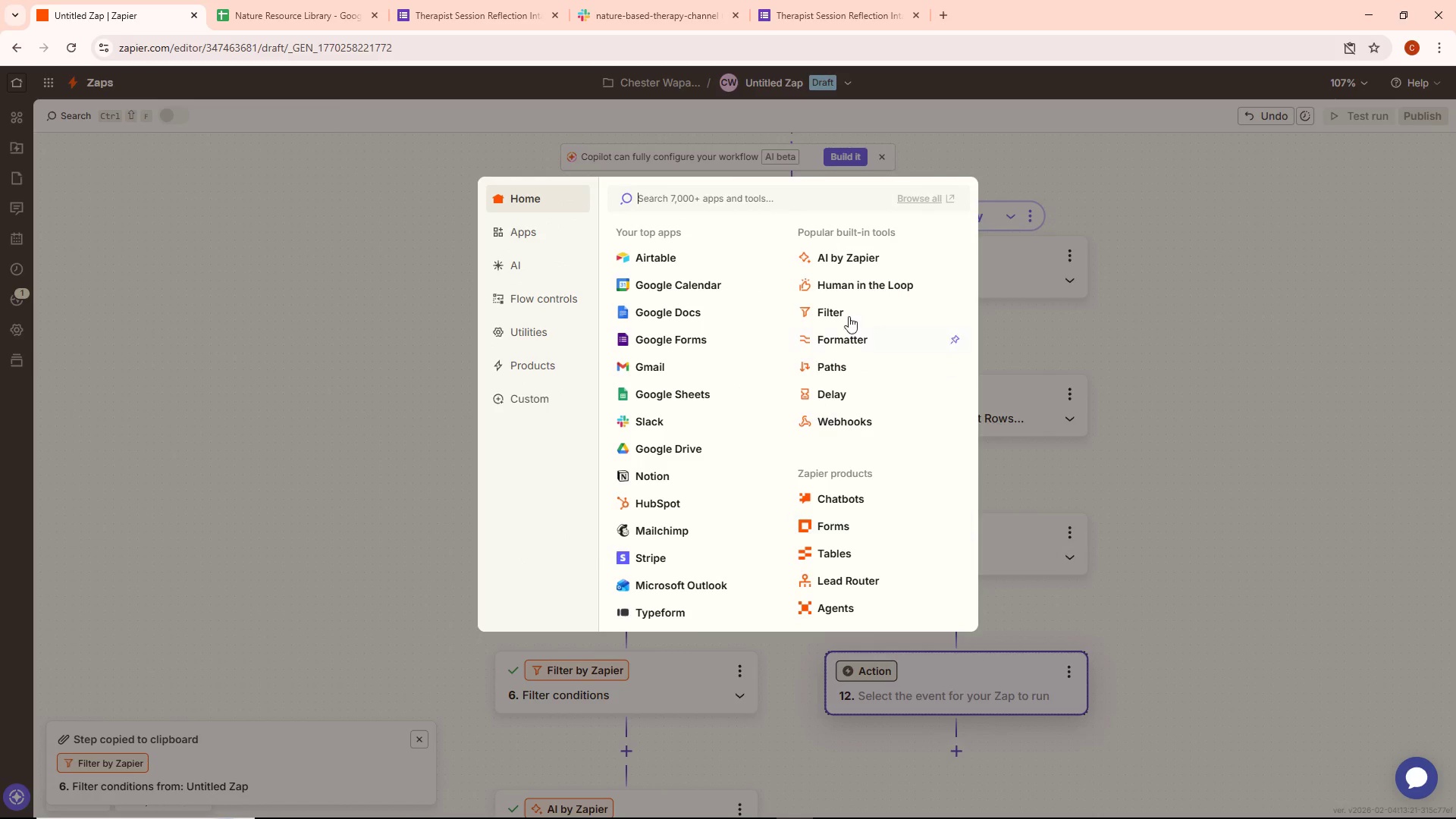 
left_click([847, 253])
 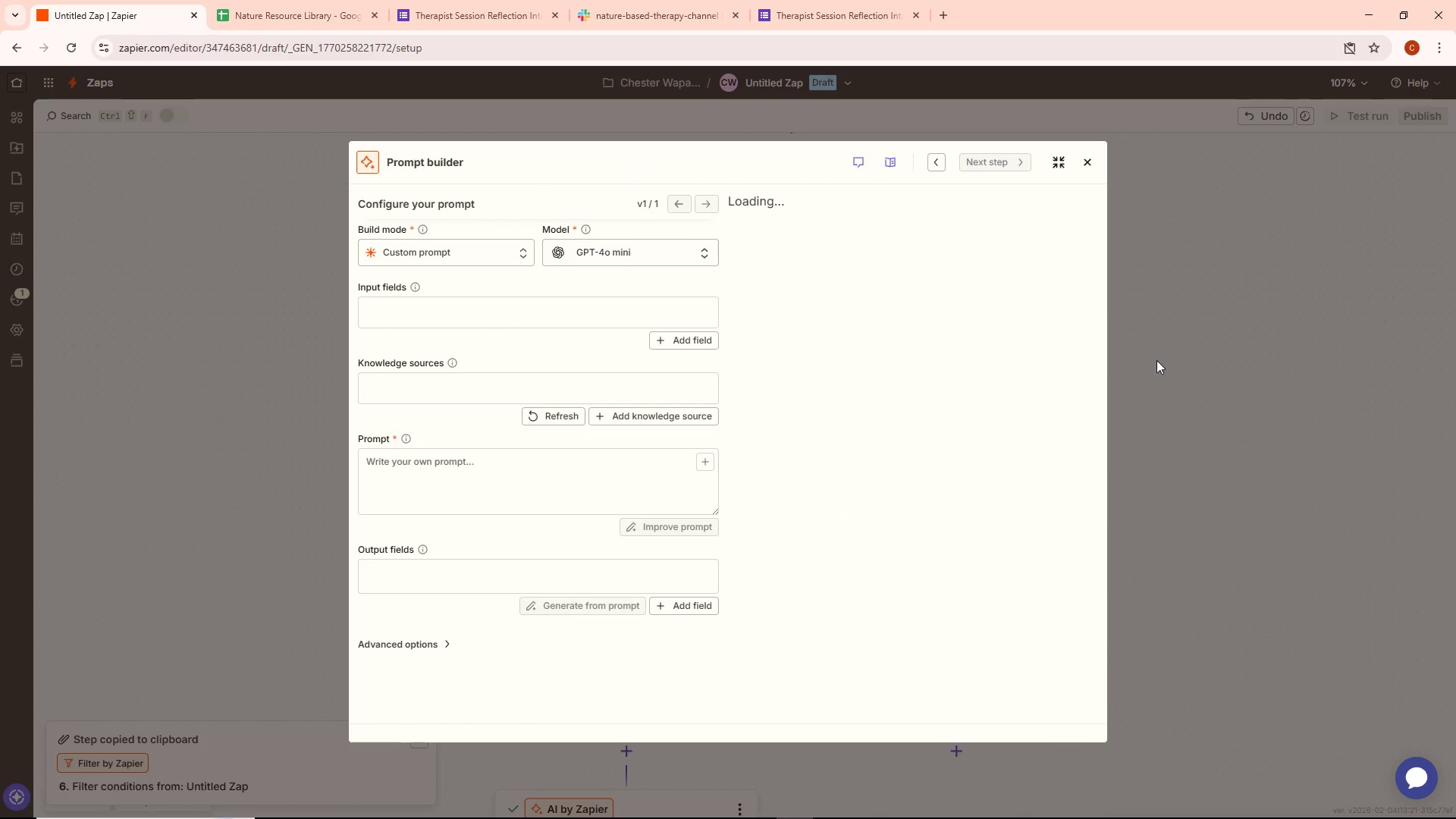 
left_click([1156, 360])
 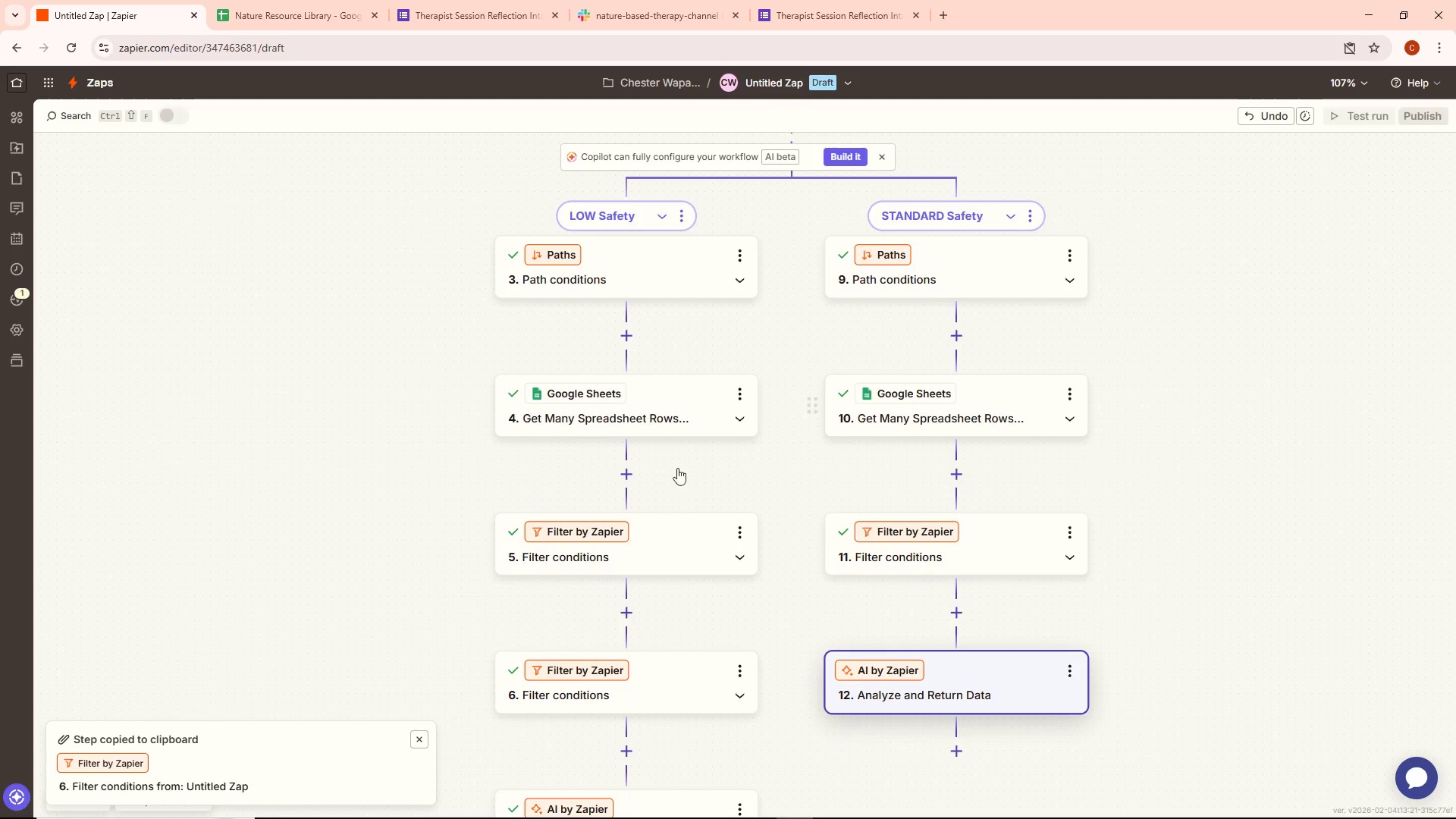 
scroll: coordinate [602, 567], scroll_direction: down, amount: 6.0
 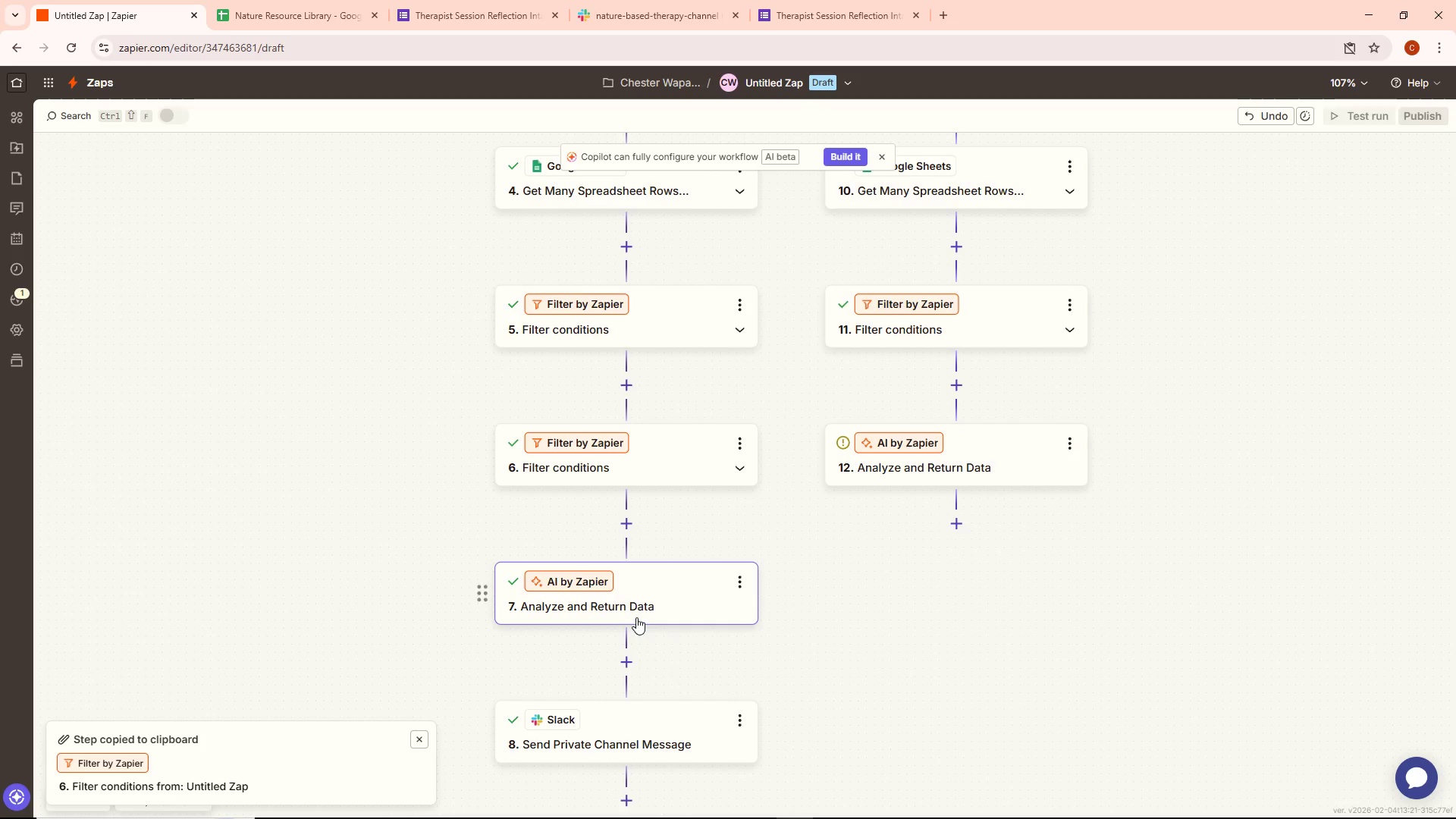 
left_click([640, 601])
 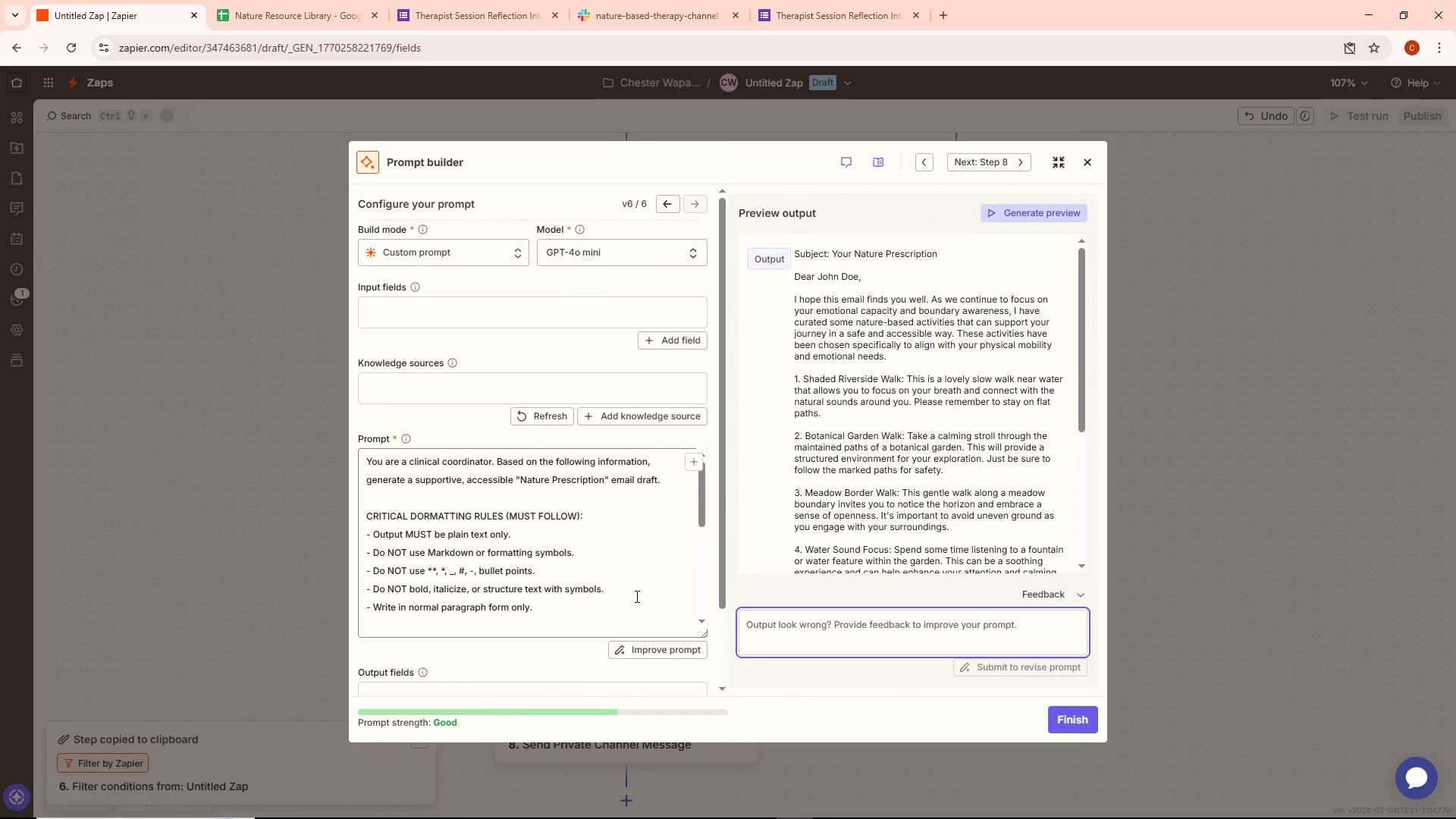 
scroll: coordinate [480, 562], scroll_direction: up, amount: 6.0
 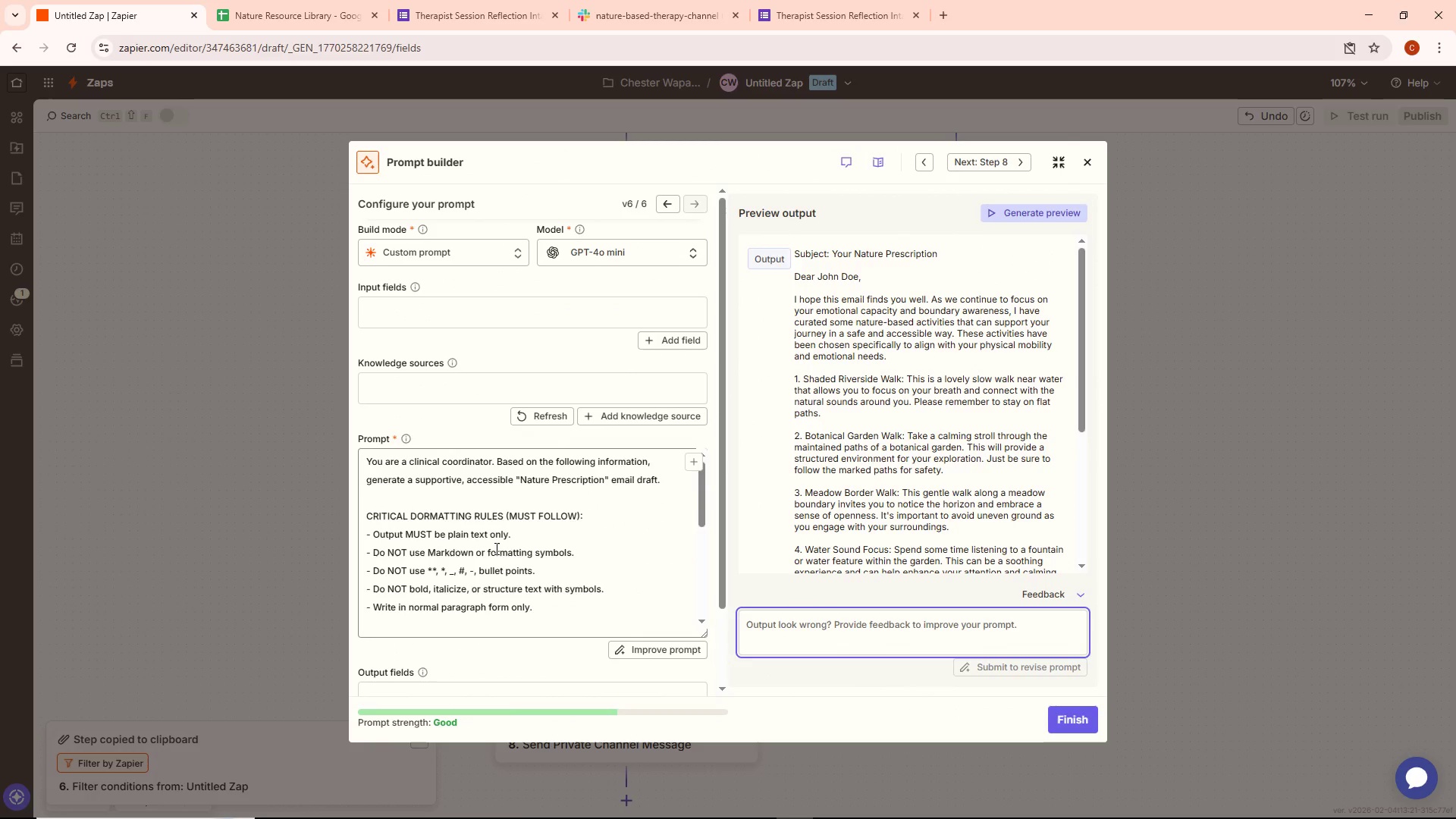 
scroll: coordinate [502, 548], scroll_direction: down, amount: 10.0
 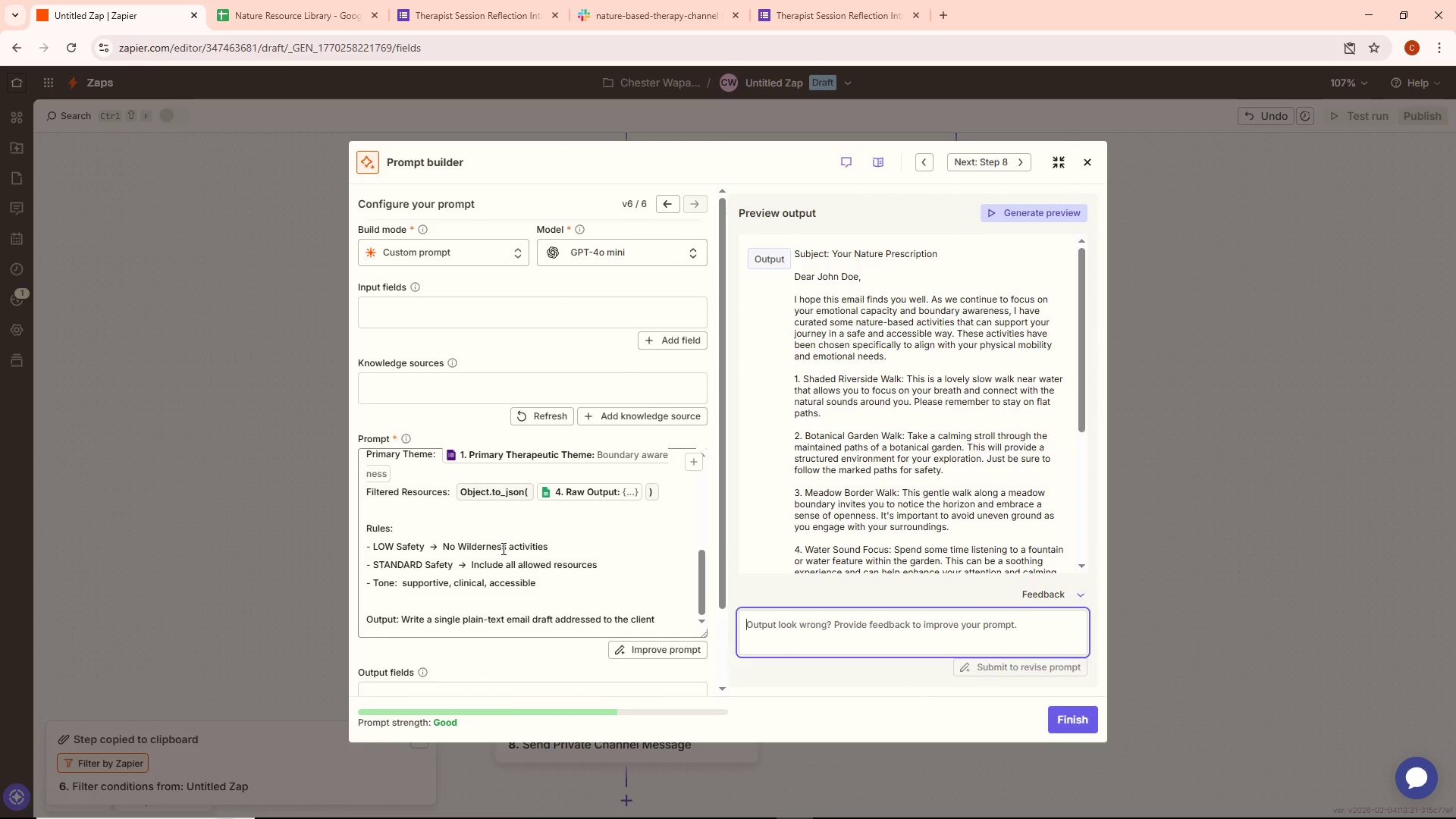 
scroll: coordinate [502, 548], scroll_direction: up, amount: 13.0
 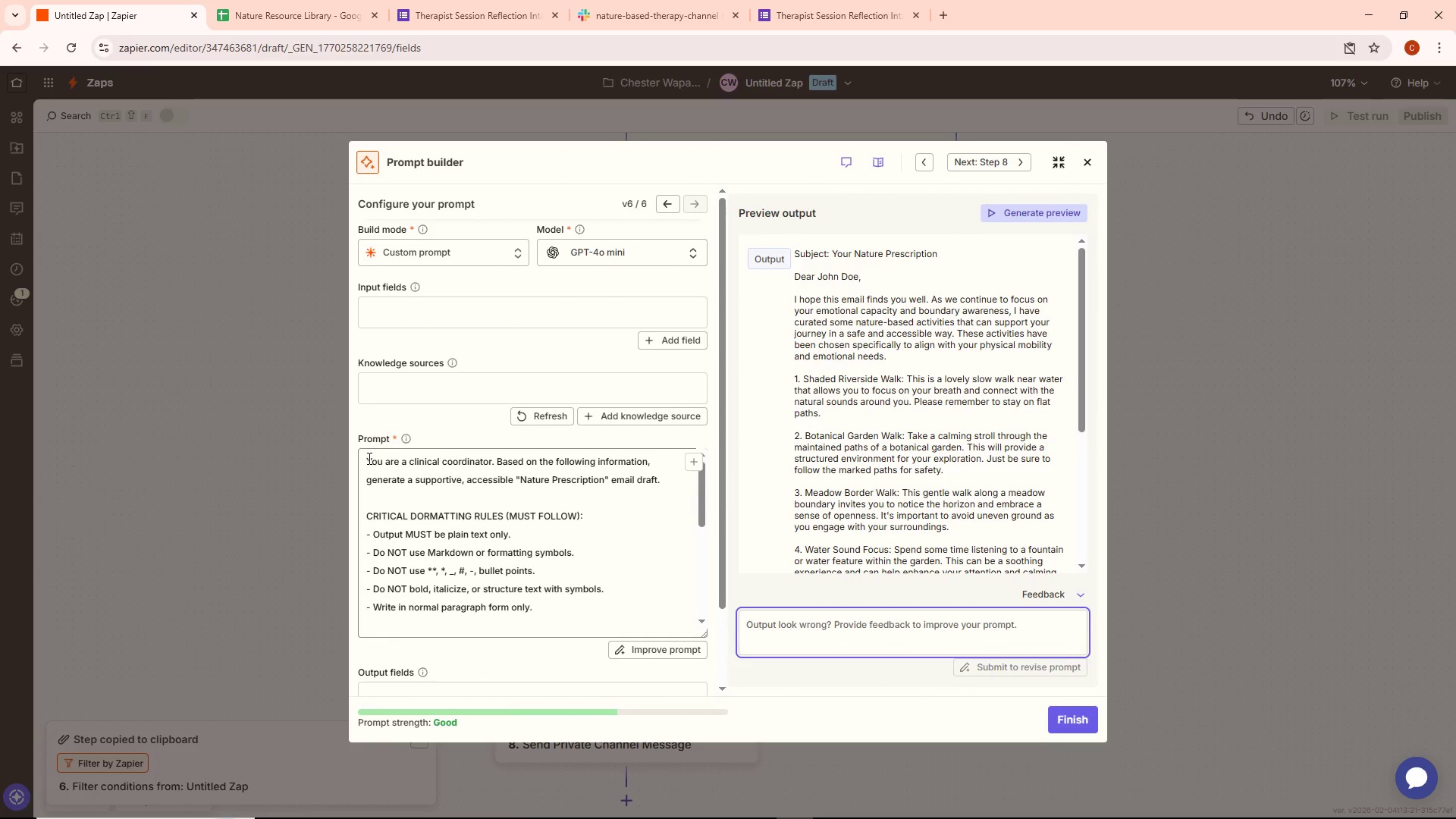 
left_click_drag(start_coordinate=[368, 458], to_coordinate=[674, 626])
 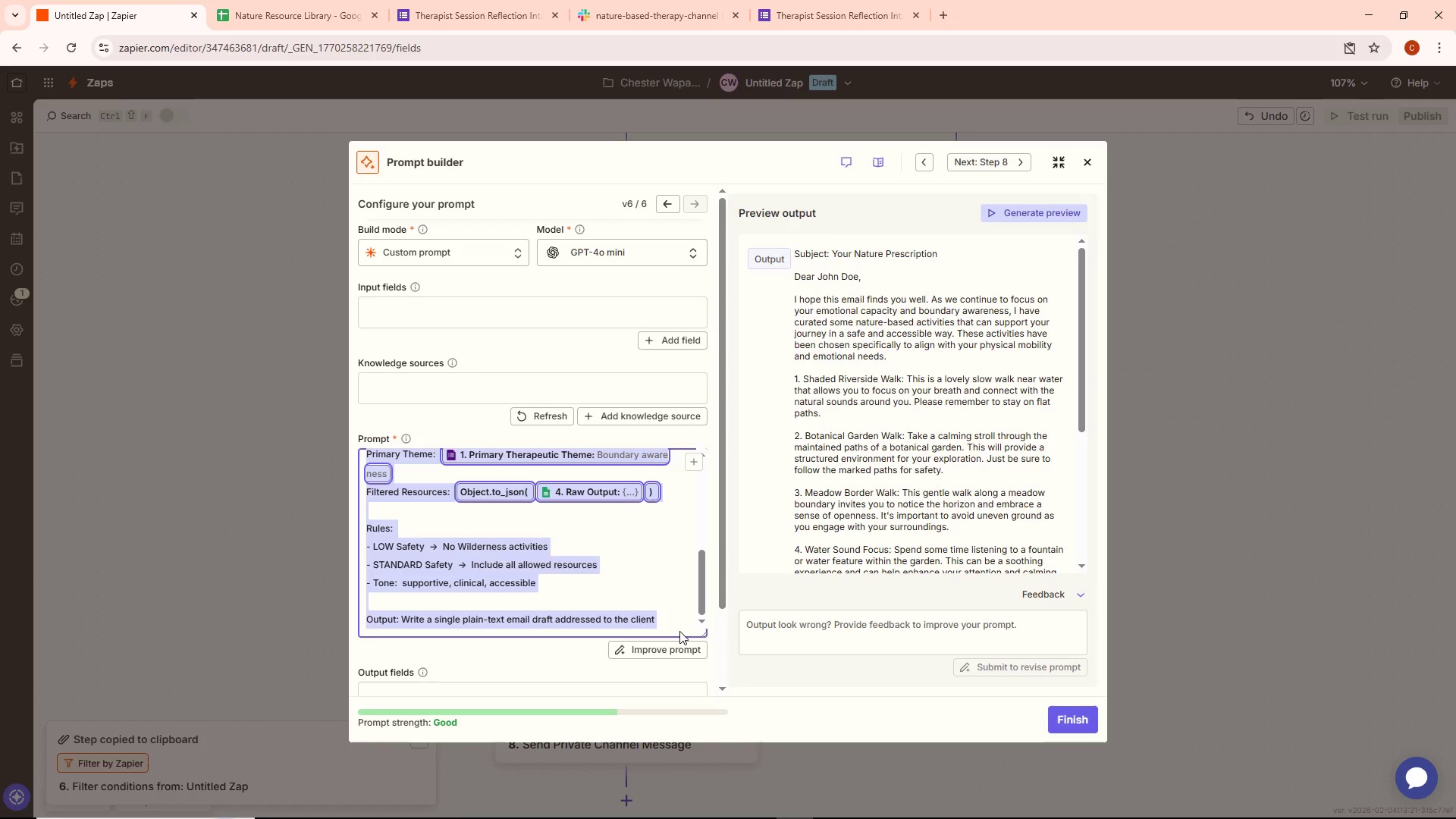 
scroll: coordinate [574, 582], scroll_direction: down, amount: 7.0
 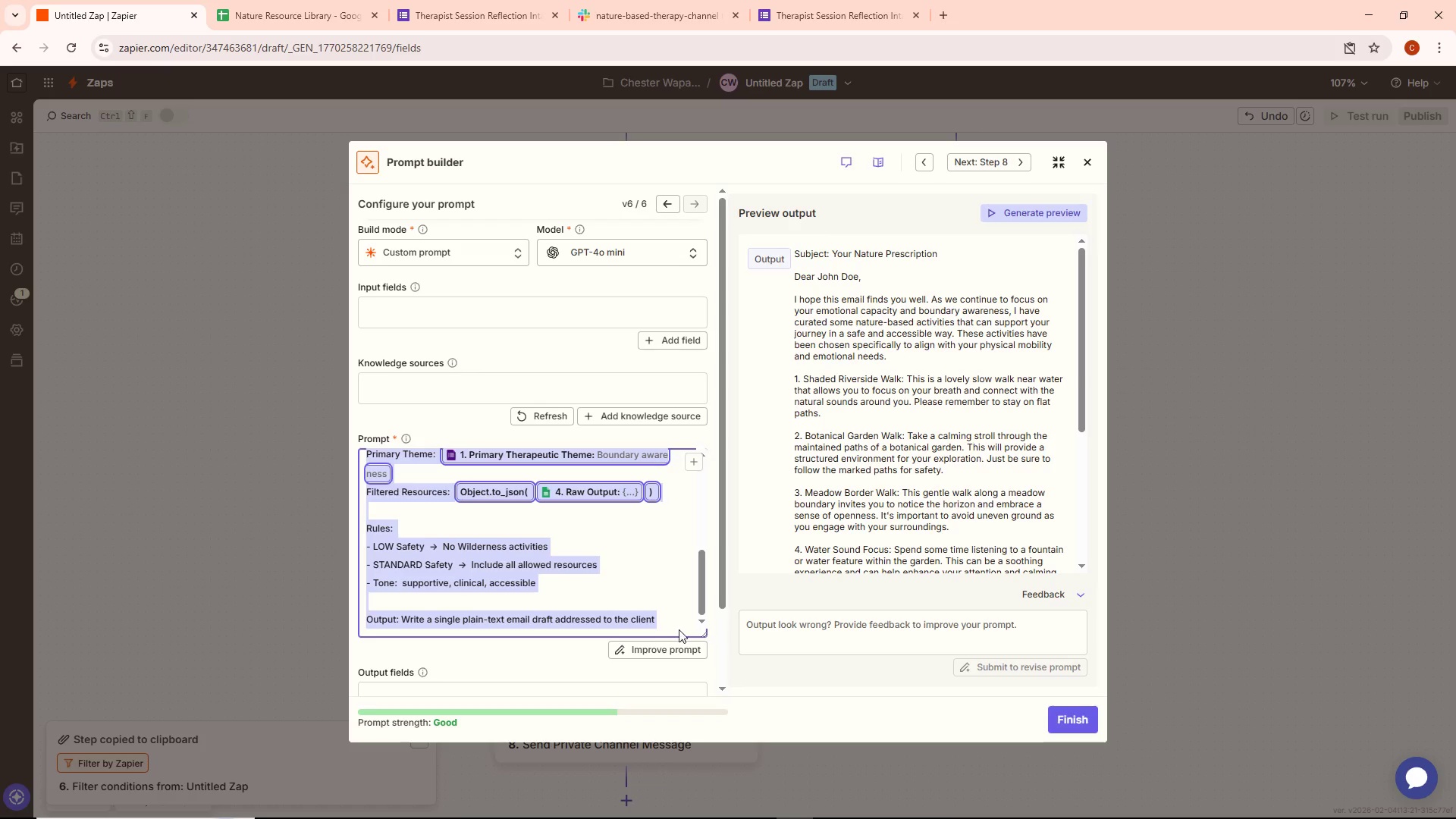 
key(Control+ControlLeft)
 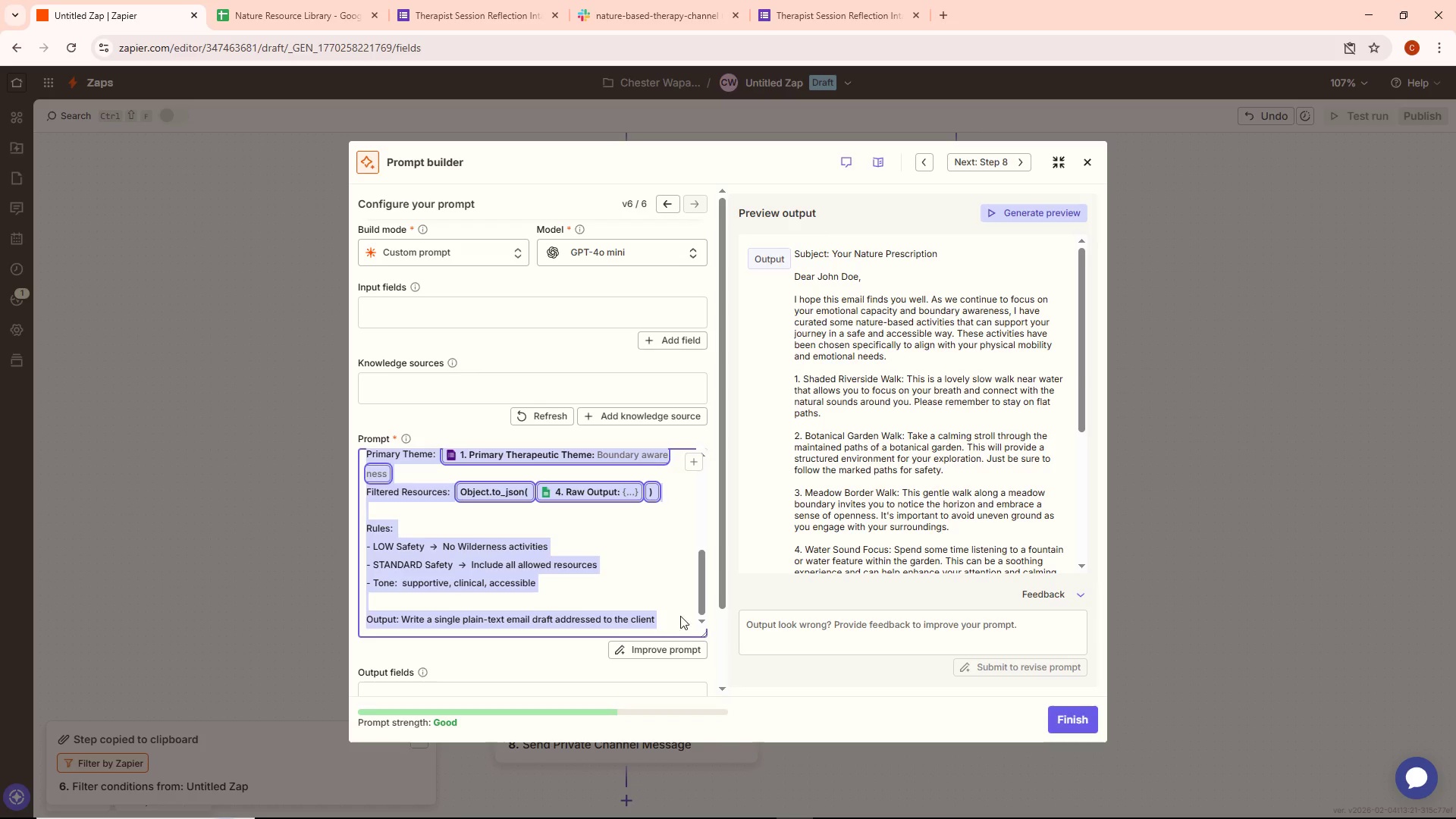 
key(Control+C)
 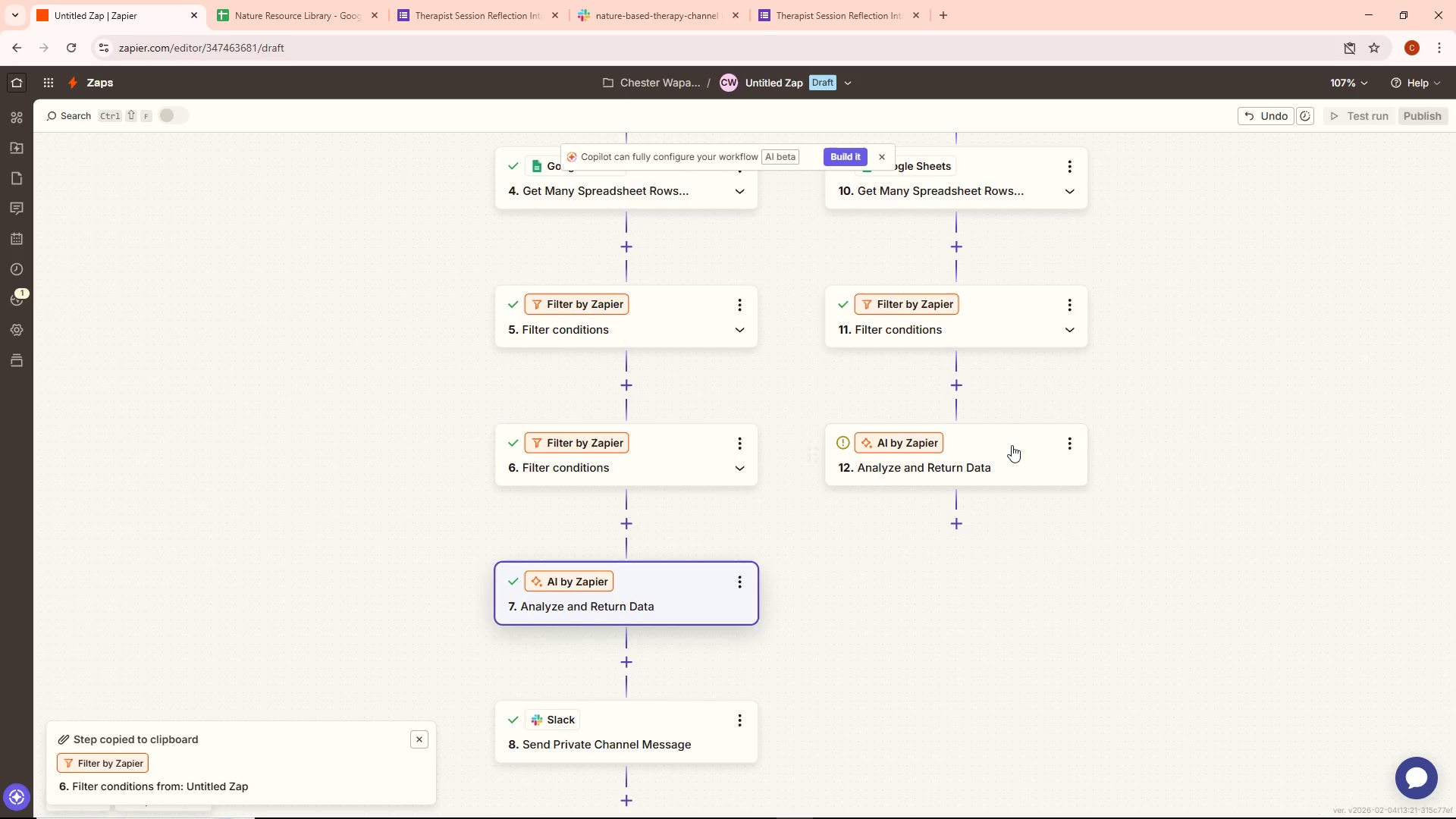 
double_click([1011, 447])
 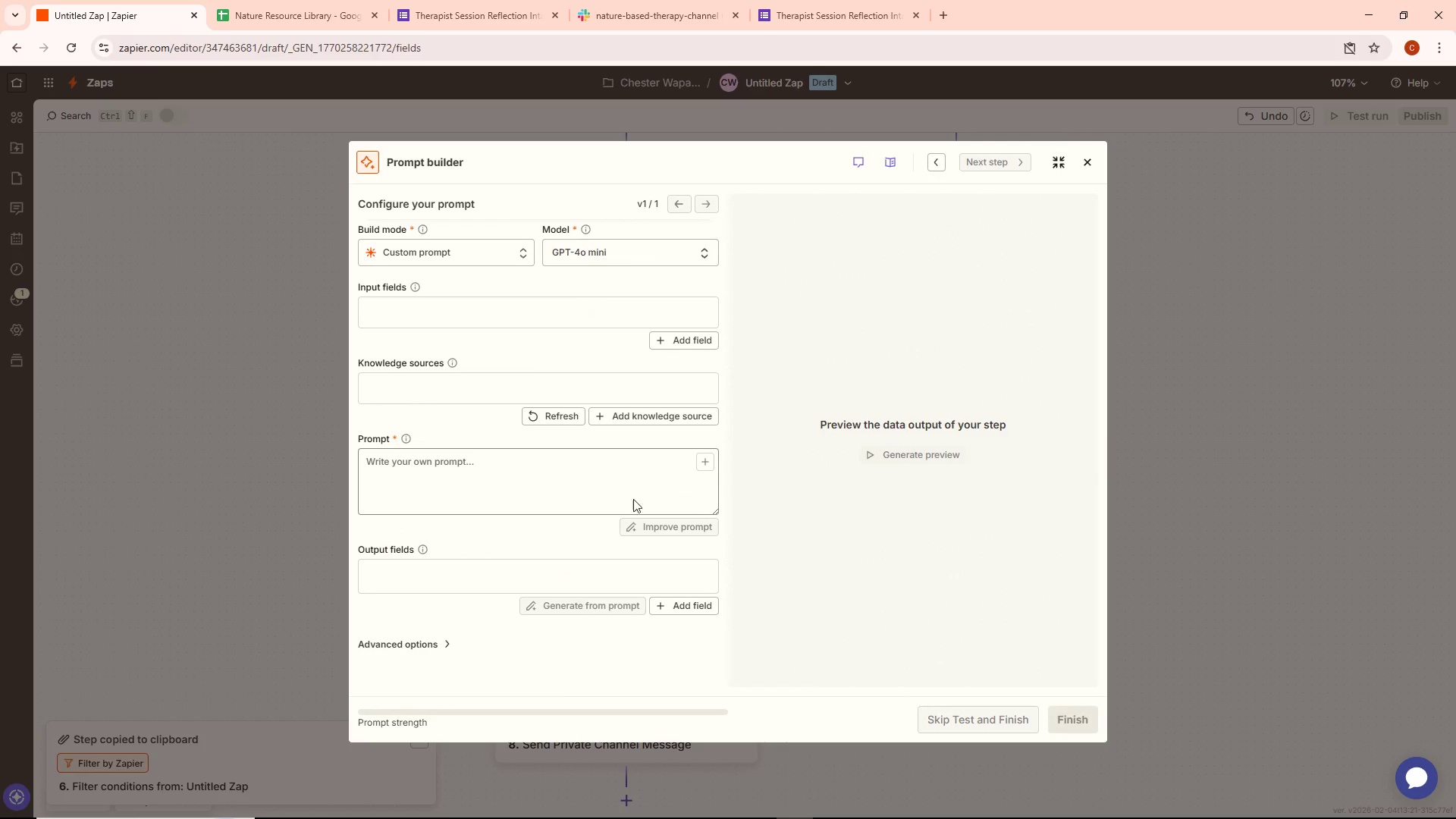 
left_click([483, 482])
 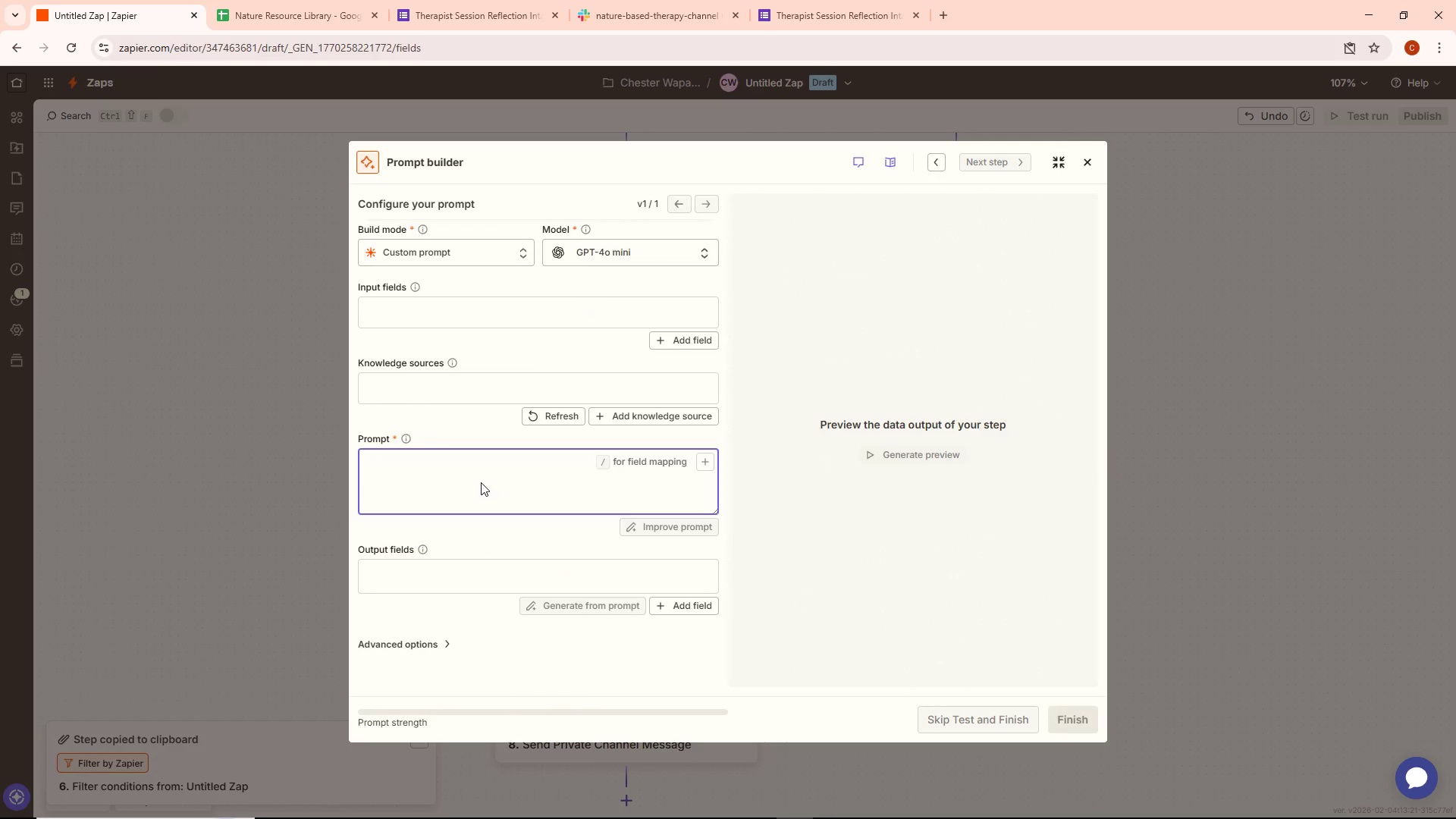 
key(Control+ControlLeft)
 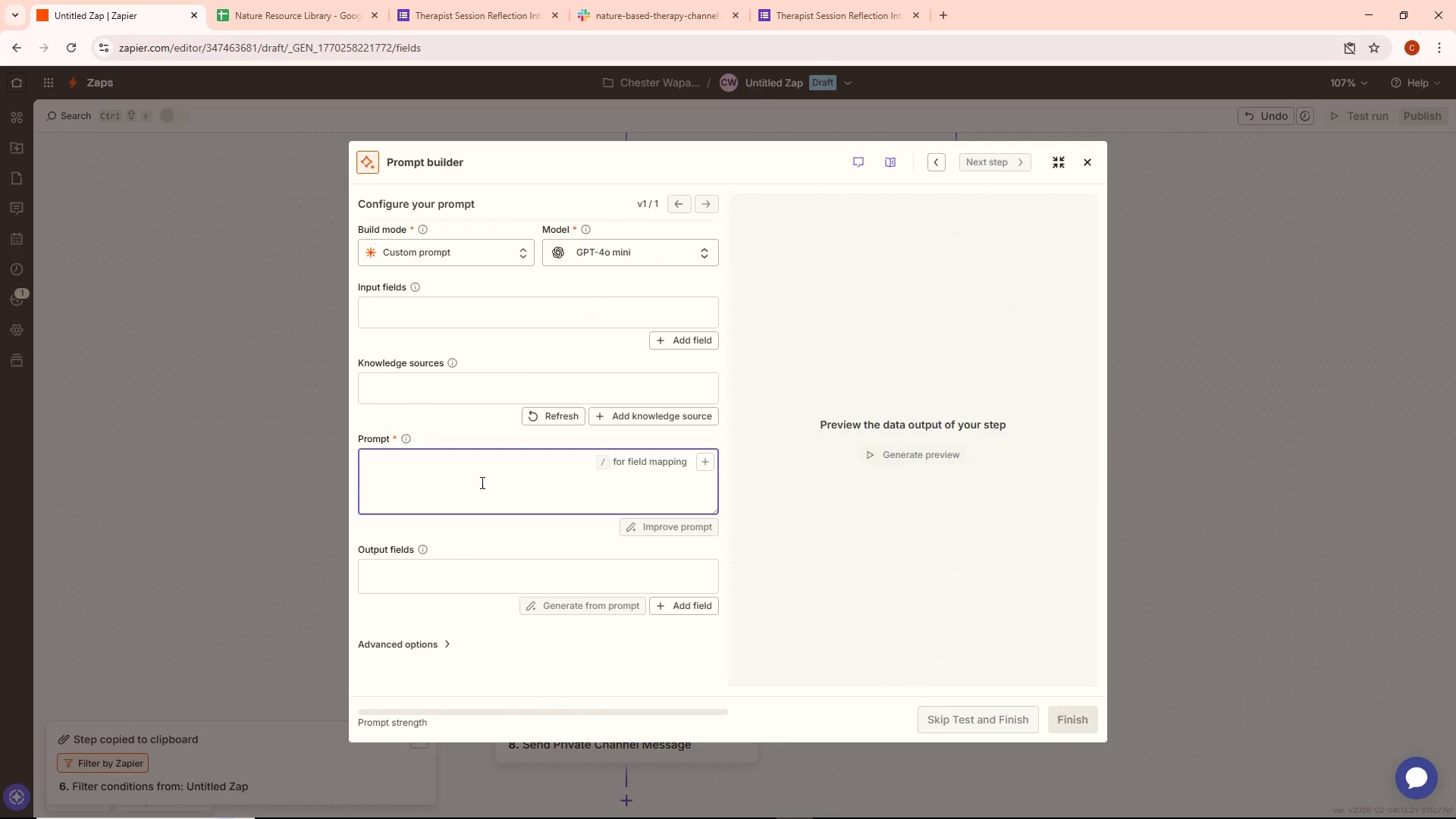 
key(Control+V)
 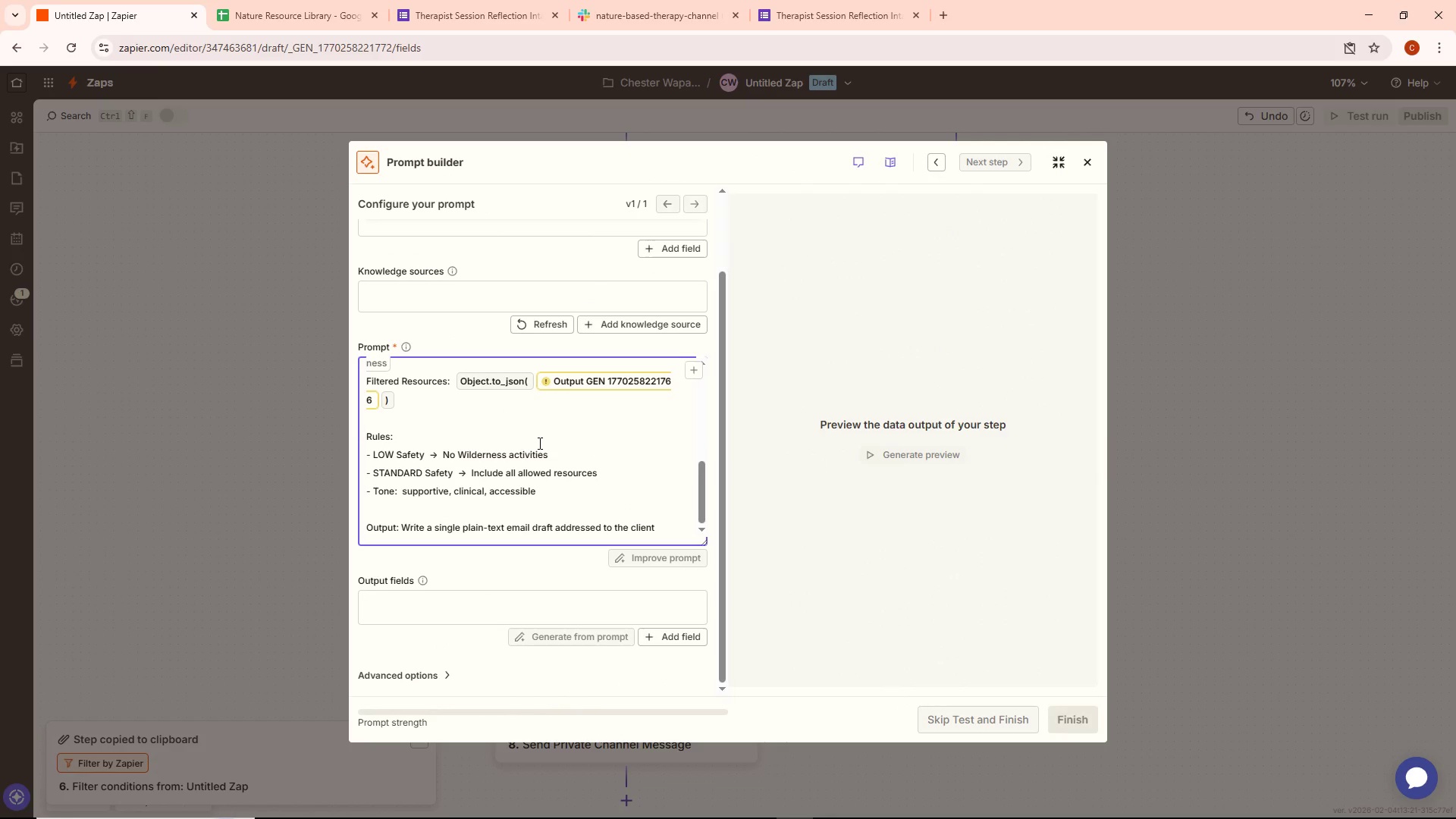 
scroll: coordinate [541, 441], scroll_direction: up, amount: 2.0
 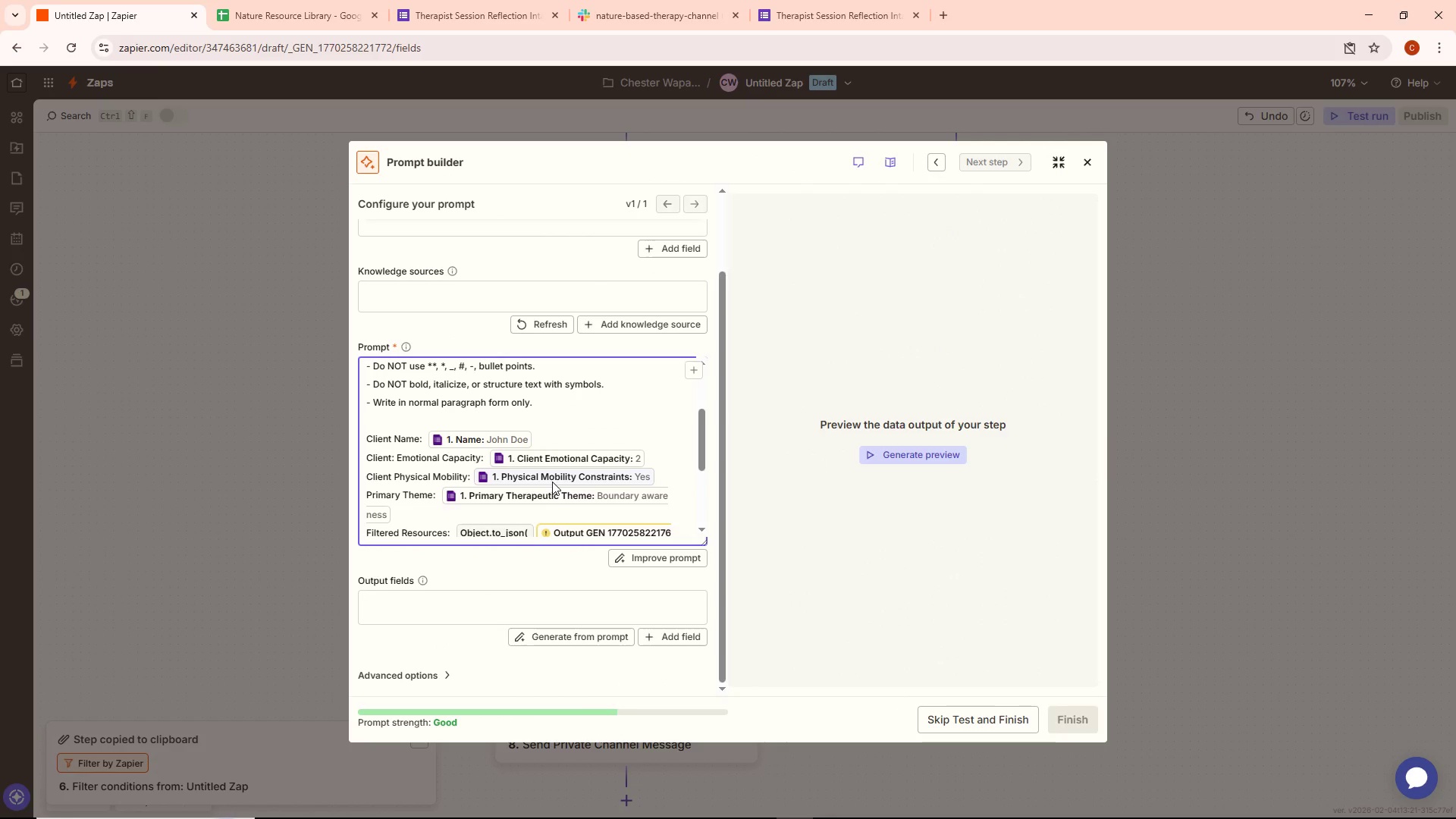 
scroll: coordinate [554, 482], scroll_direction: down, amount: 1.0
 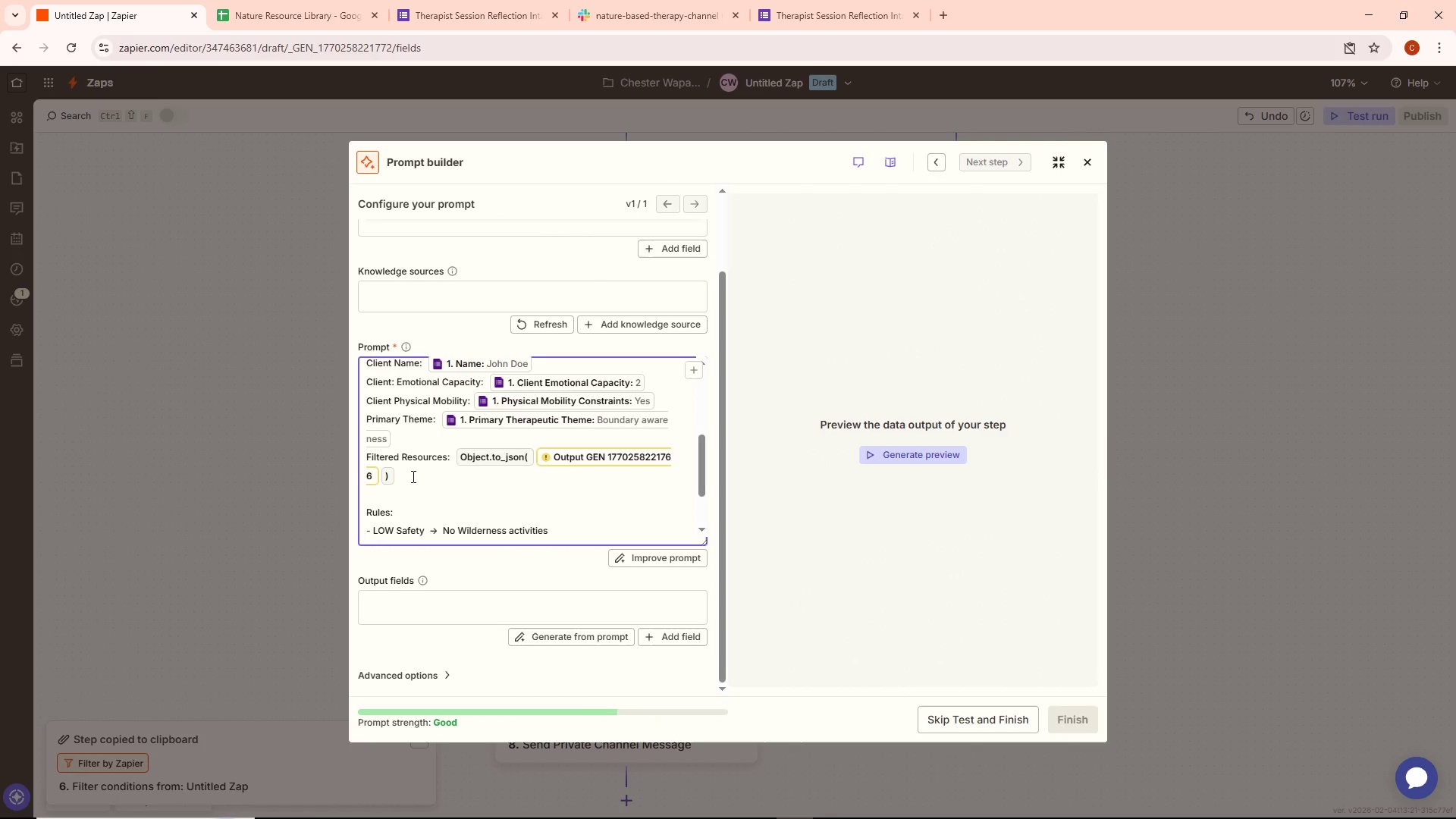 
left_click([412, 476])
 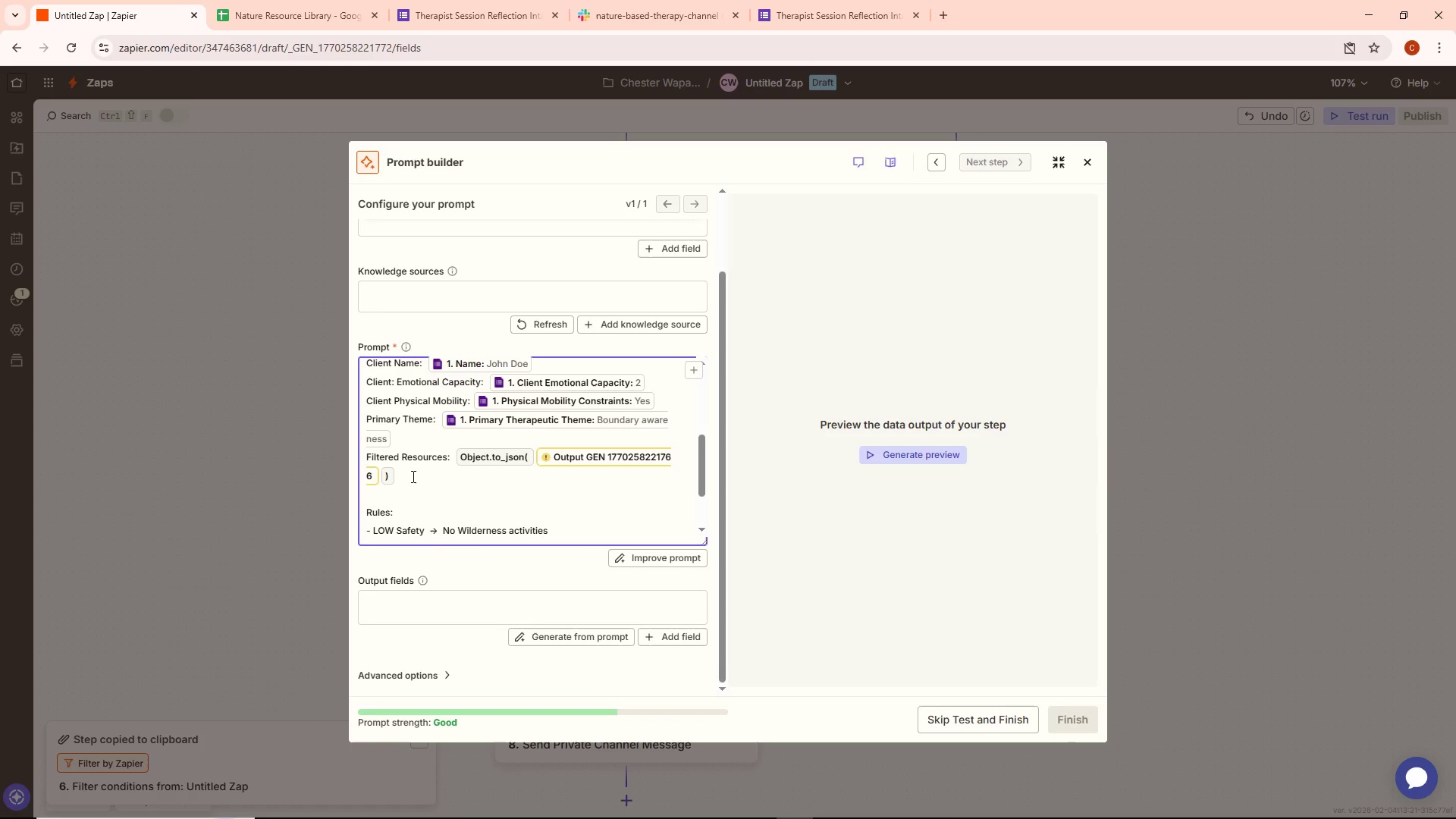 
key(Backspace)
 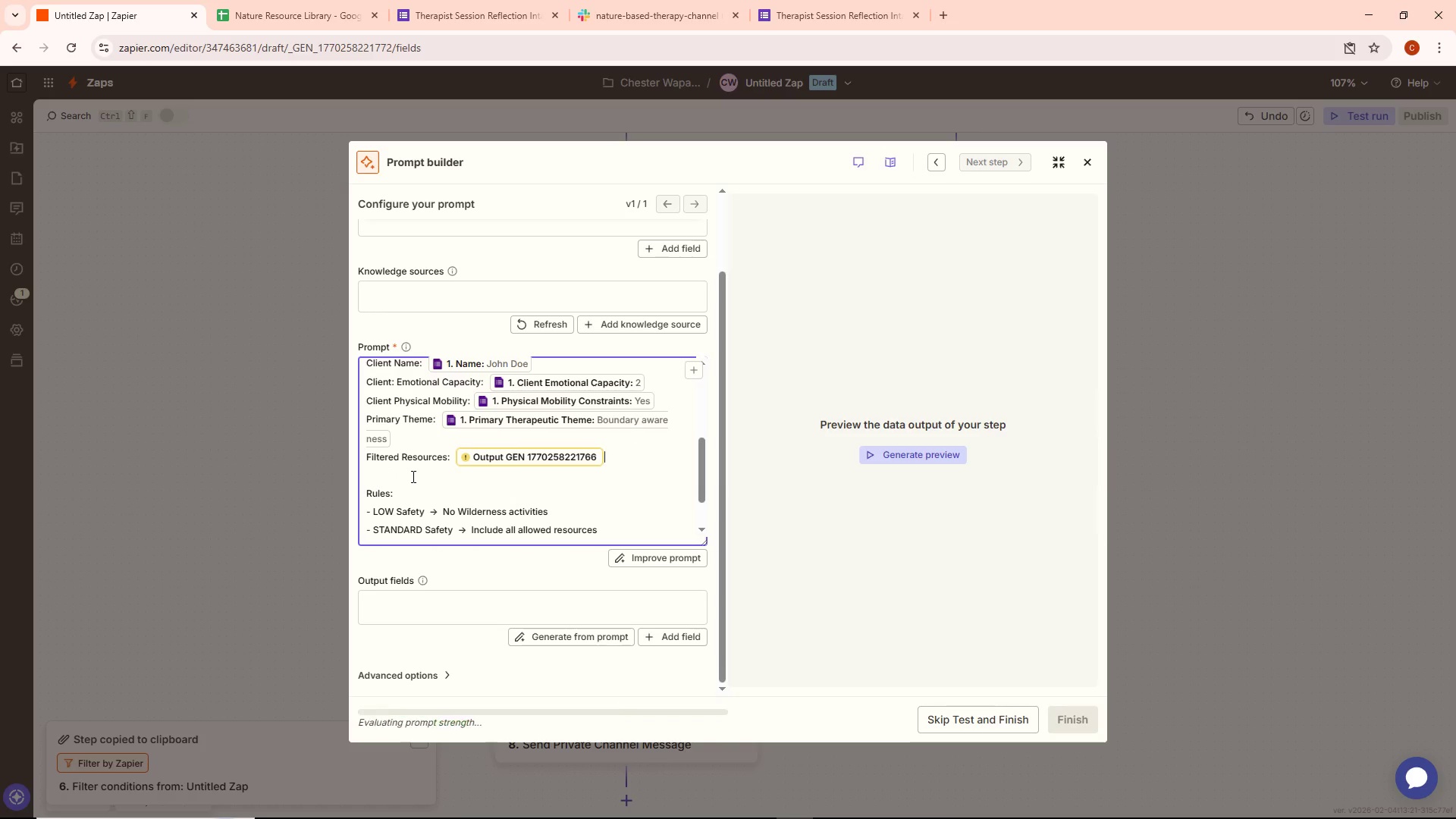 
key(Backspace)
 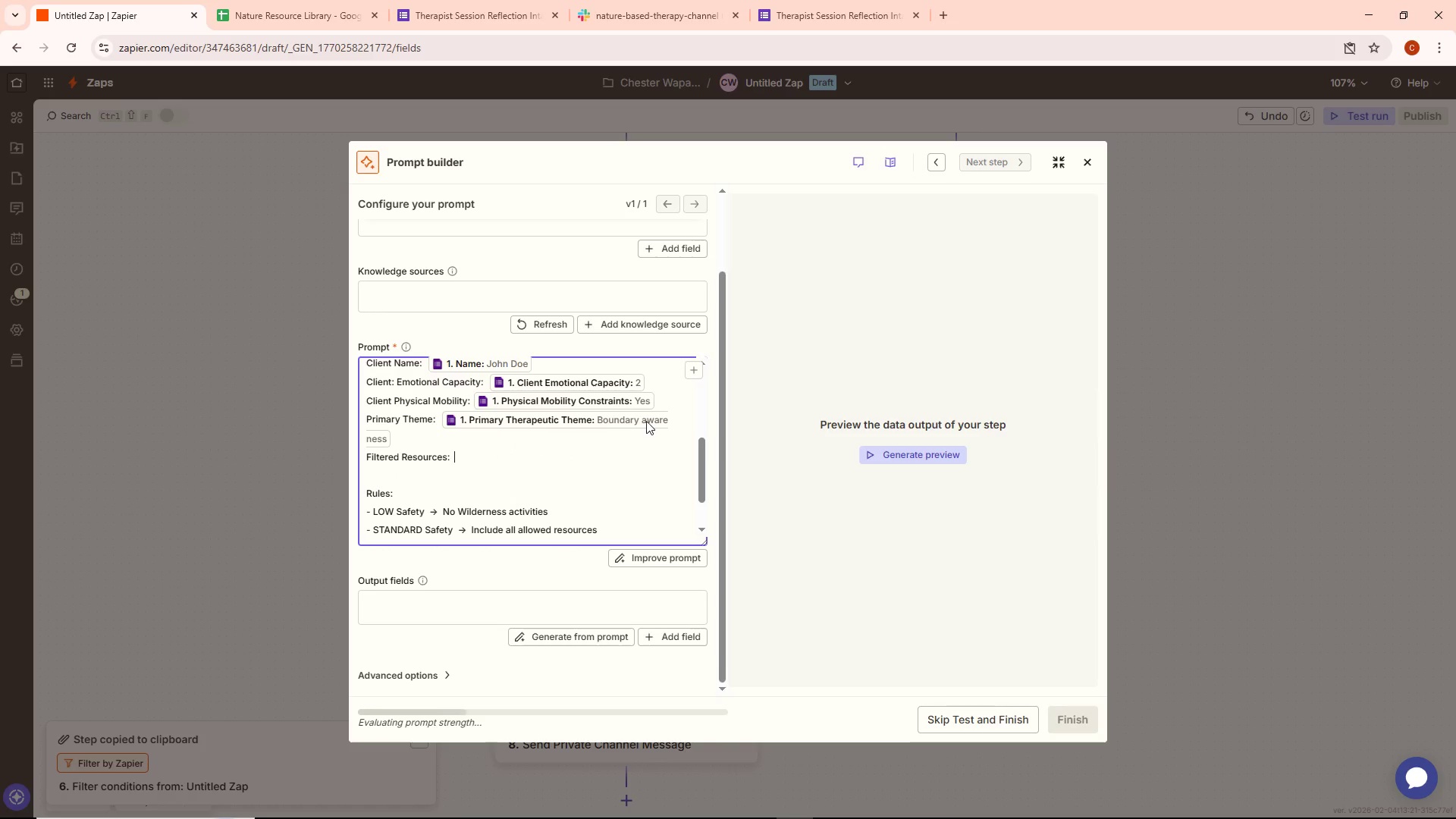 
left_click([695, 375])
 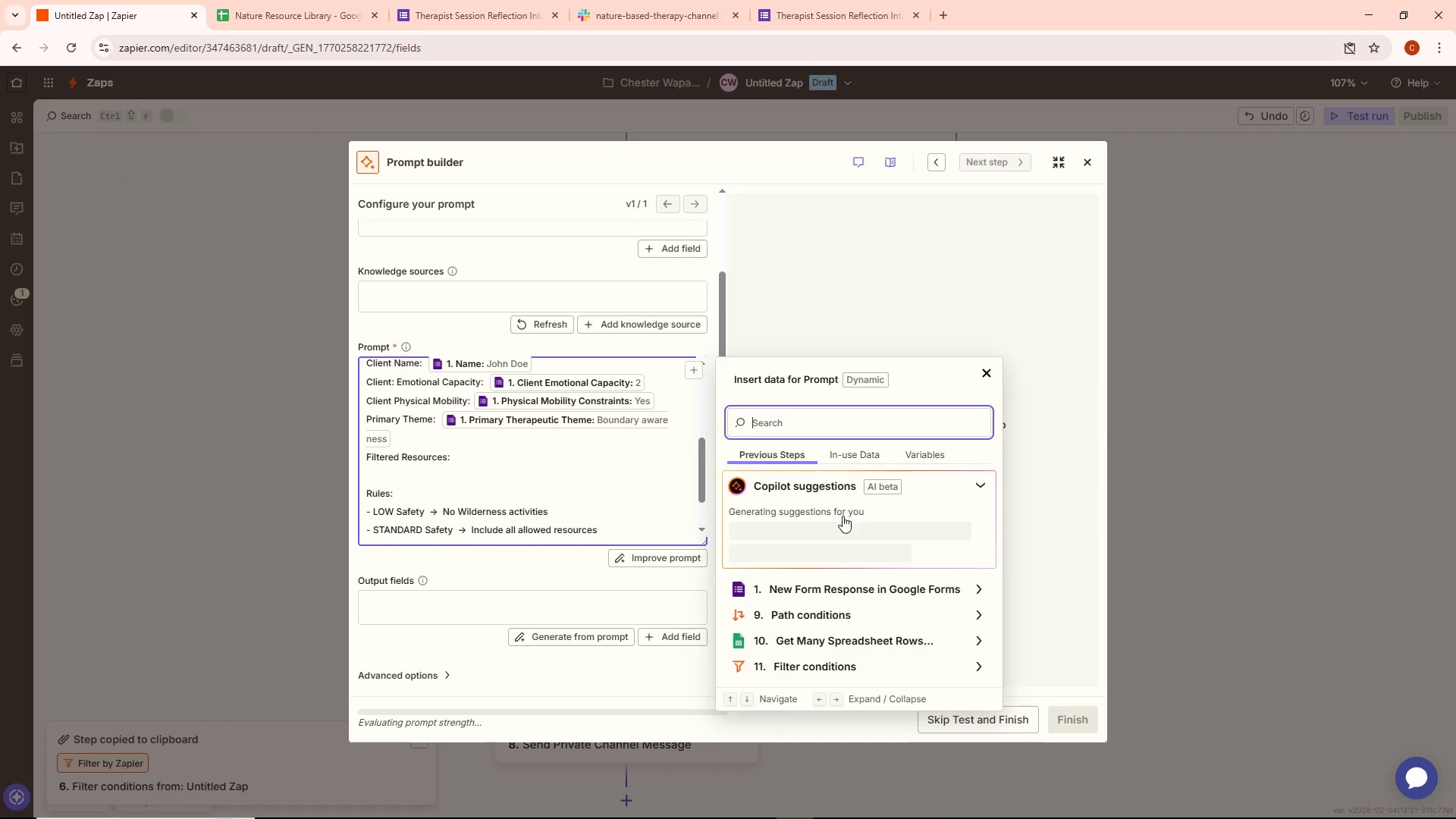 
scroll: coordinate [839, 613], scroll_direction: down, amount: 3.0
 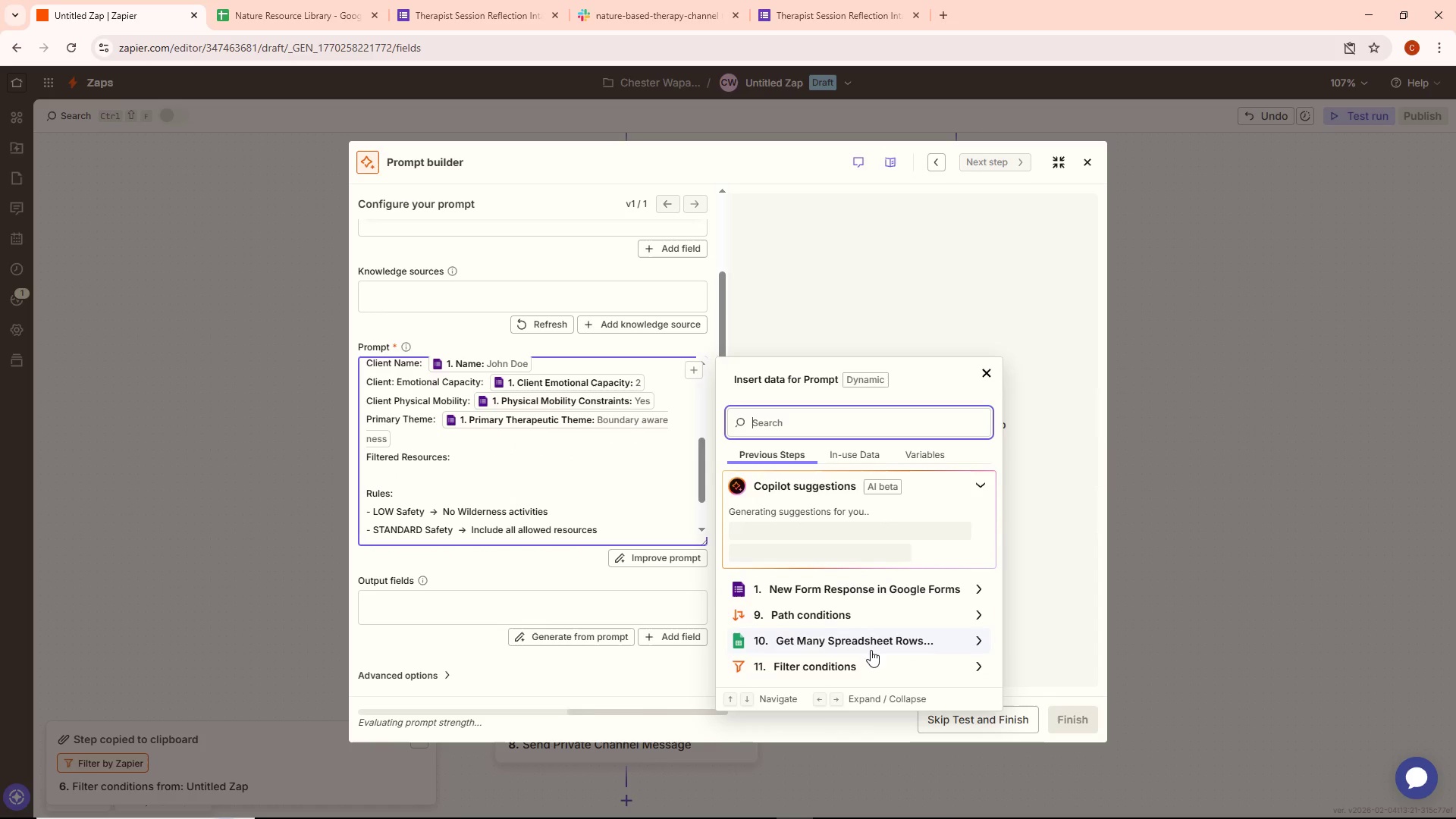 
left_click([874, 642])
 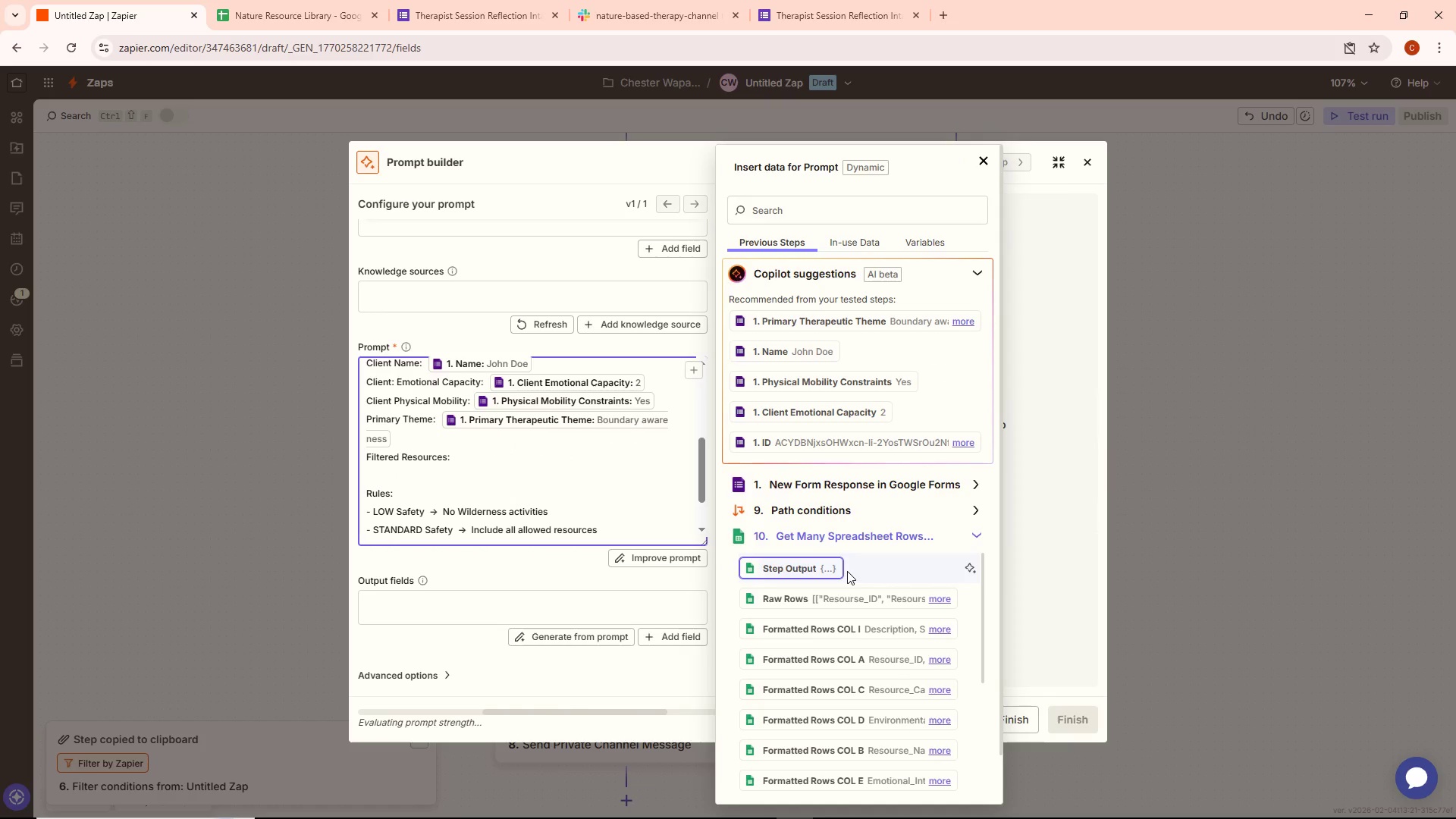 
left_click([847, 571])
 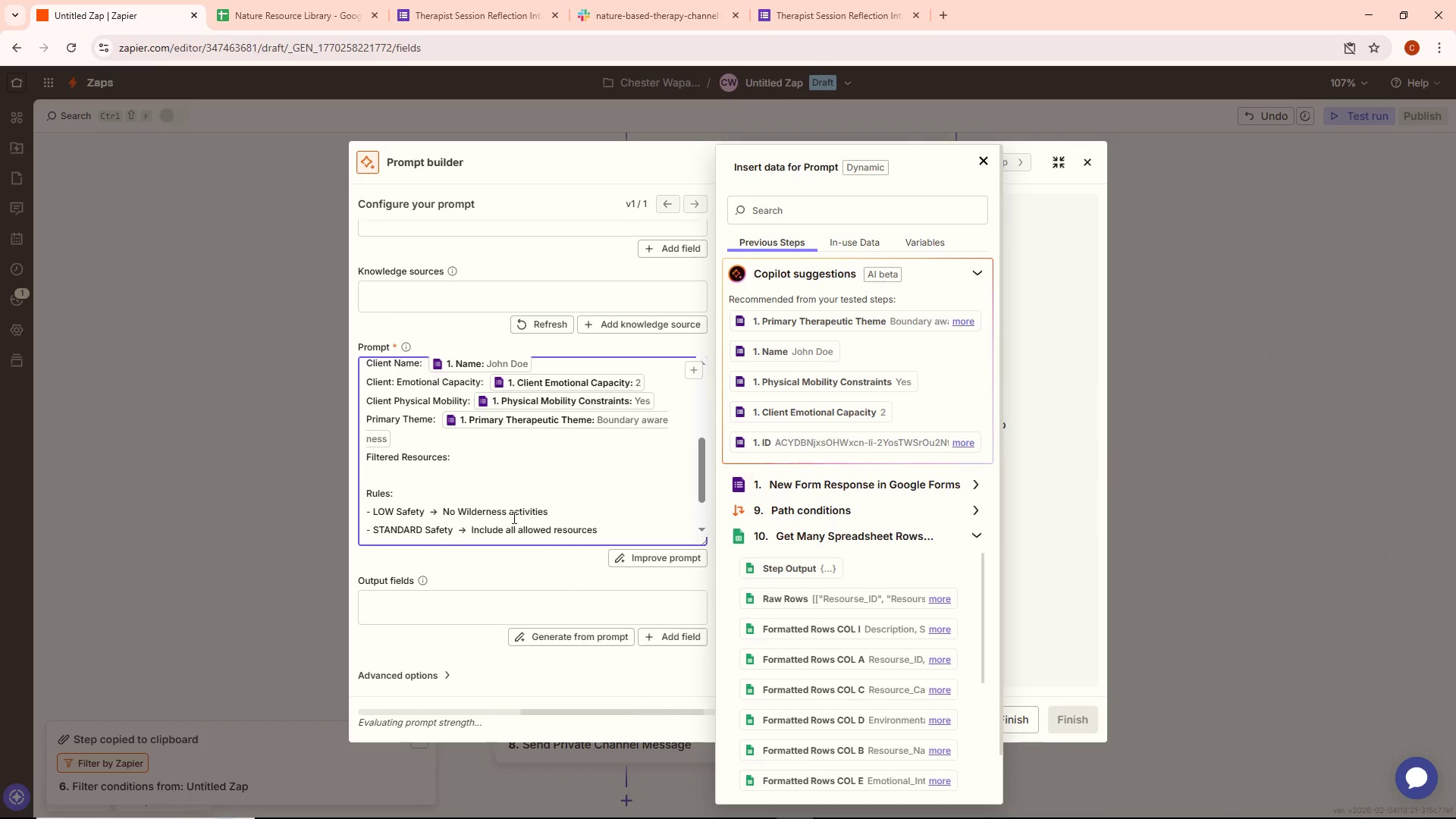 
left_click([473, 457])
 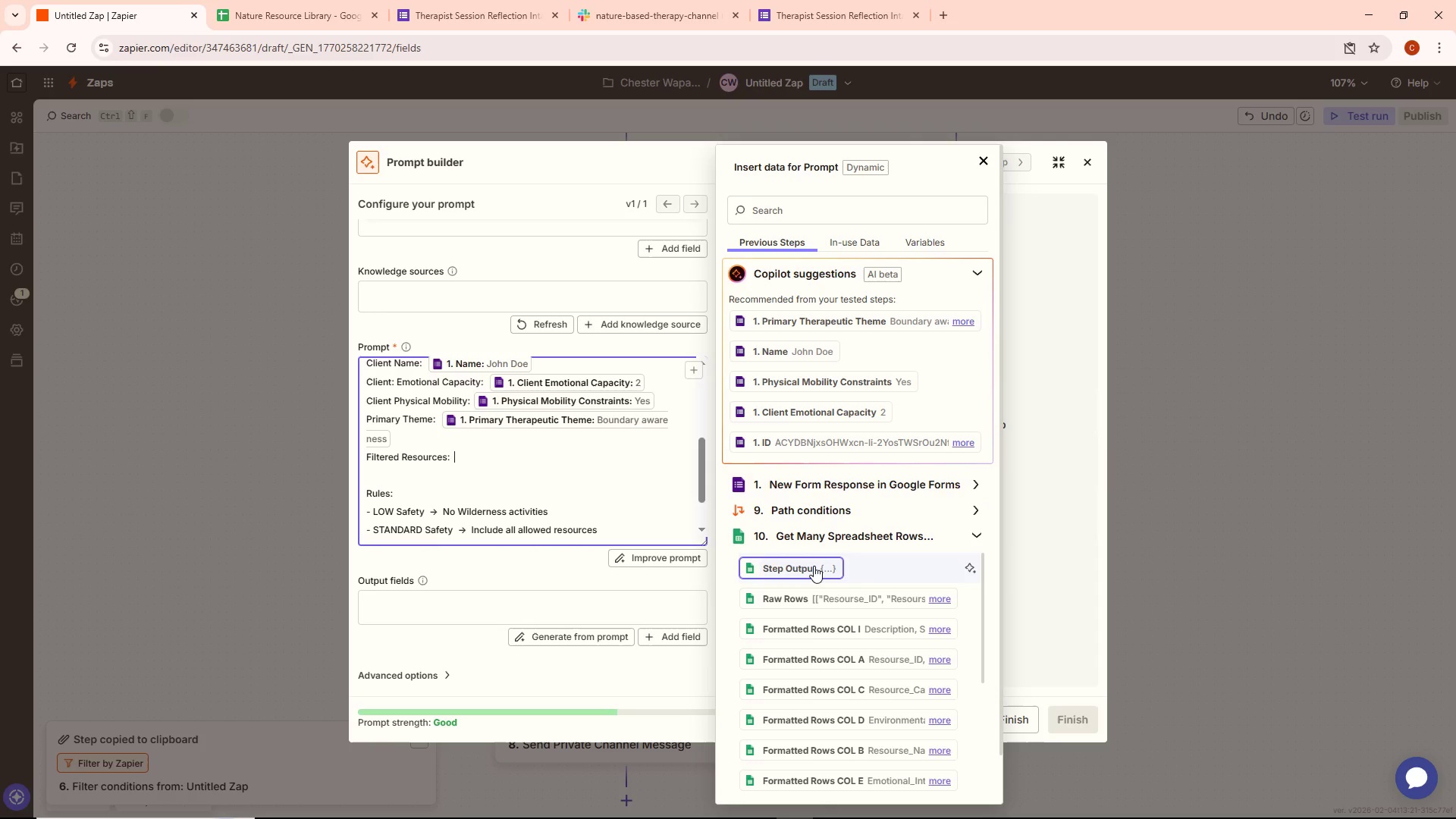 
scroll: coordinate [814, 574], scroll_direction: up, amount: 1.0
 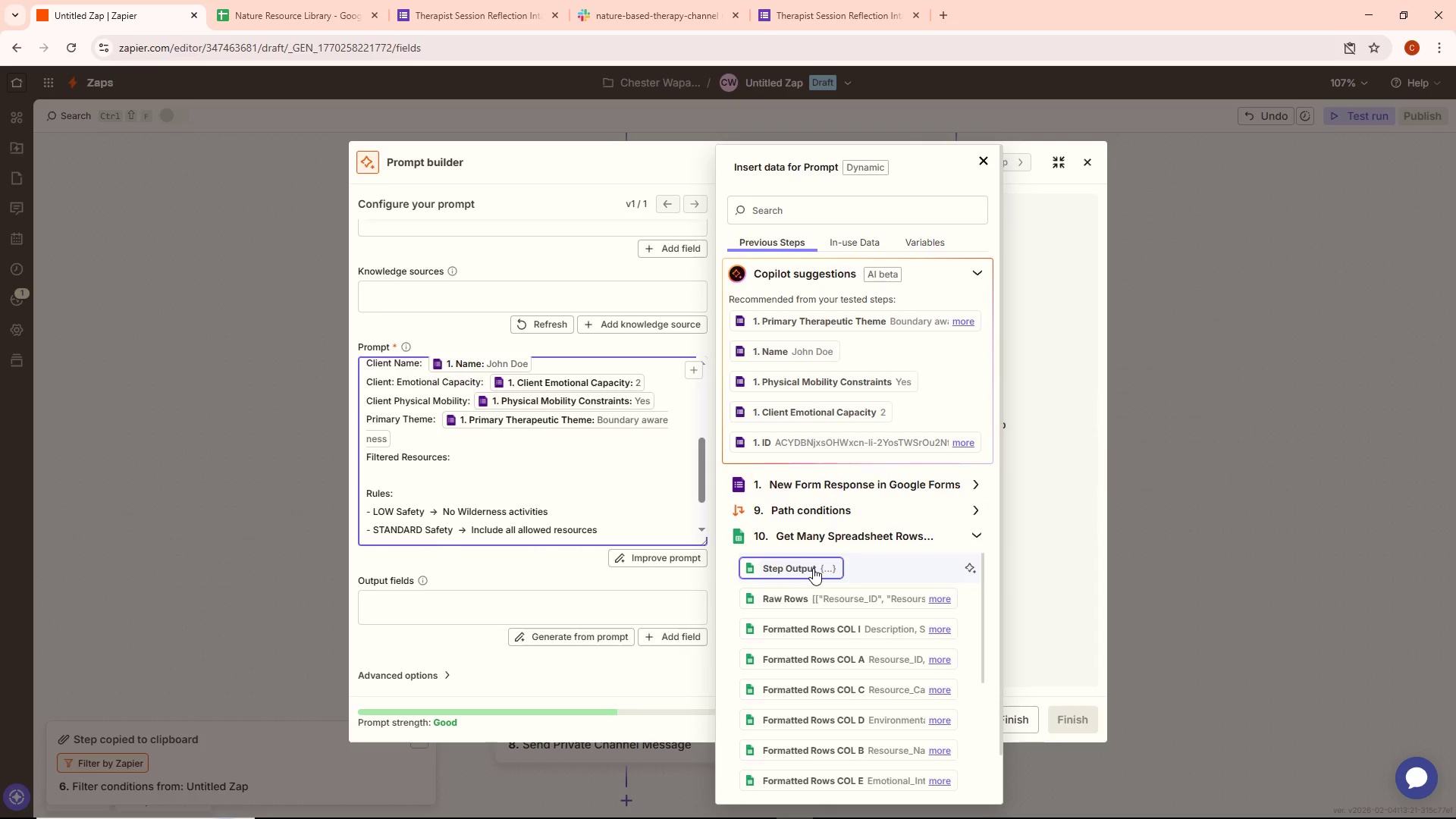 
left_click([813, 567])
 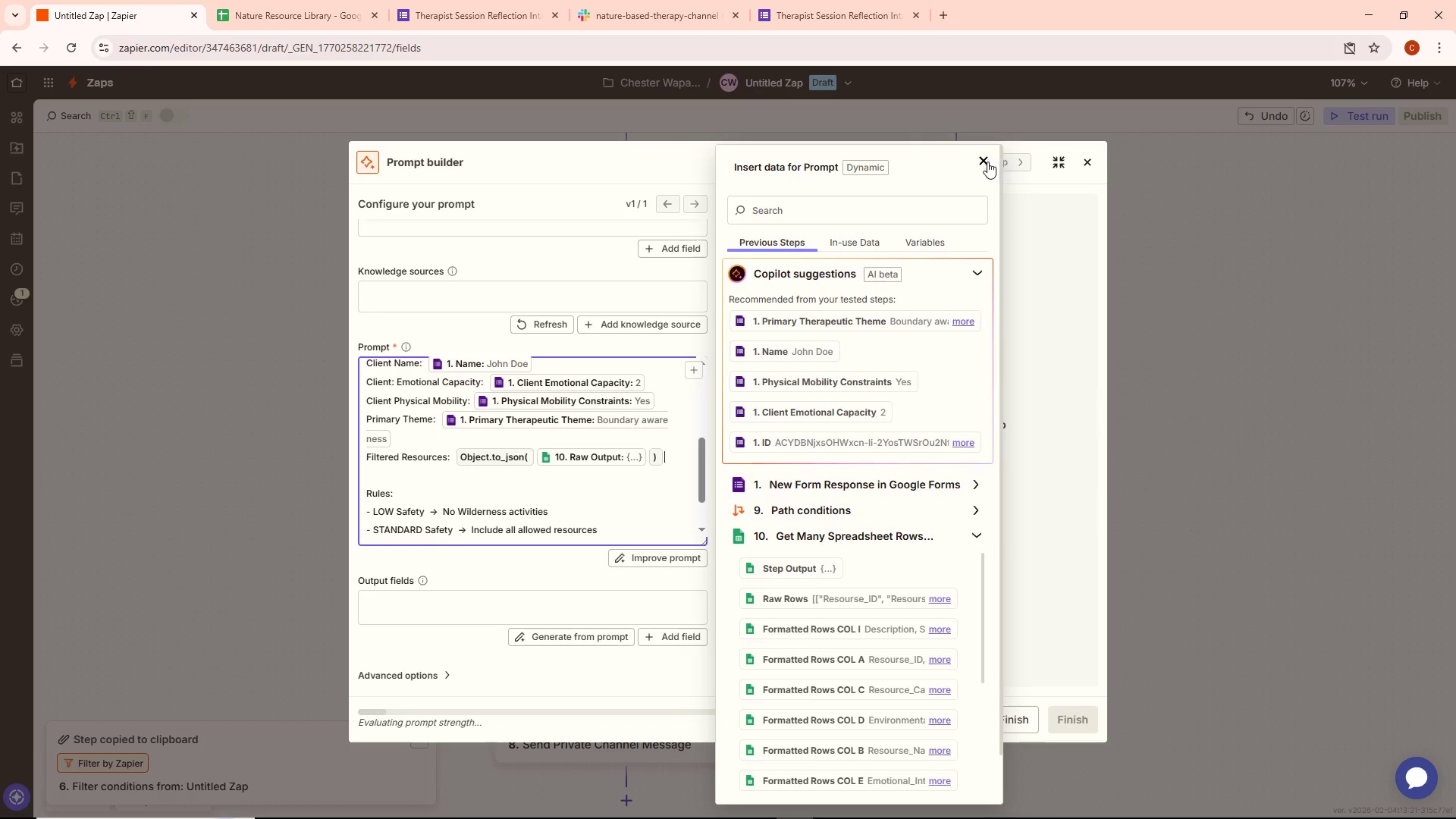 
left_click([982, 161])
 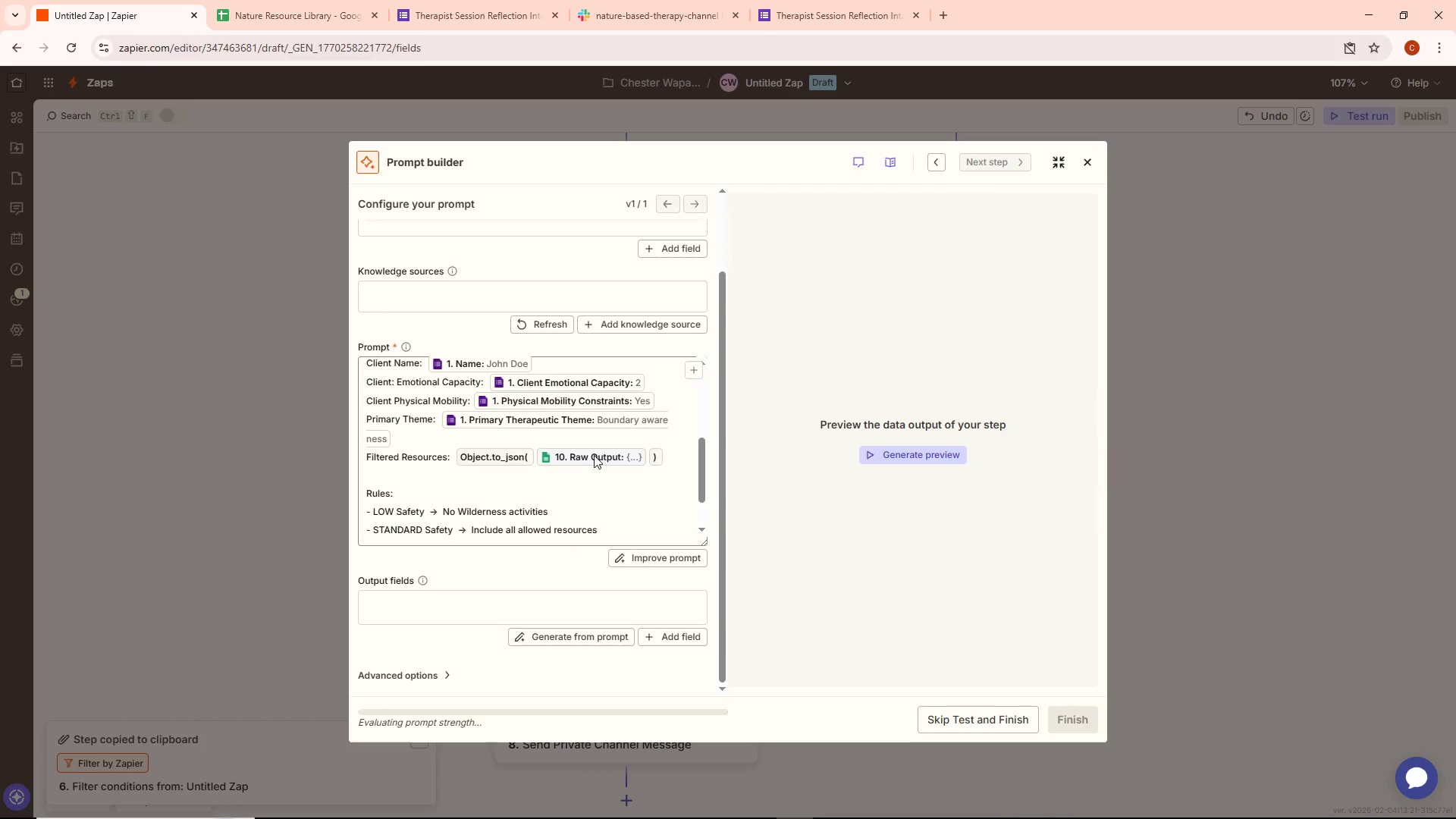 
scroll: coordinate [582, 471], scroll_direction: up, amount: 2.0
 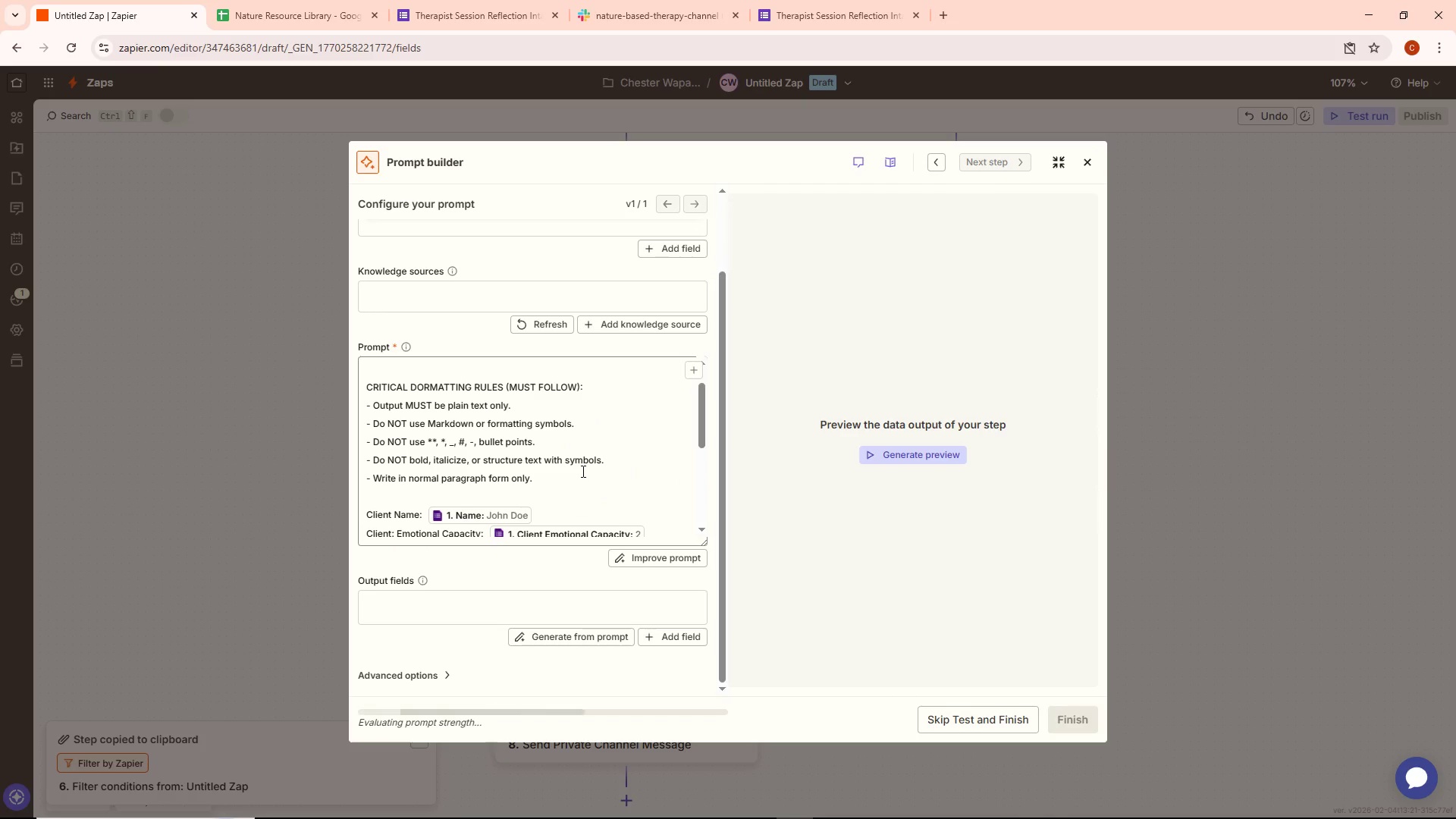 
scroll: coordinate [582, 471], scroll_direction: down, amount: 6.0
 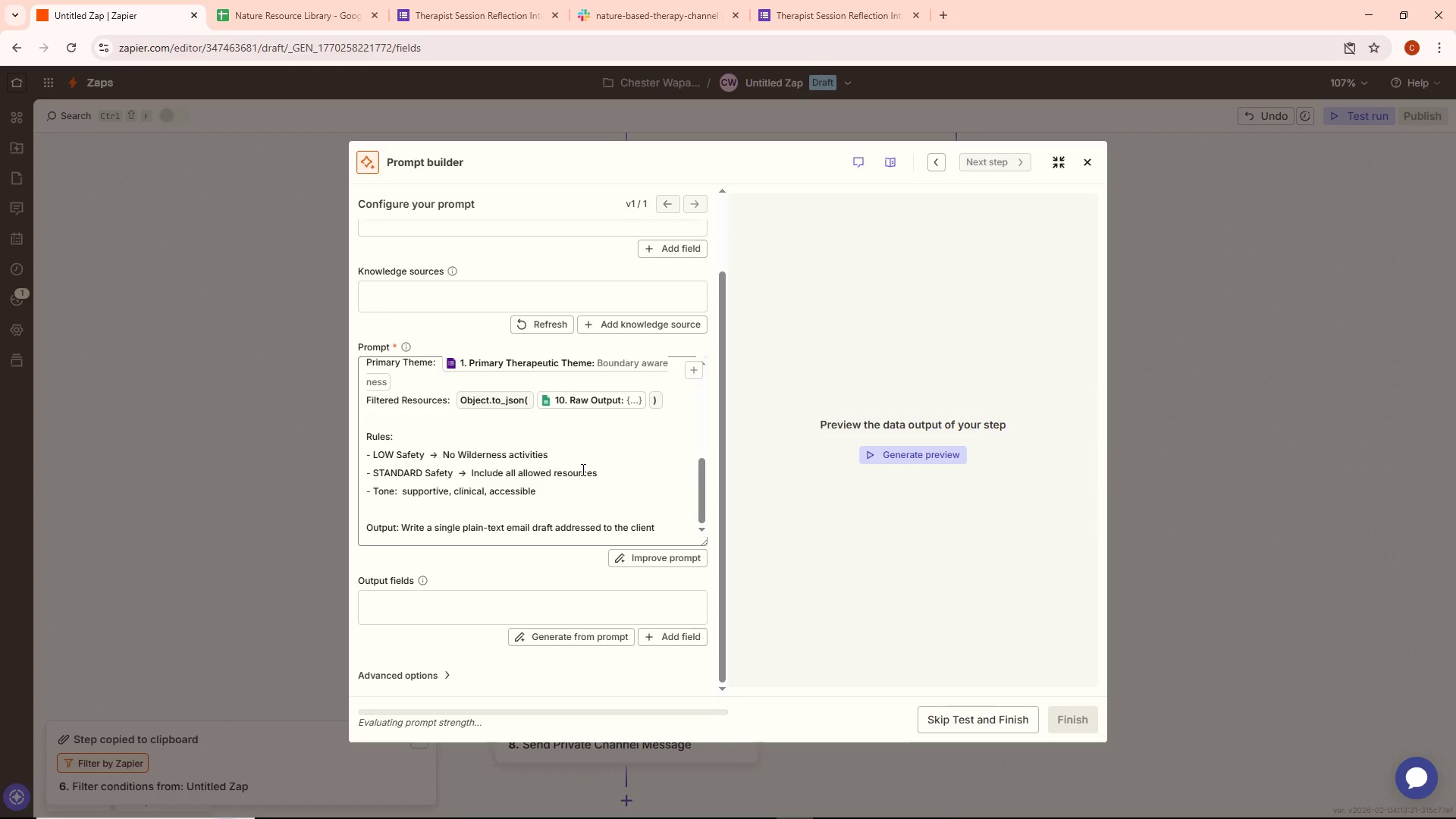 
scroll: coordinate [582, 467], scroll_direction: up, amount: 17.0
 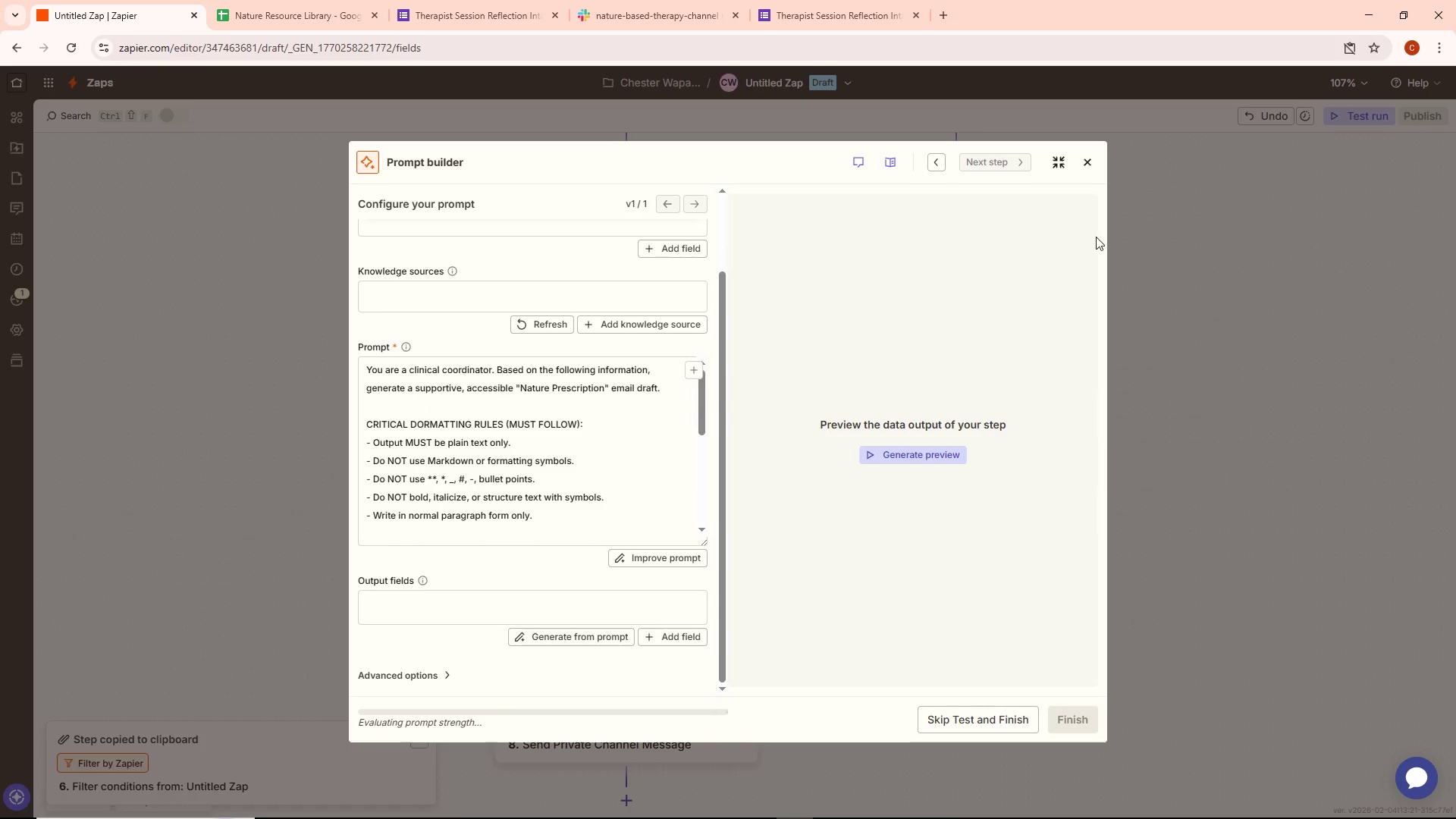 
scroll: coordinate [747, 598], scroll_direction: down, amount: 3.0
 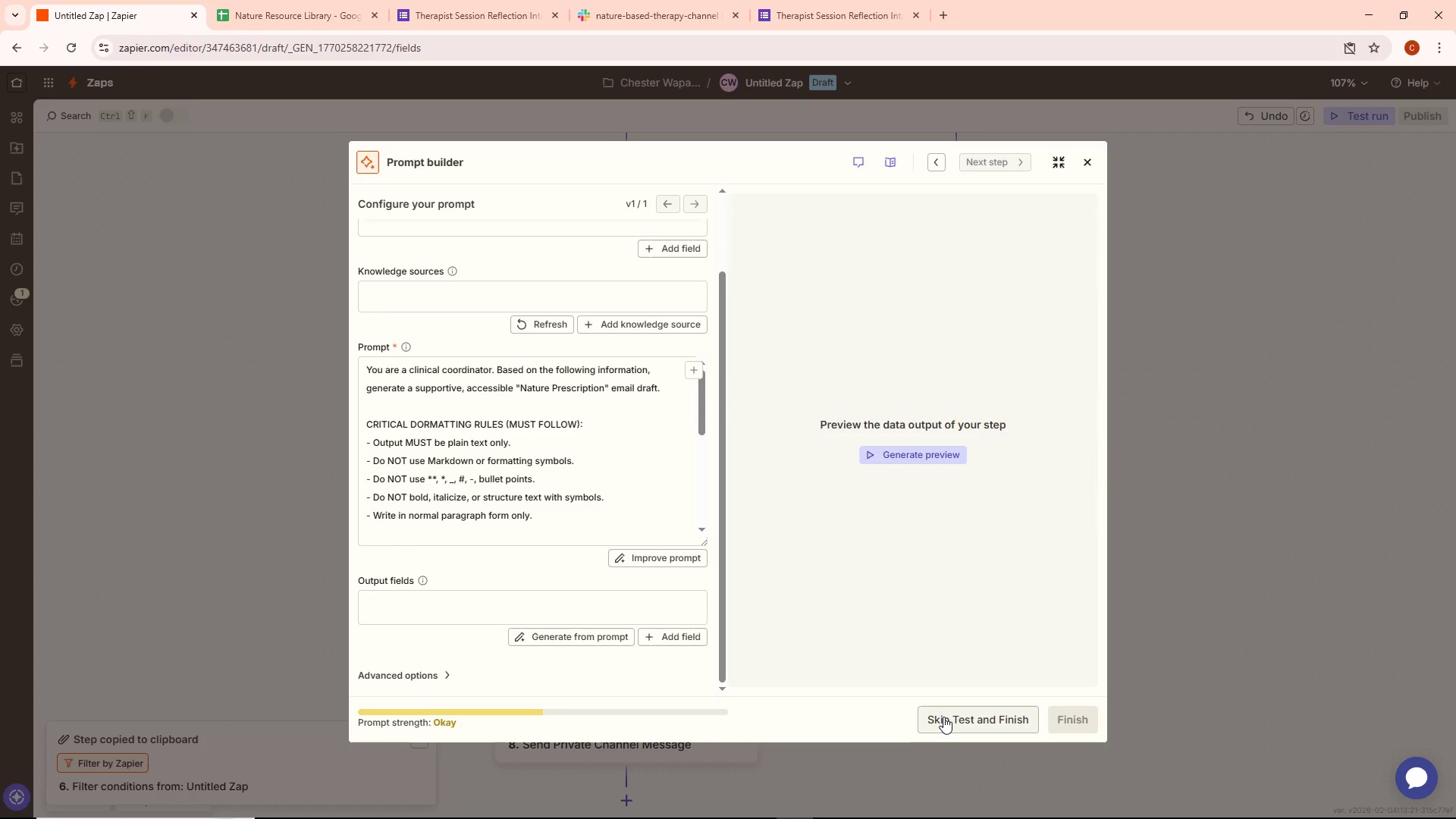 
left_click([943, 717])
 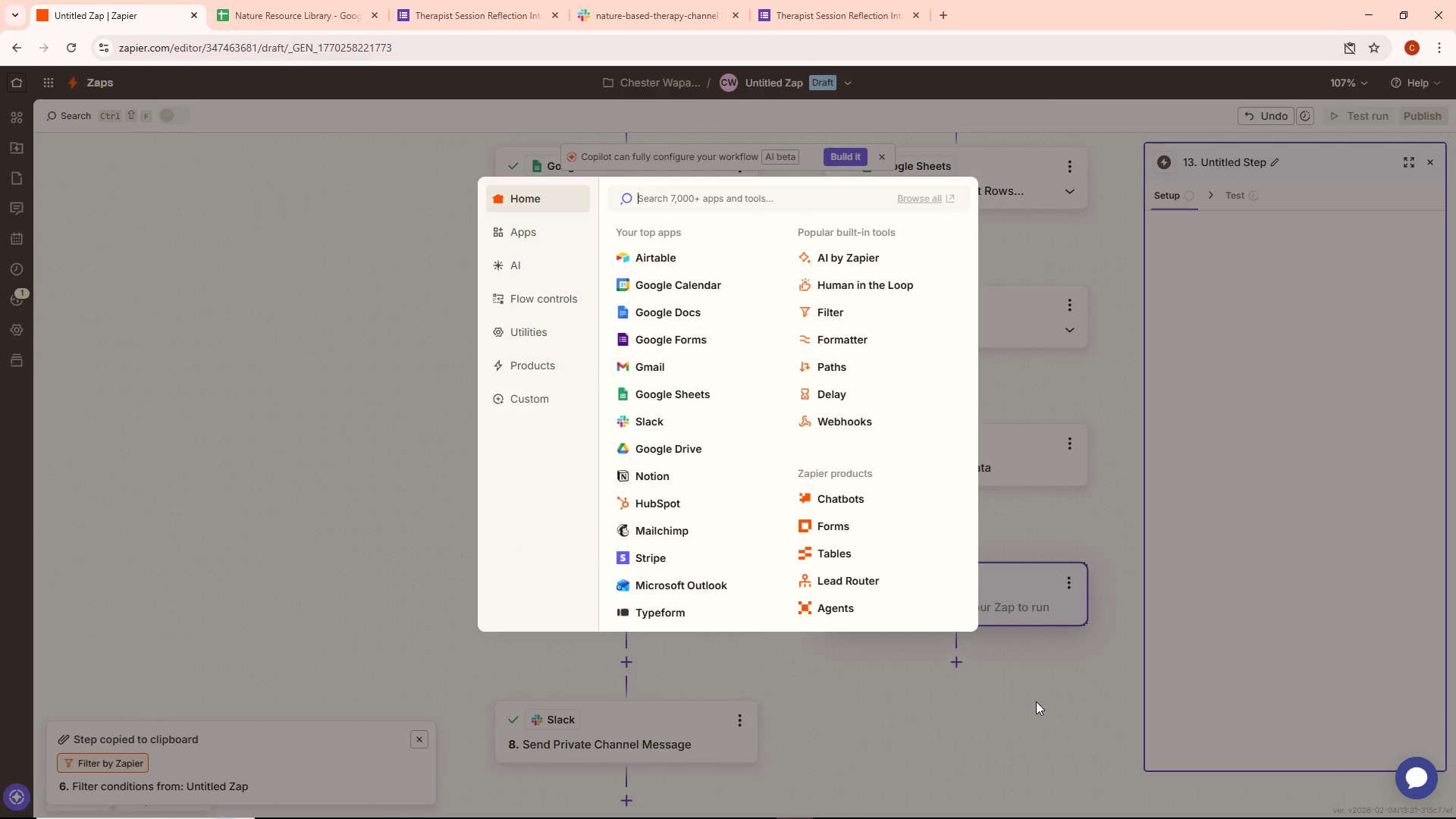 
wait(5.73)
 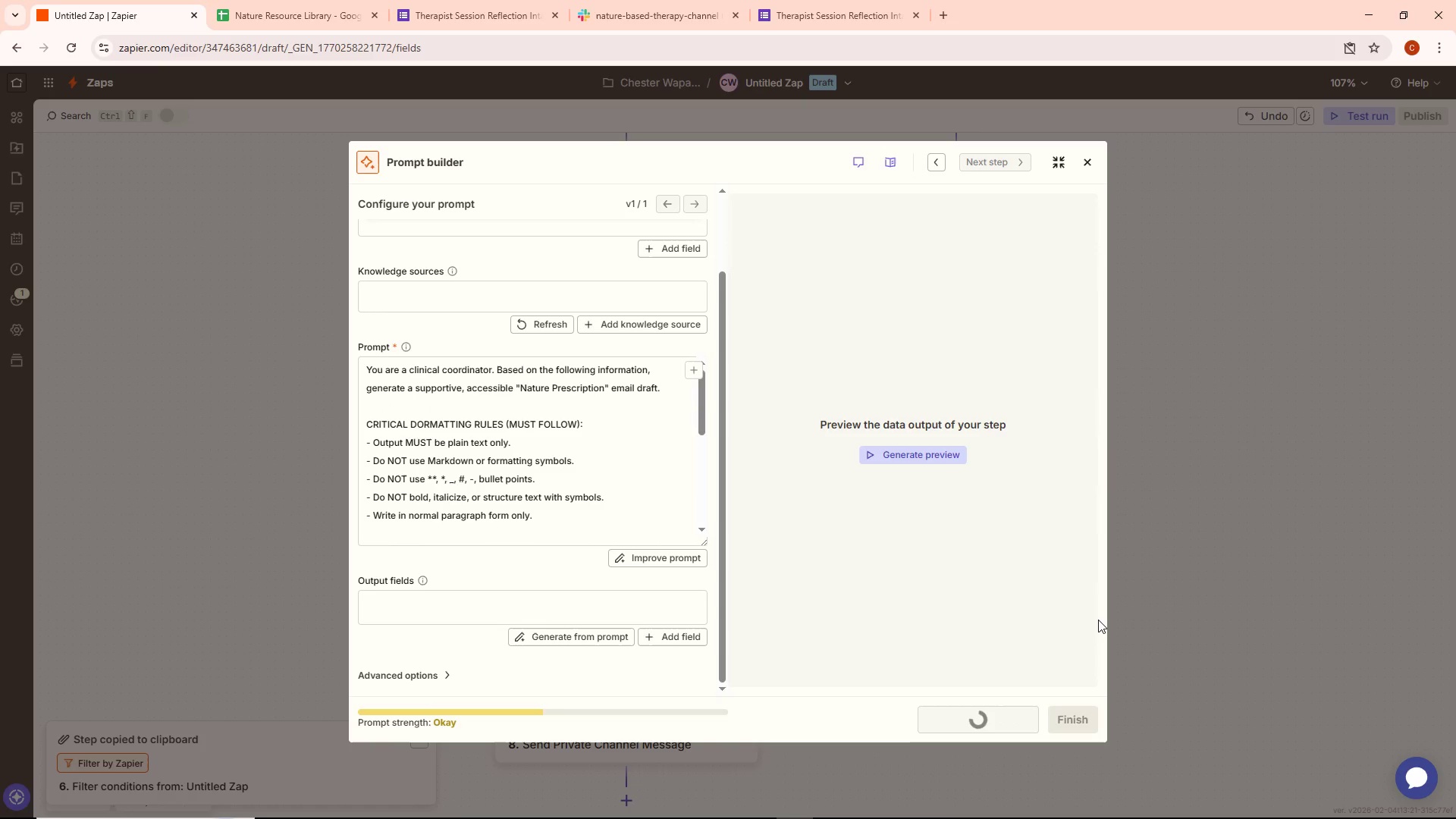 
left_click([988, 676])
 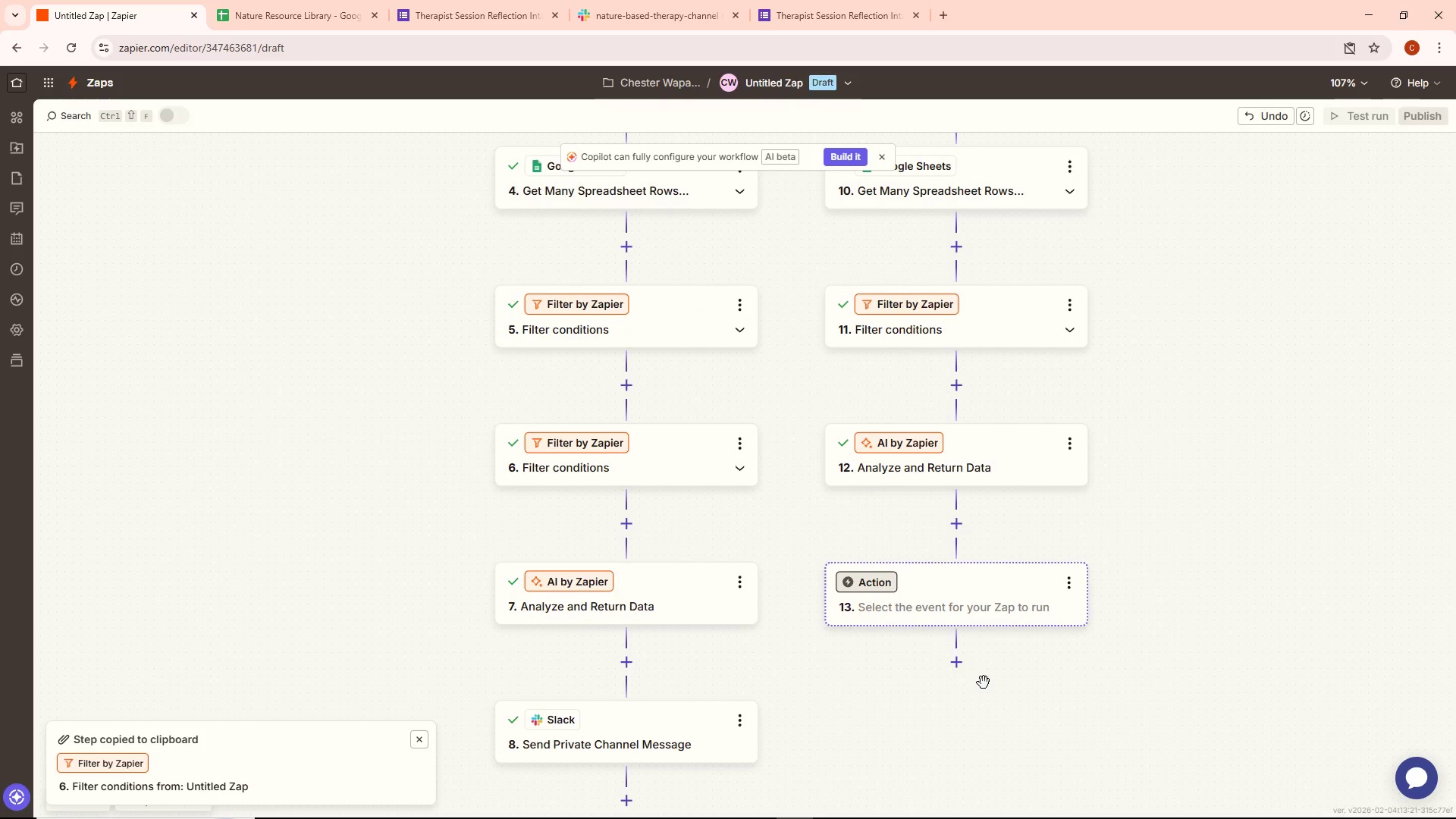 
wait(16.72)
 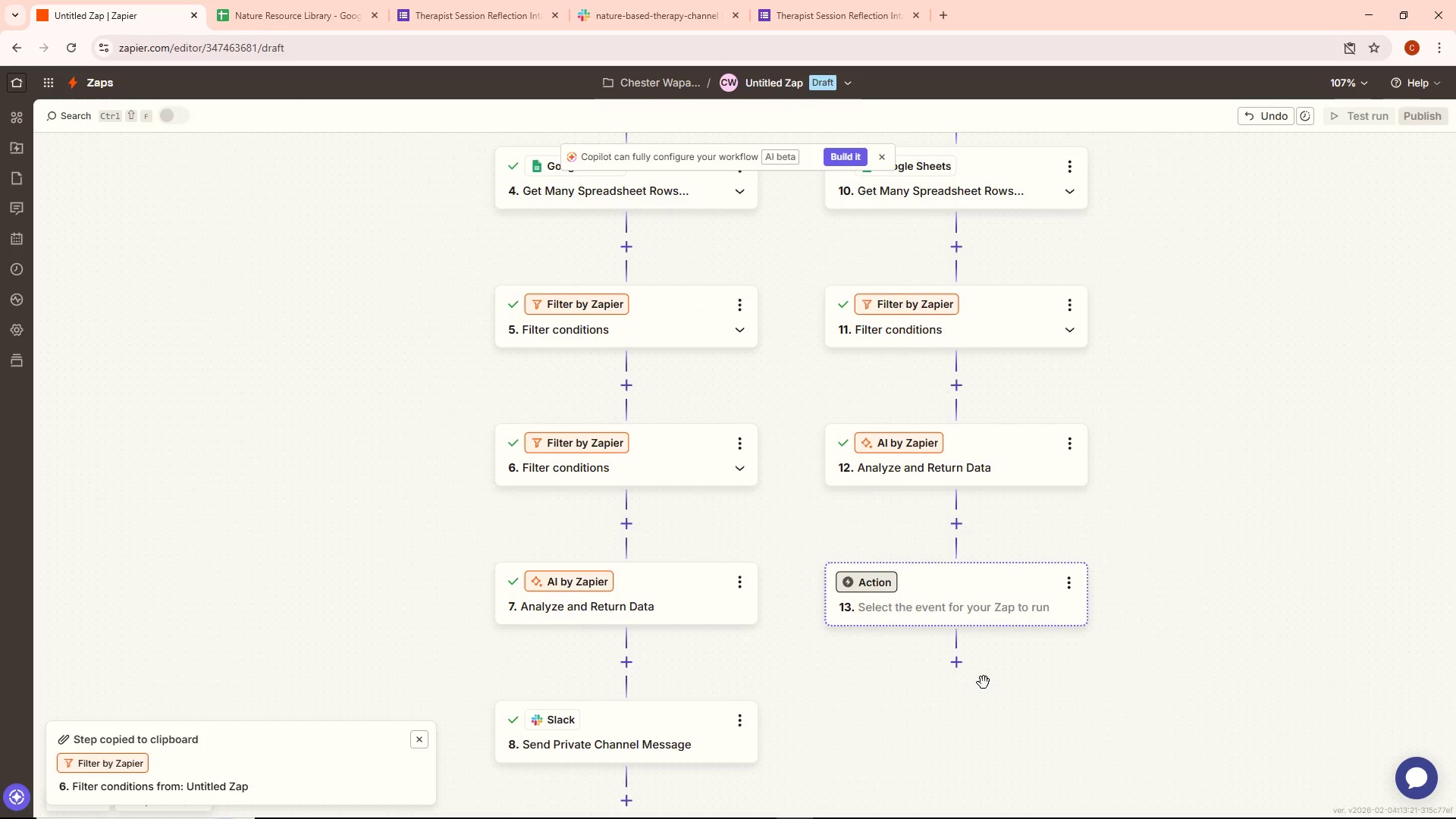 
double_click([946, 620])
 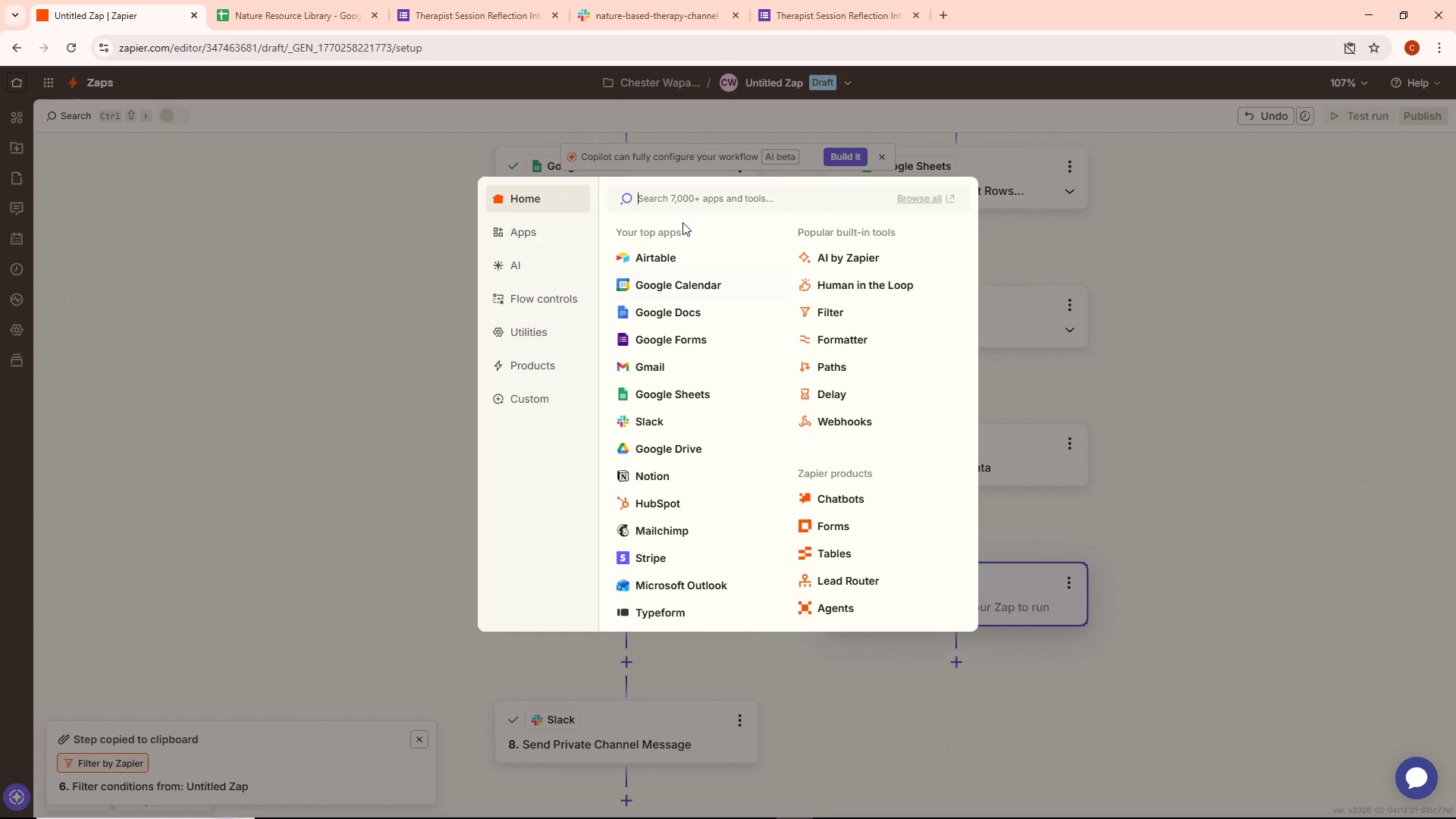 
left_click([682, 206])
 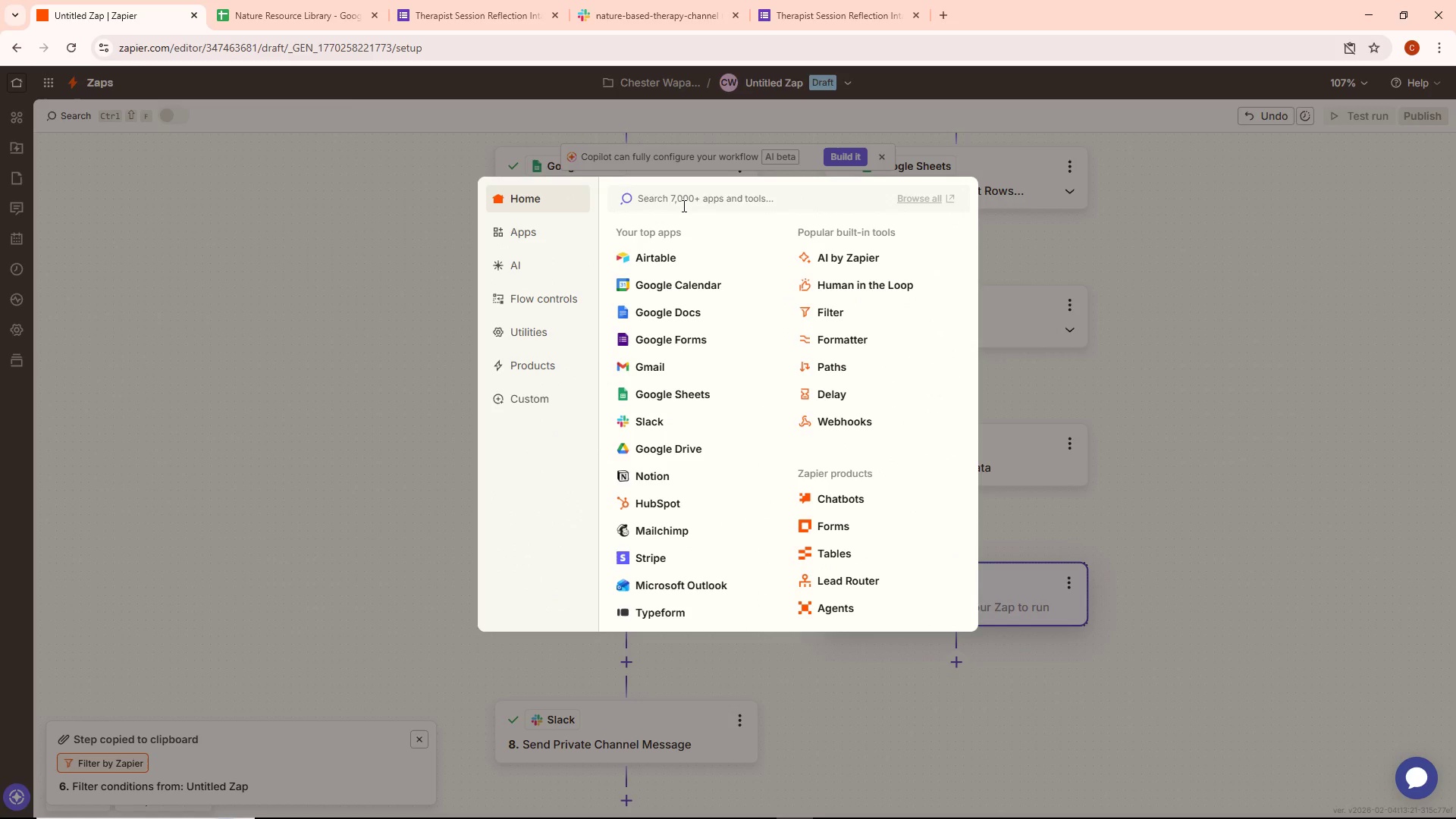 
type(Slack)
 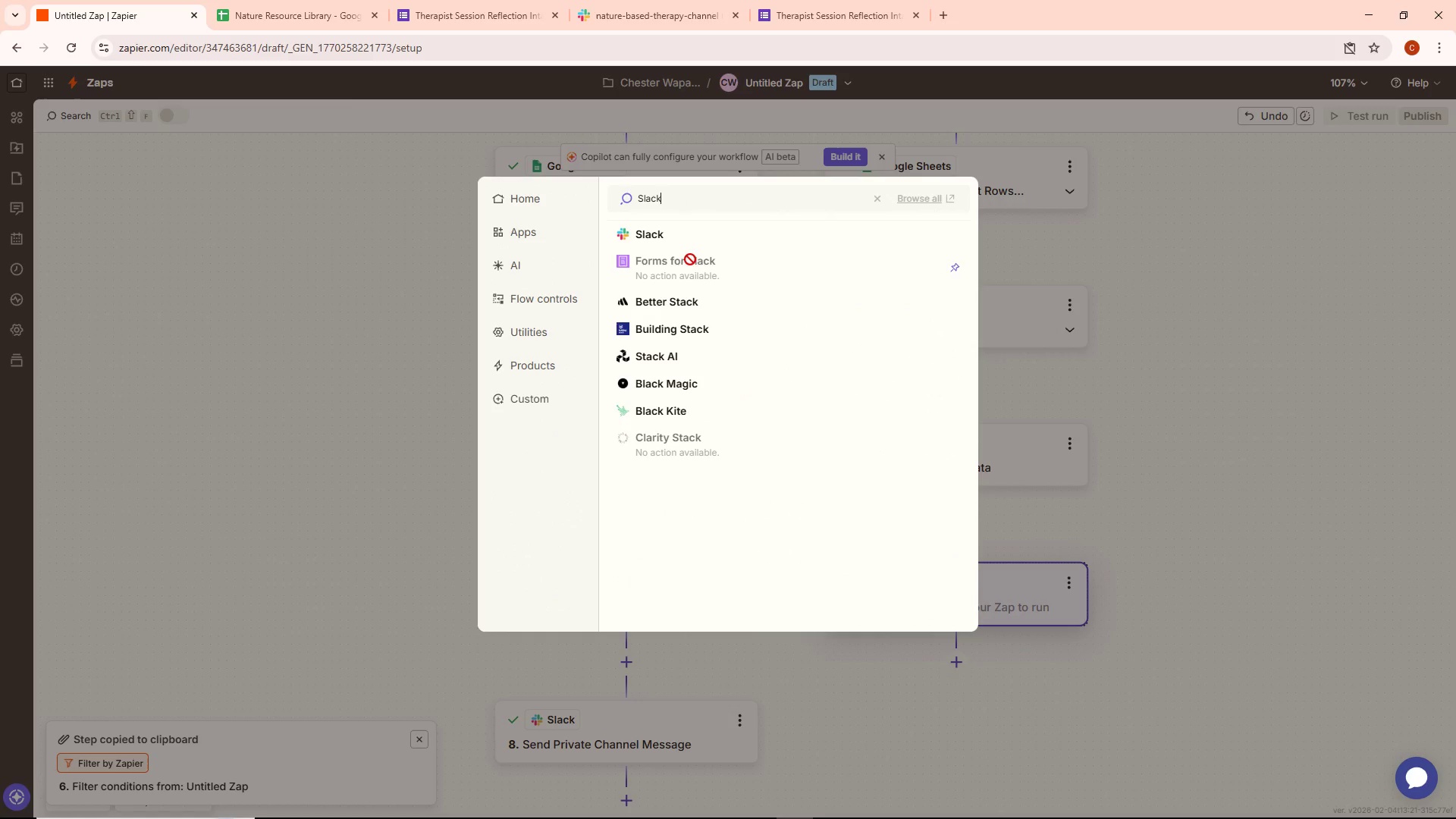 
left_click([688, 241])
 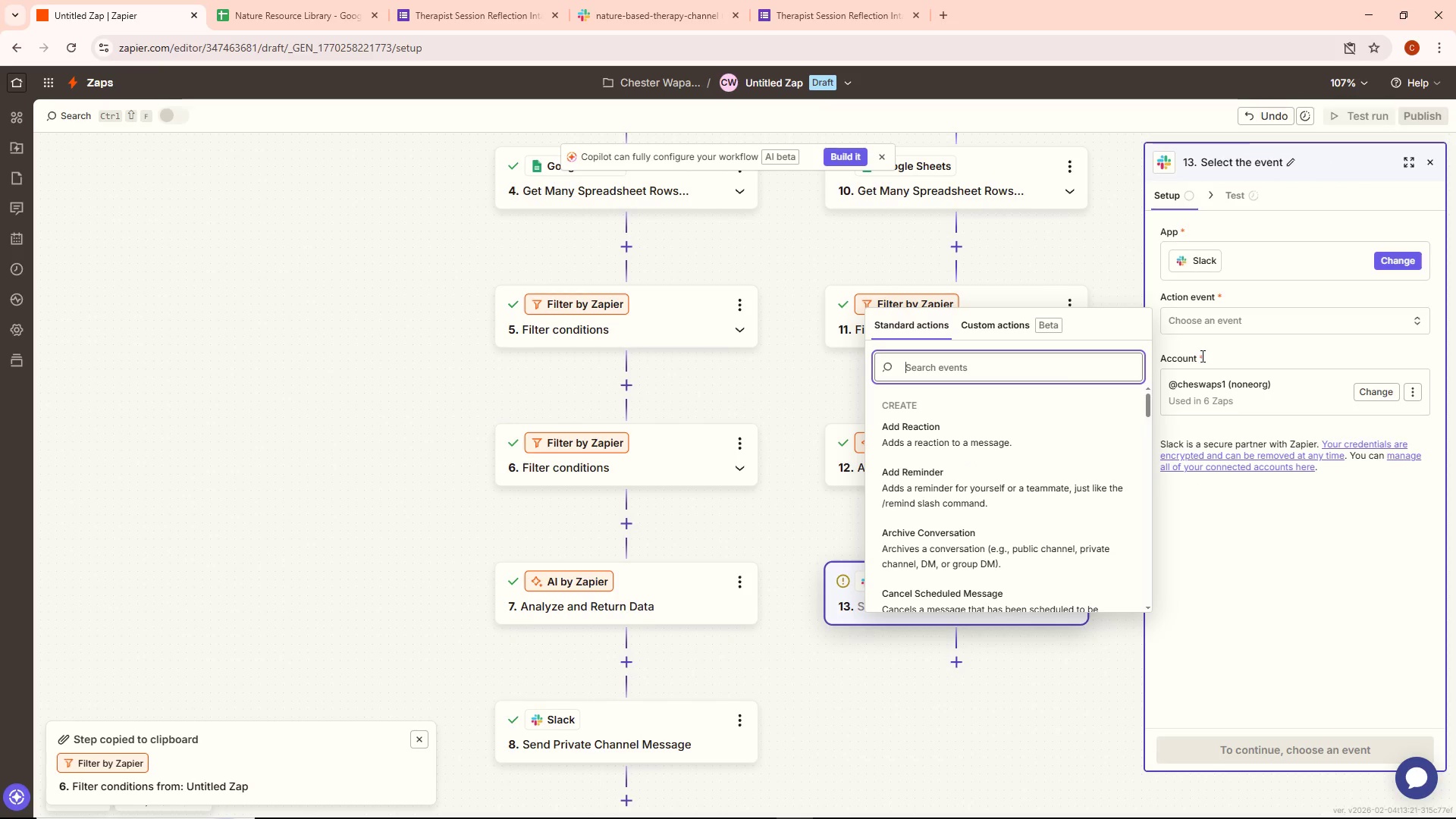 
type(se)
 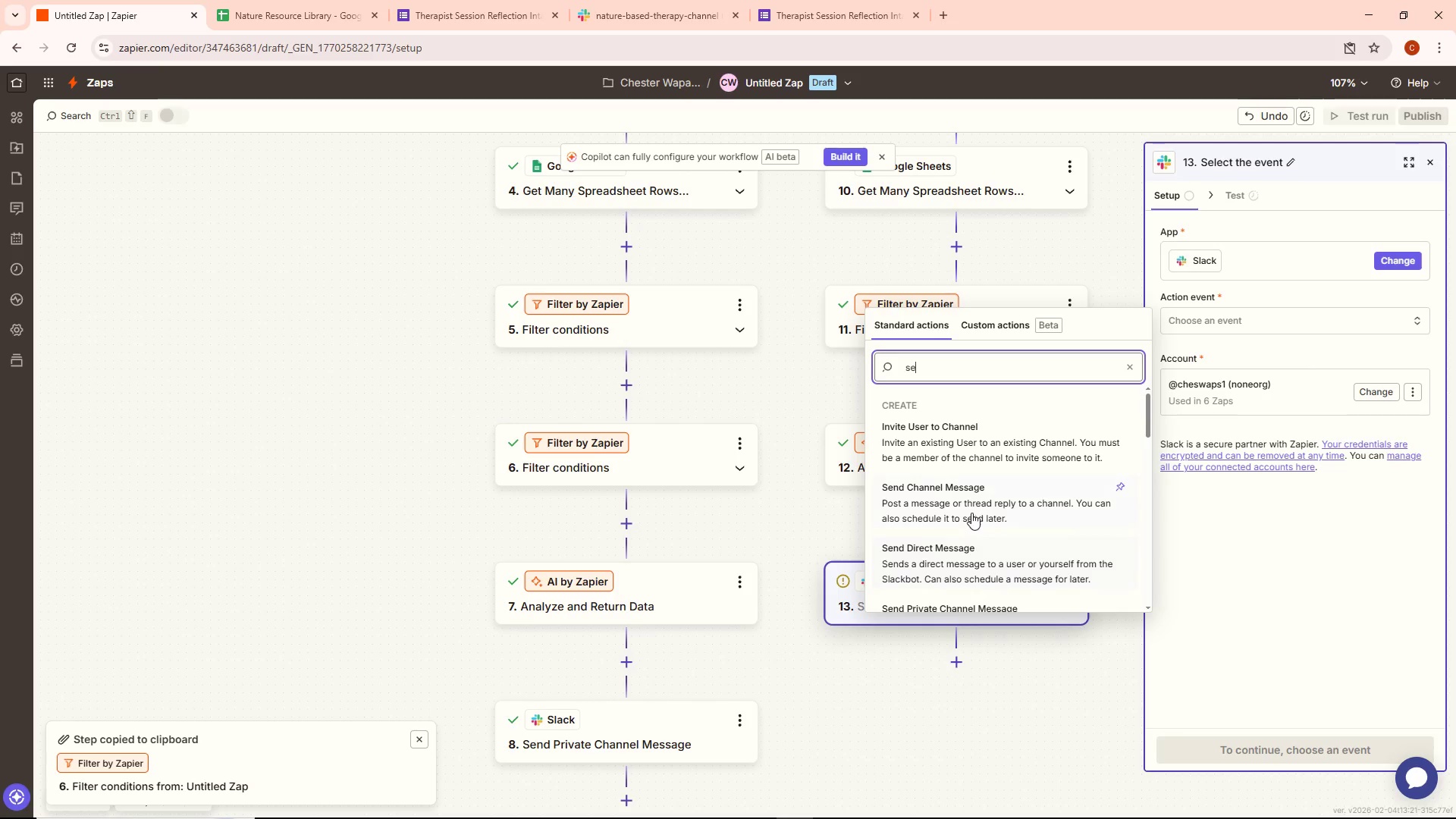 
left_click([974, 502])
 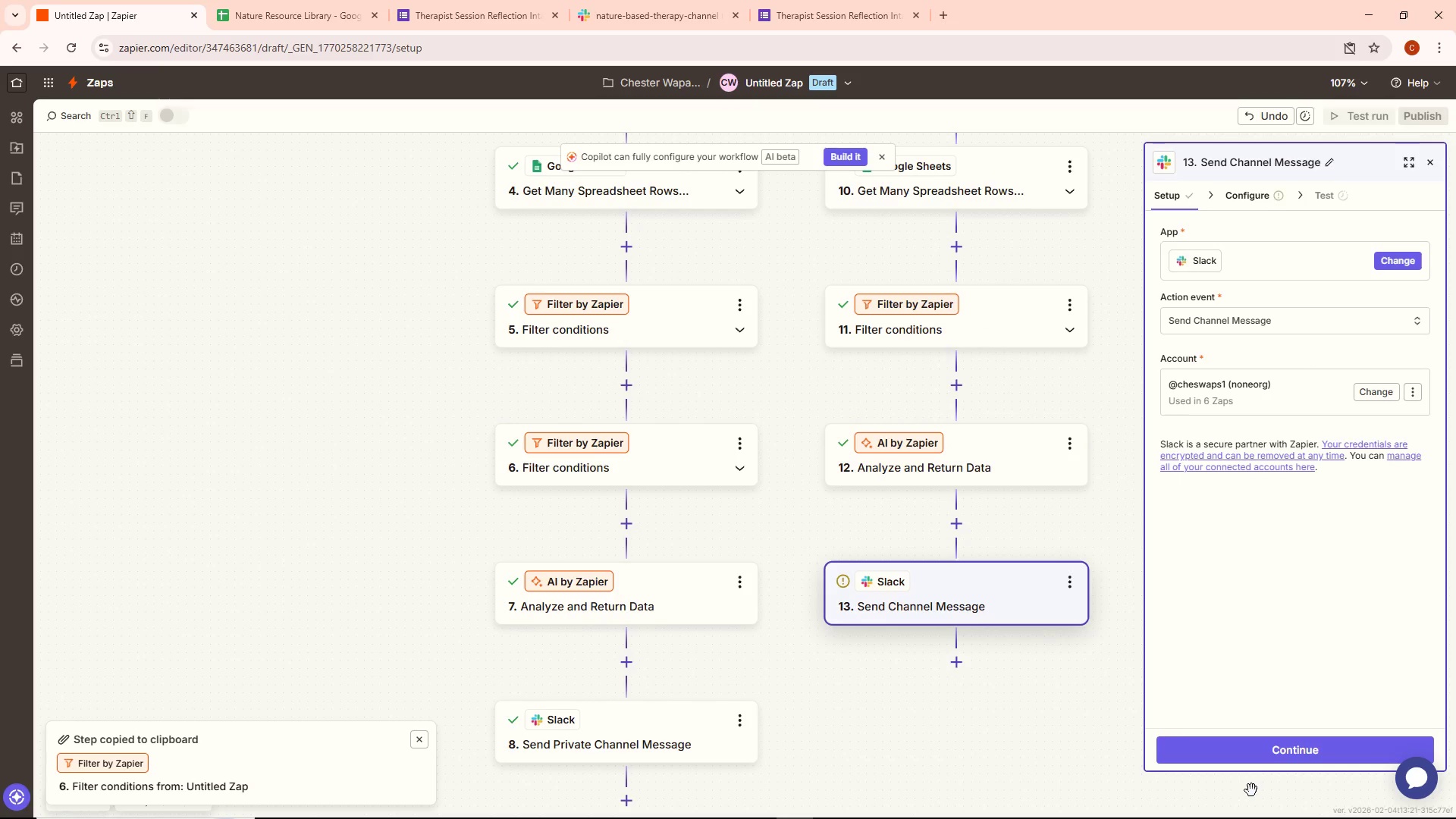 
left_click_drag(start_coordinate=[1246, 758], to_coordinate=[1404, 167])
 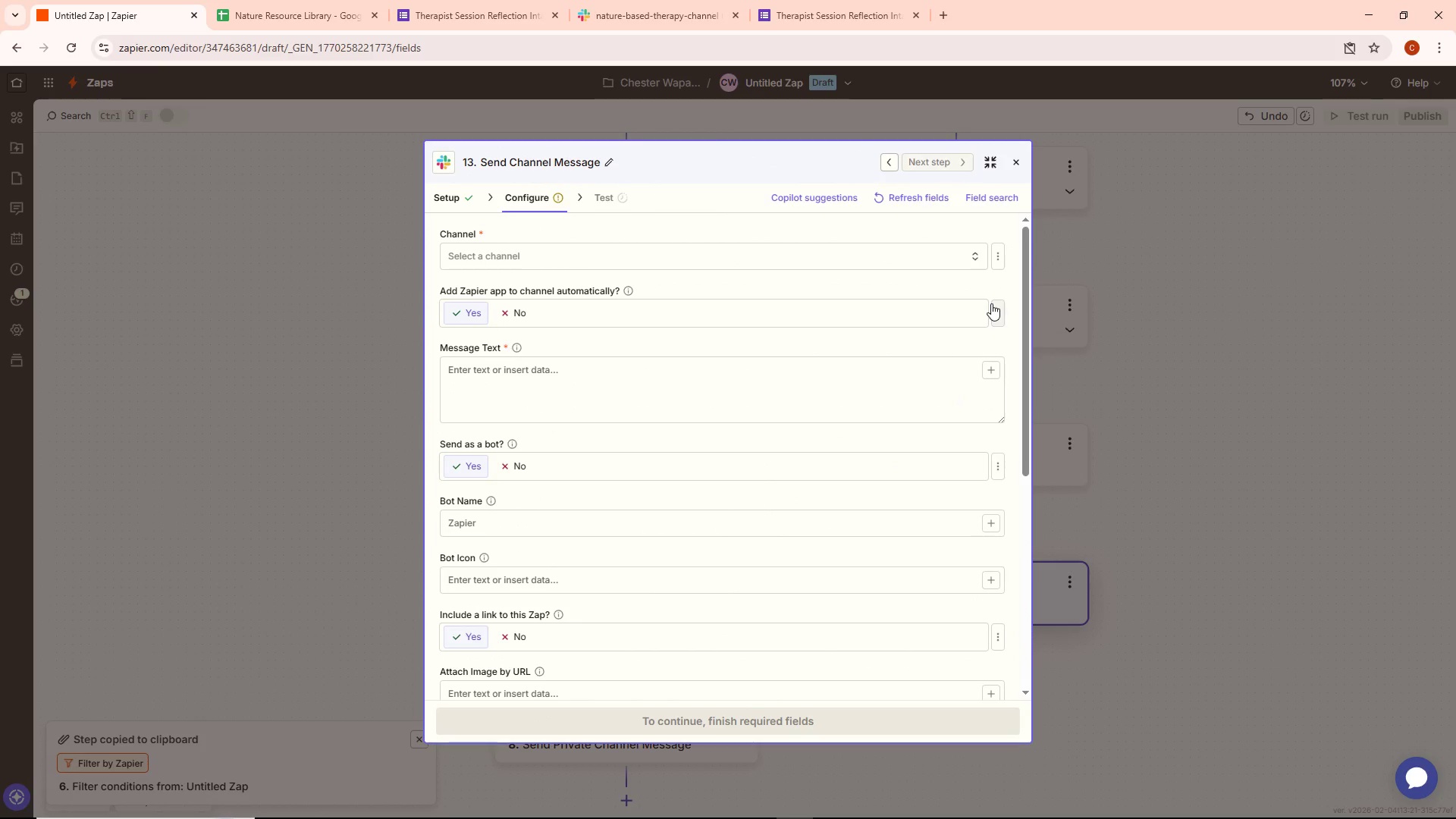 
wait(5.38)
 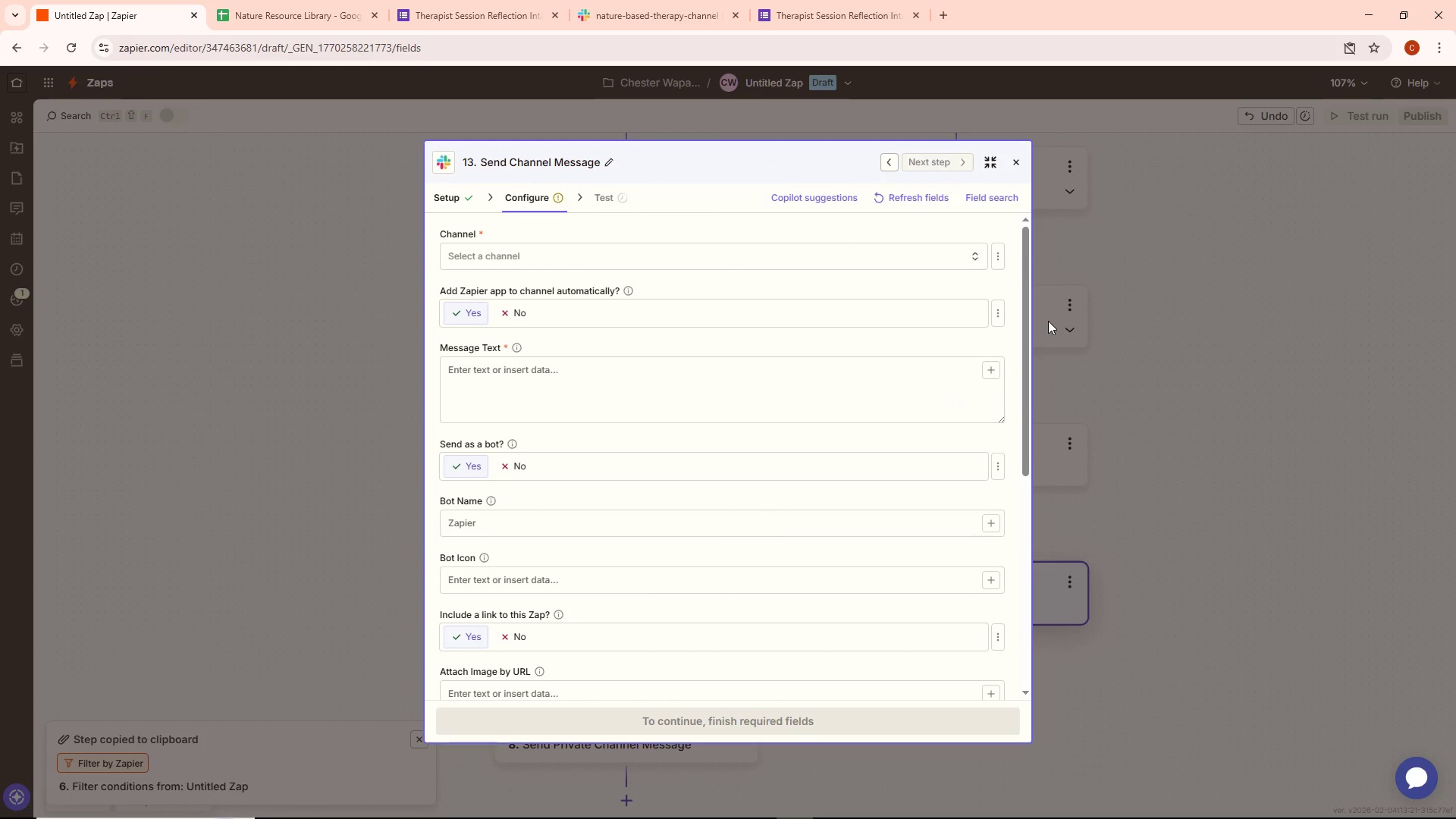 
left_click([1019, 160])
 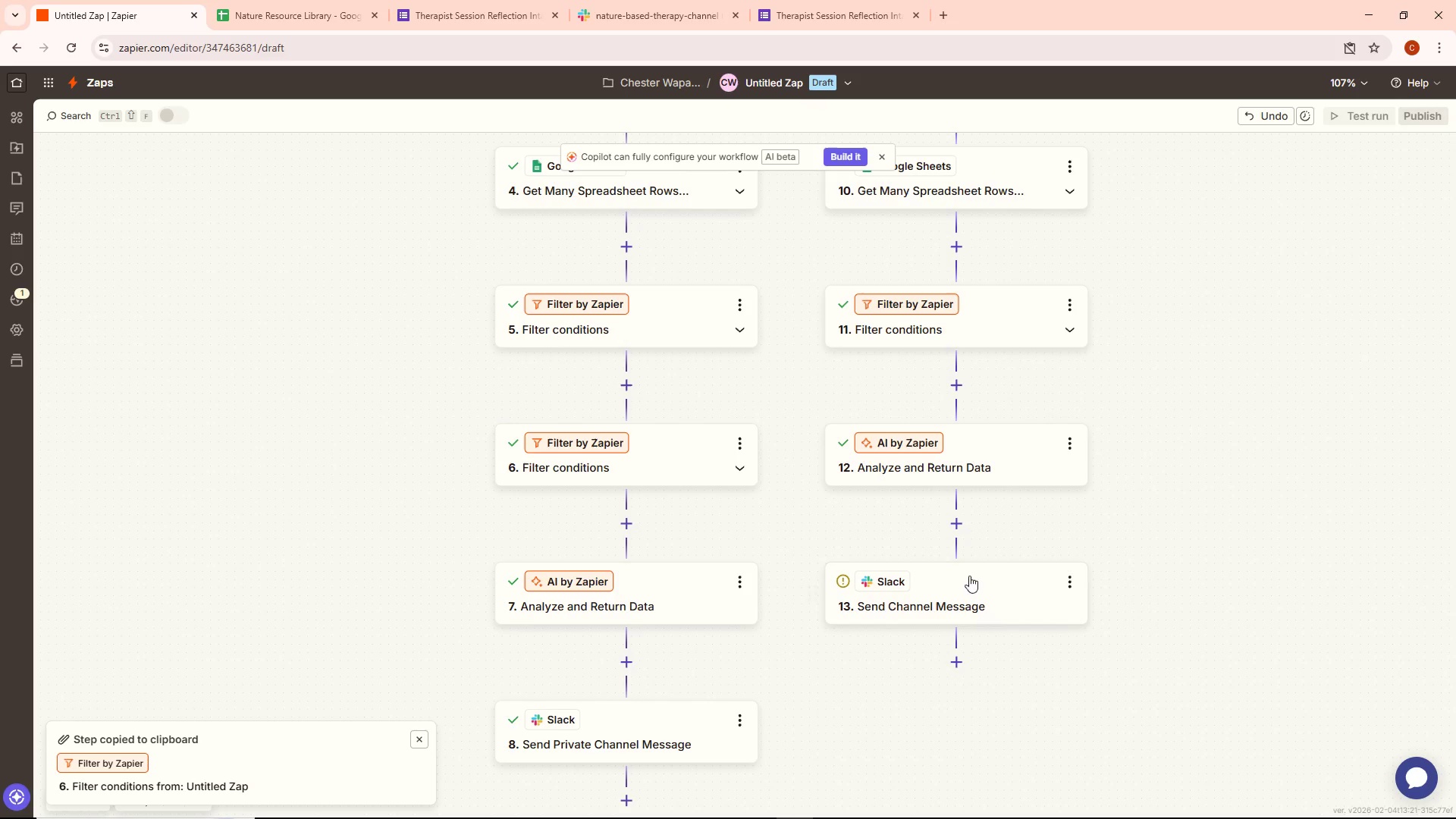 
double_click([968, 582])
 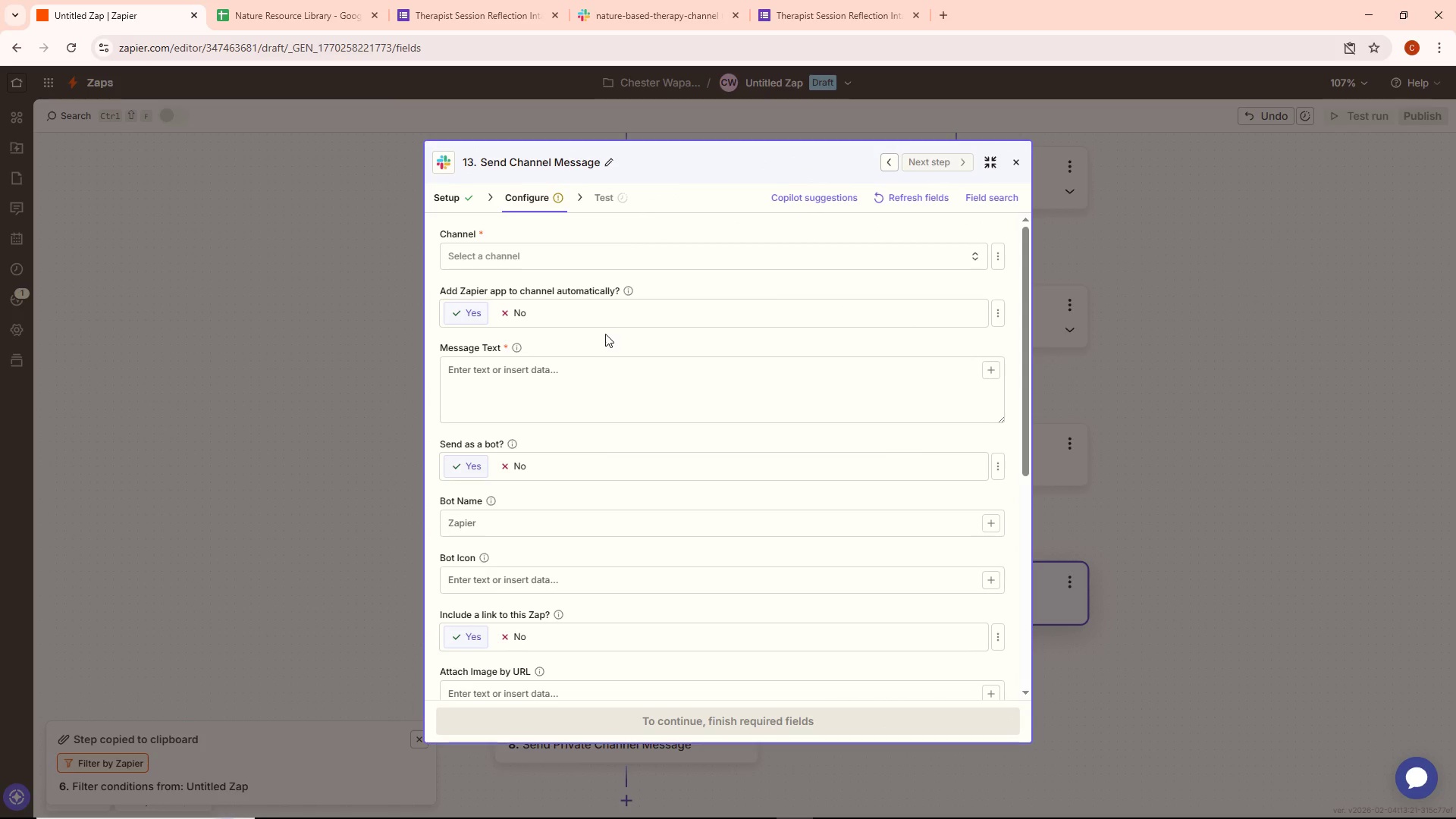 
left_click([553, 265])
 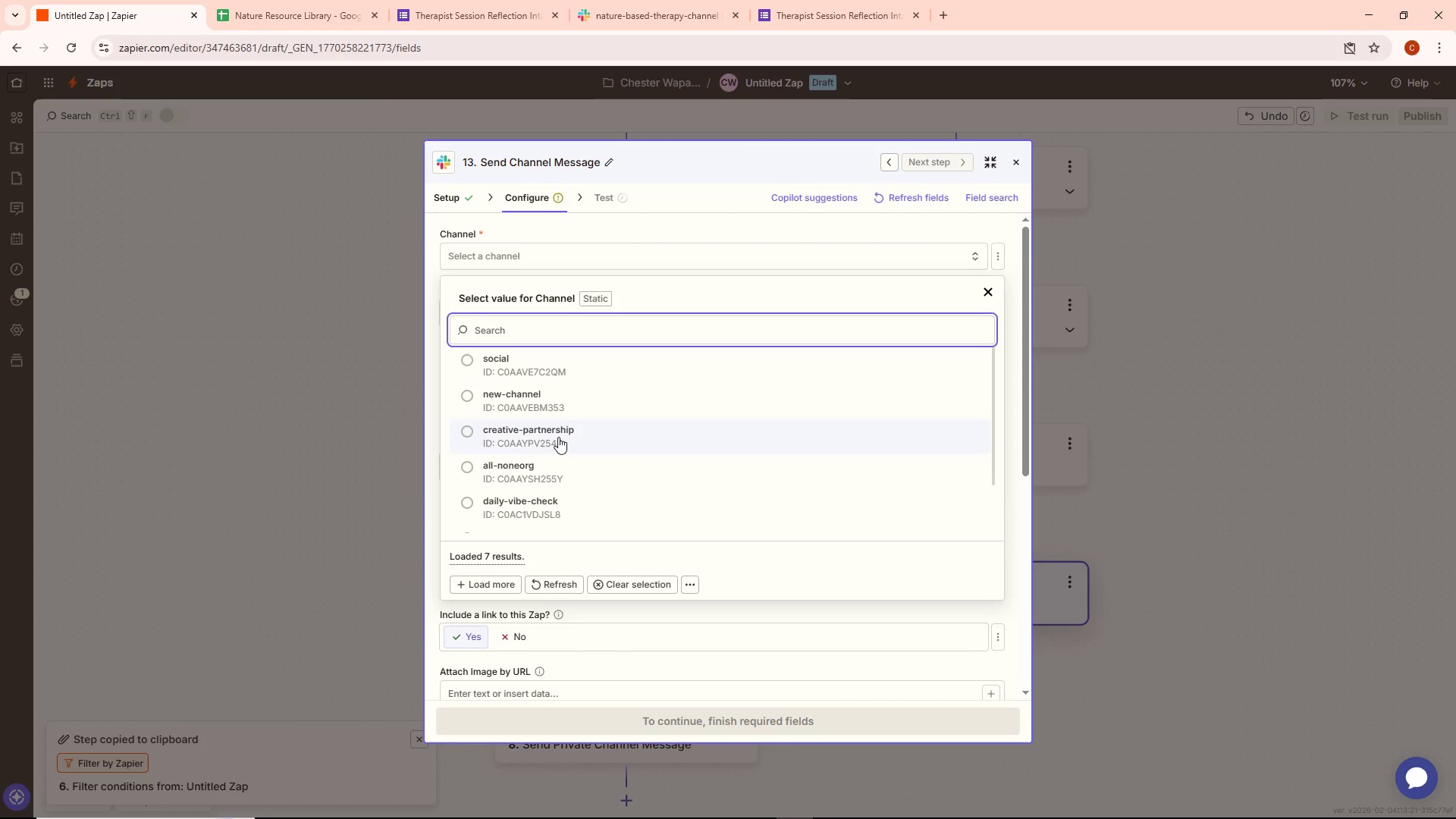 
scroll: coordinate [558, 479], scroll_direction: down, amount: 6.0
 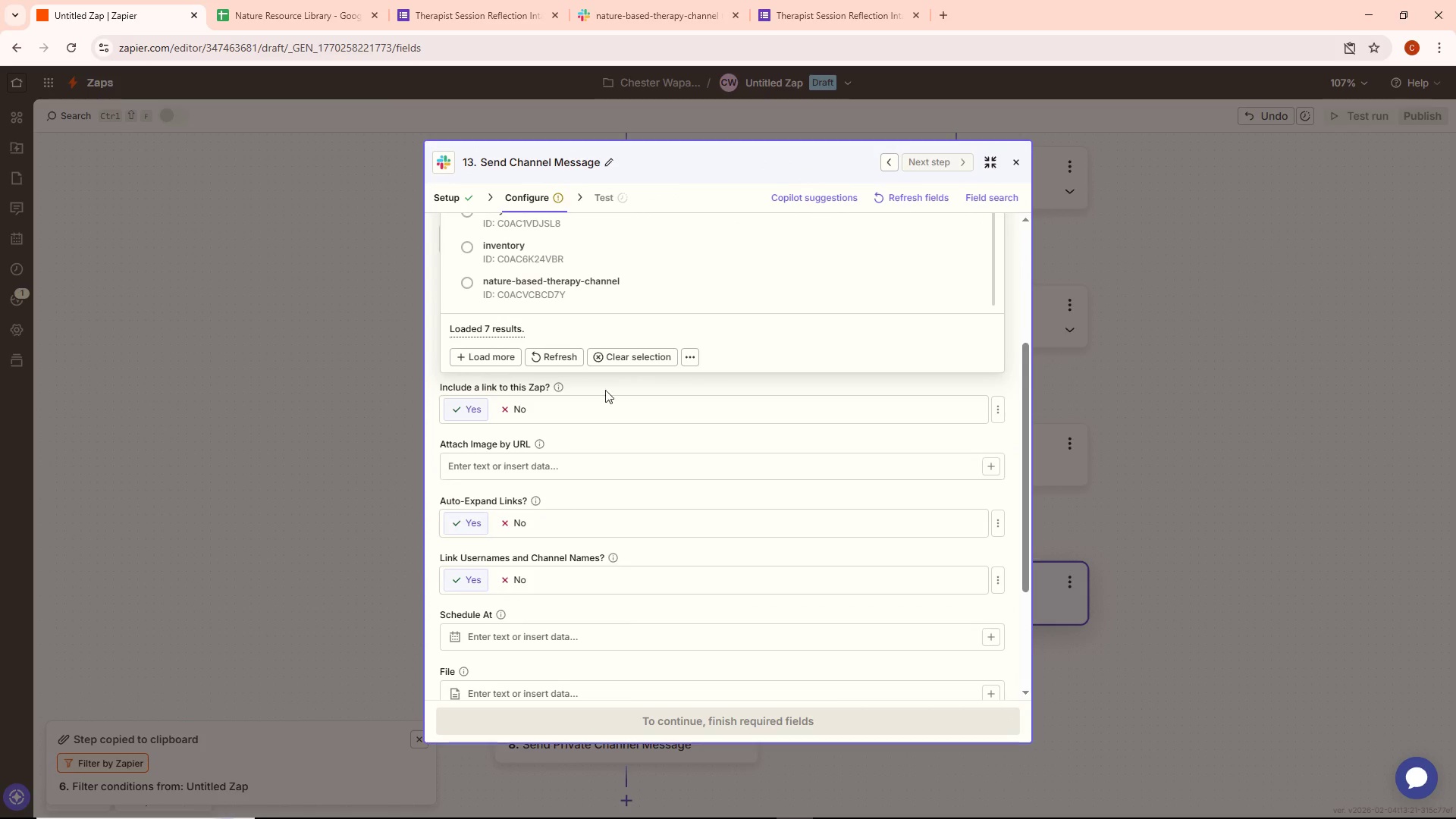 
scroll: coordinate [626, 349], scroll_direction: up, amount: 2.0
 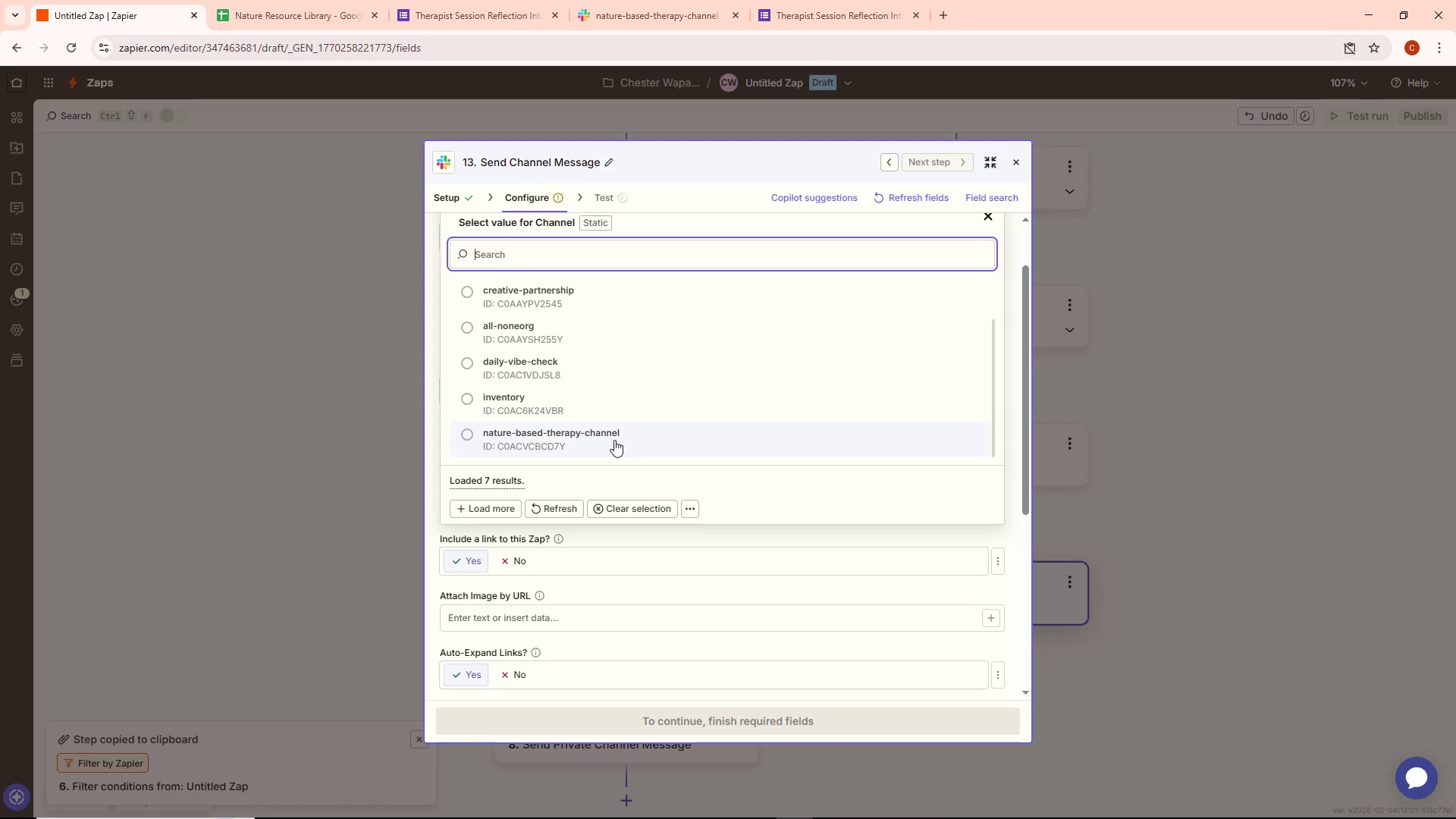 
left_click([614, 440])
 